 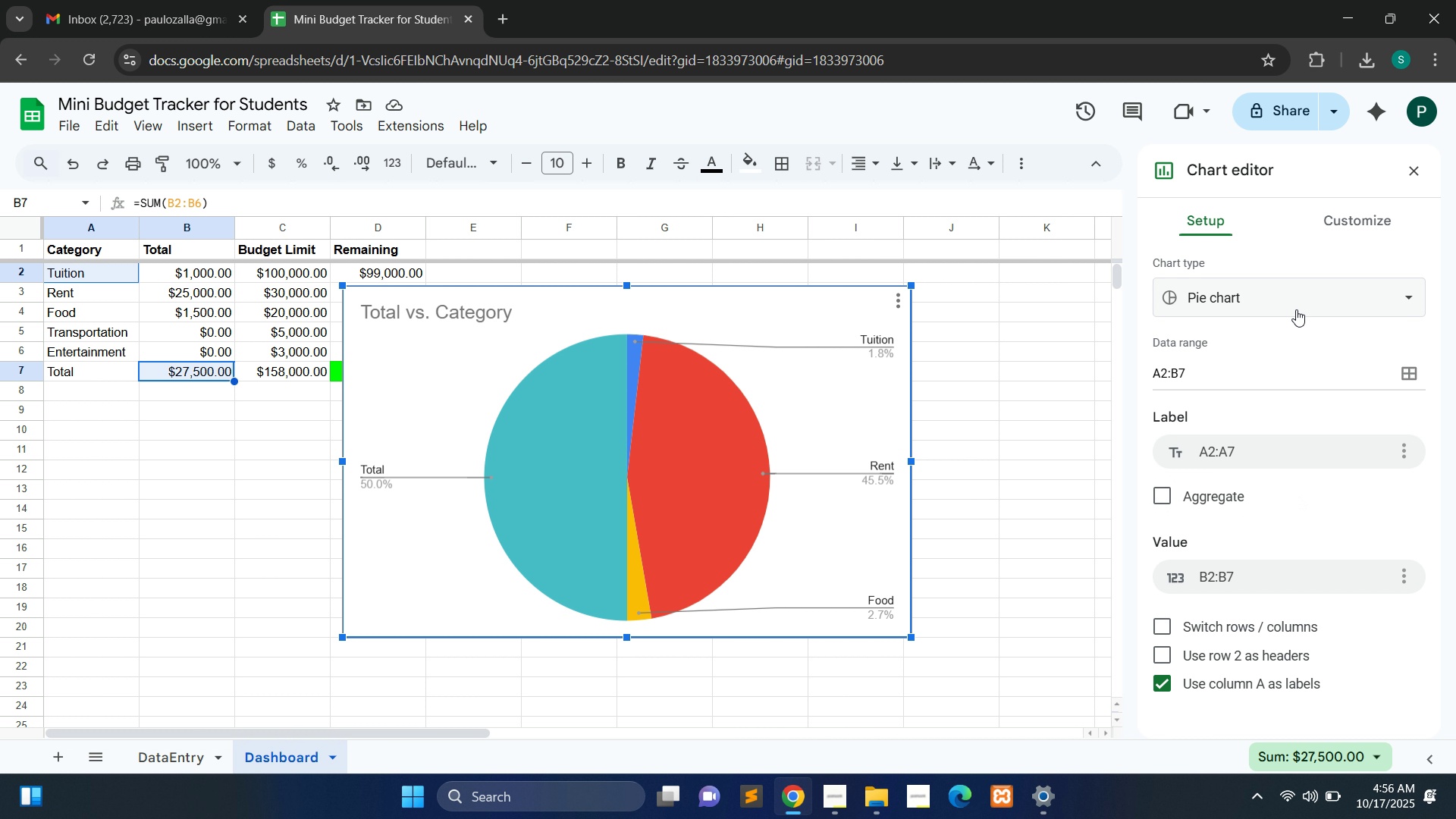 
right_click([1291, 249])
 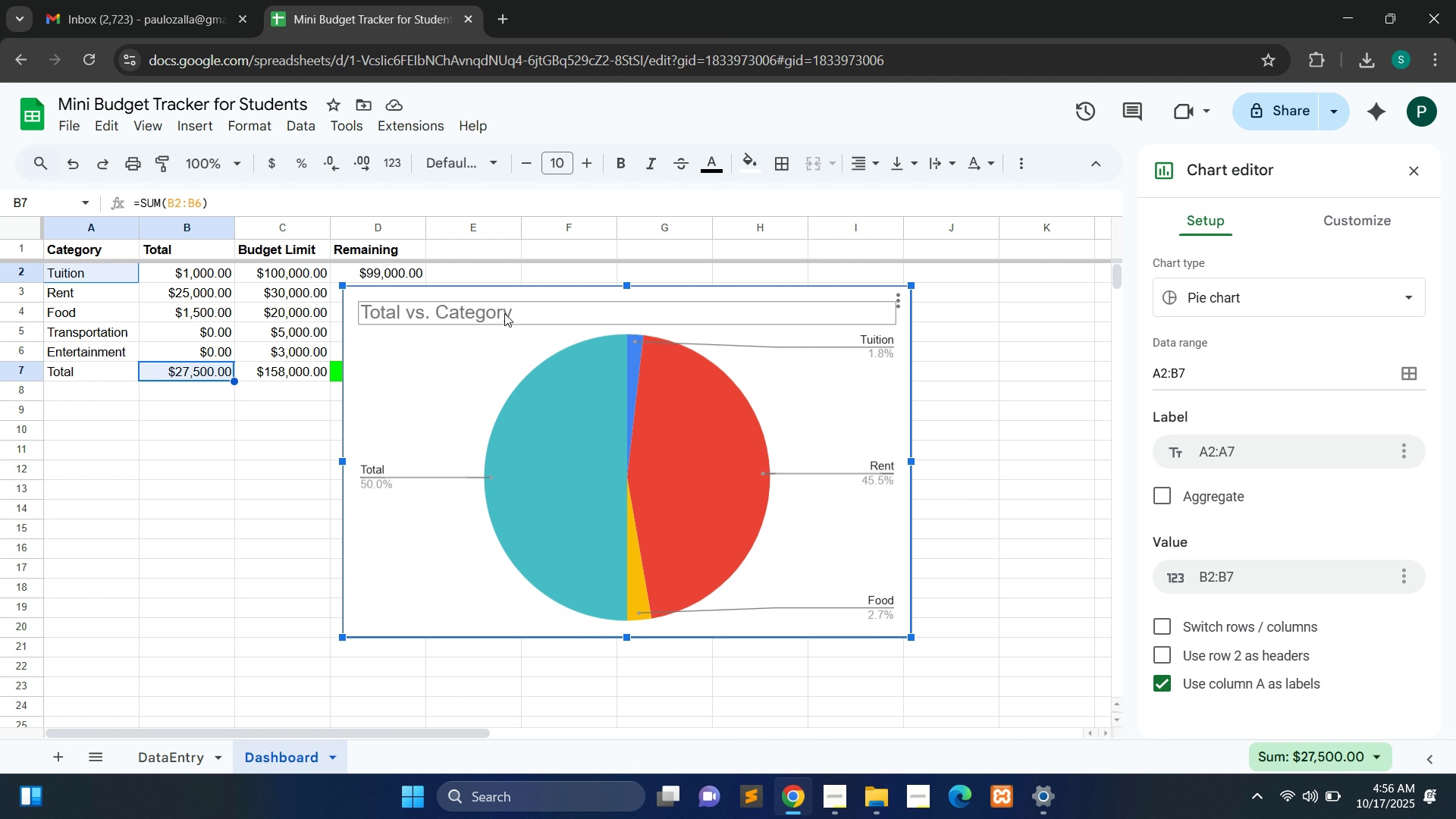 
double_click([504, 313])
 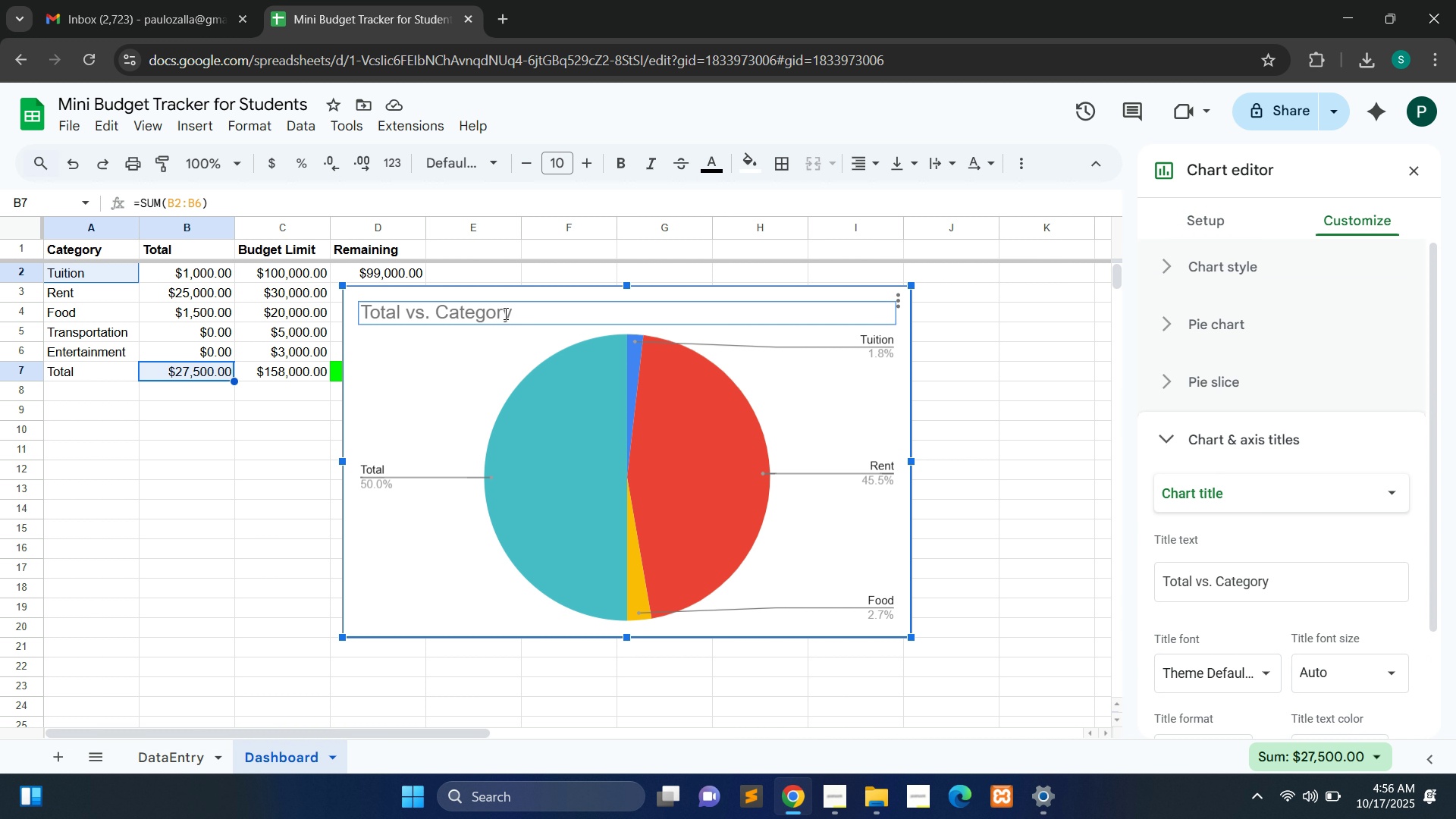 
double_click([504, 313])
 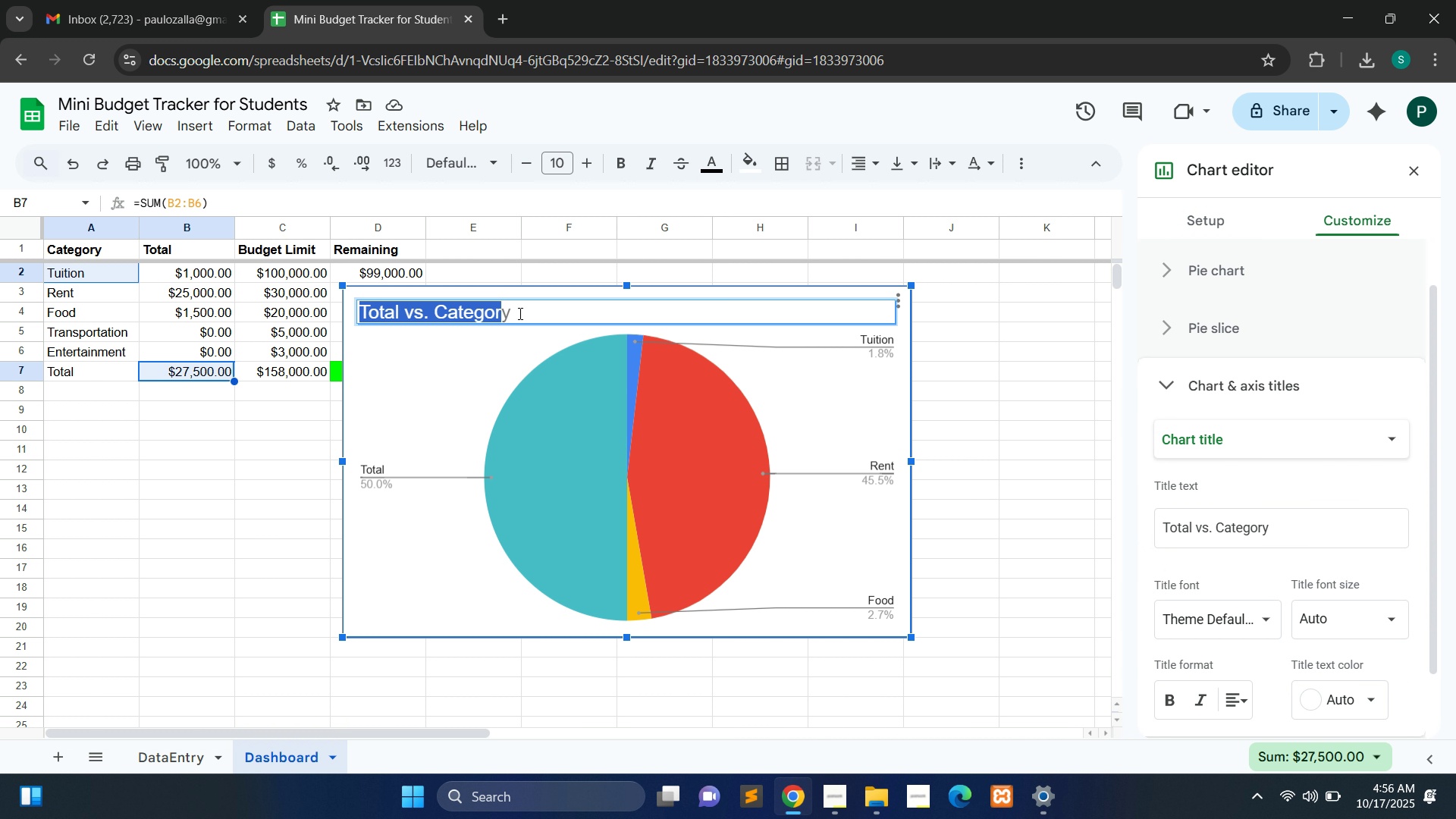 
double_click([519, 313])
 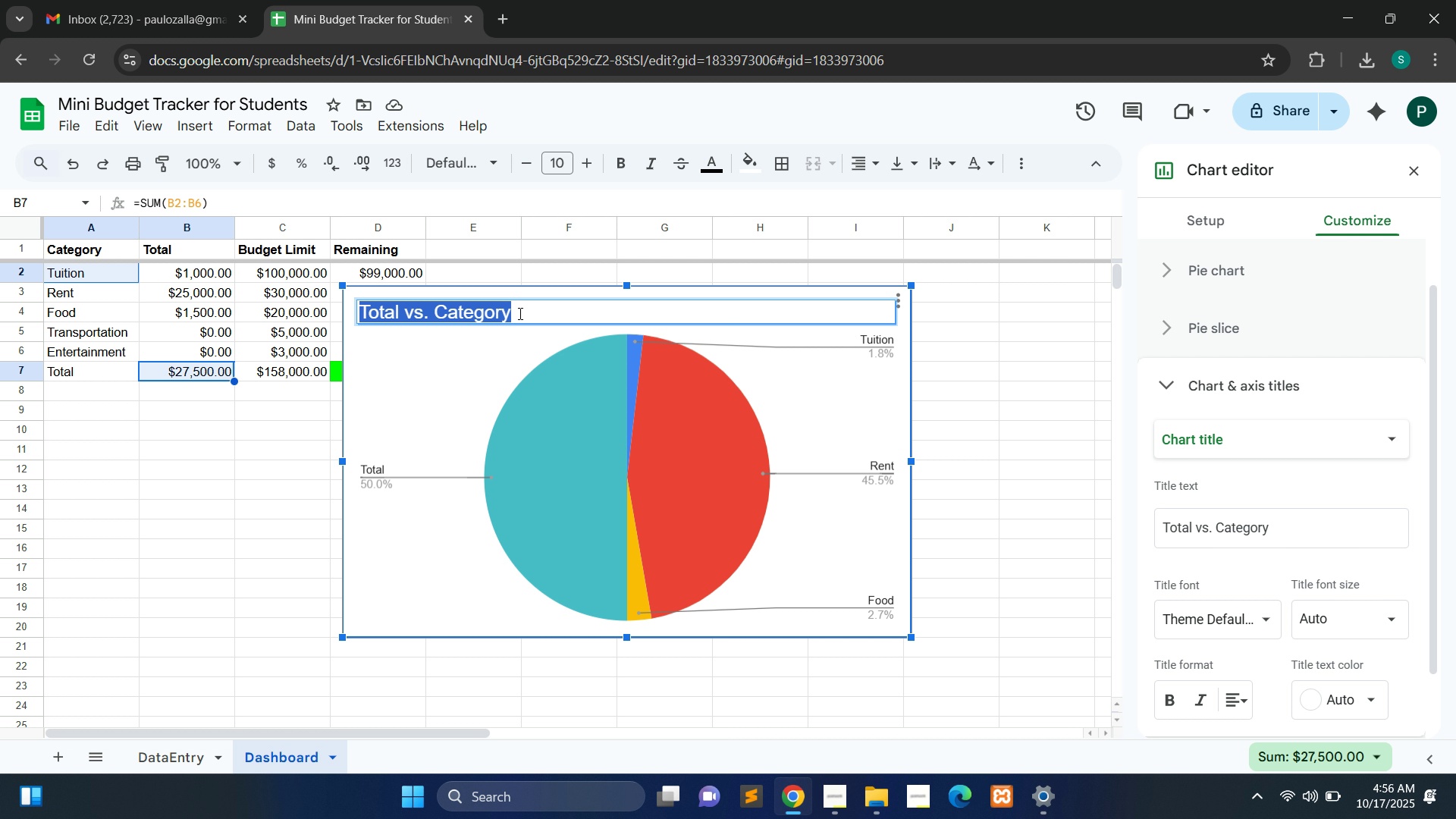 
key(Control+A)
 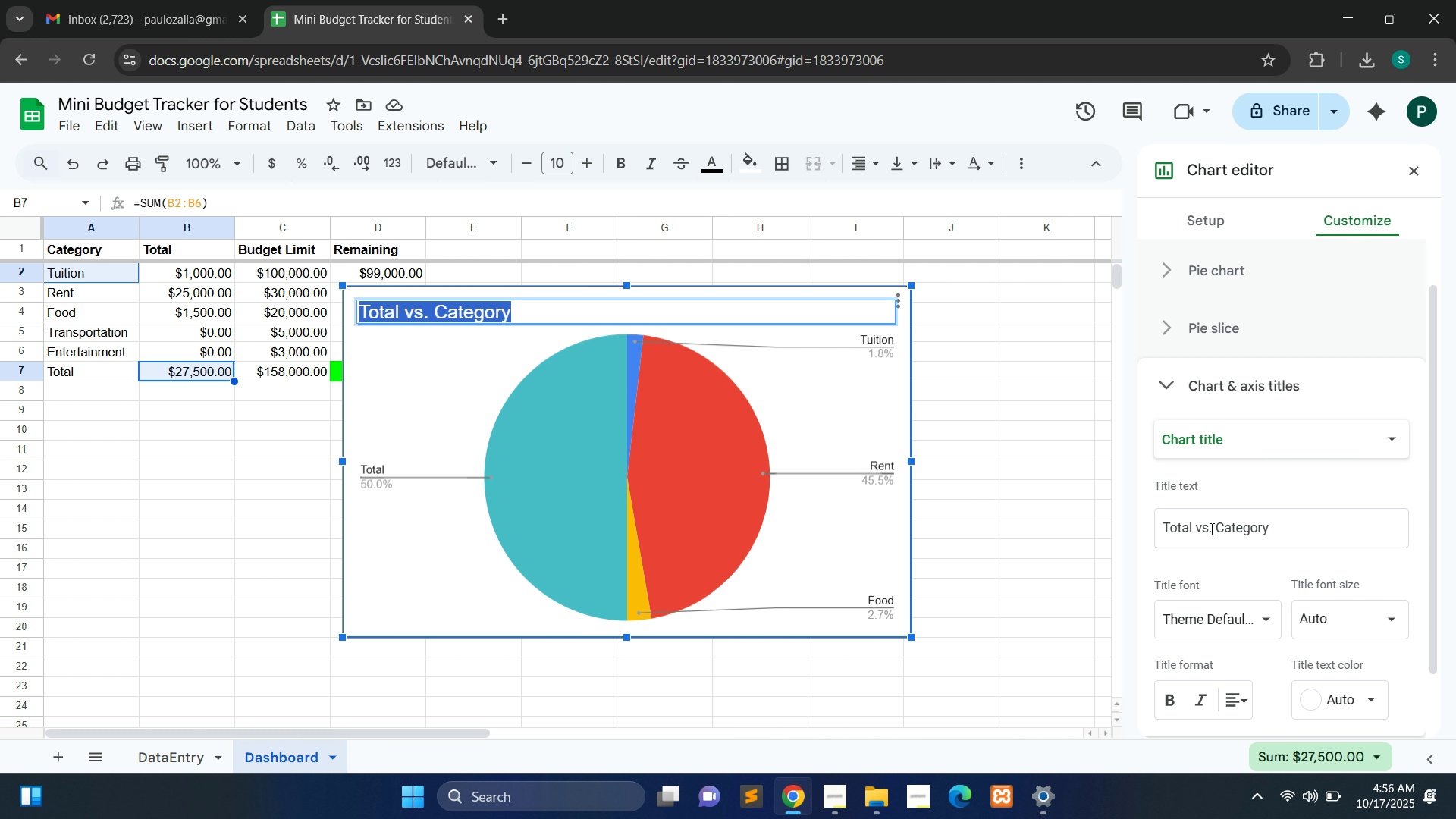 
double_click([1210, 529])
 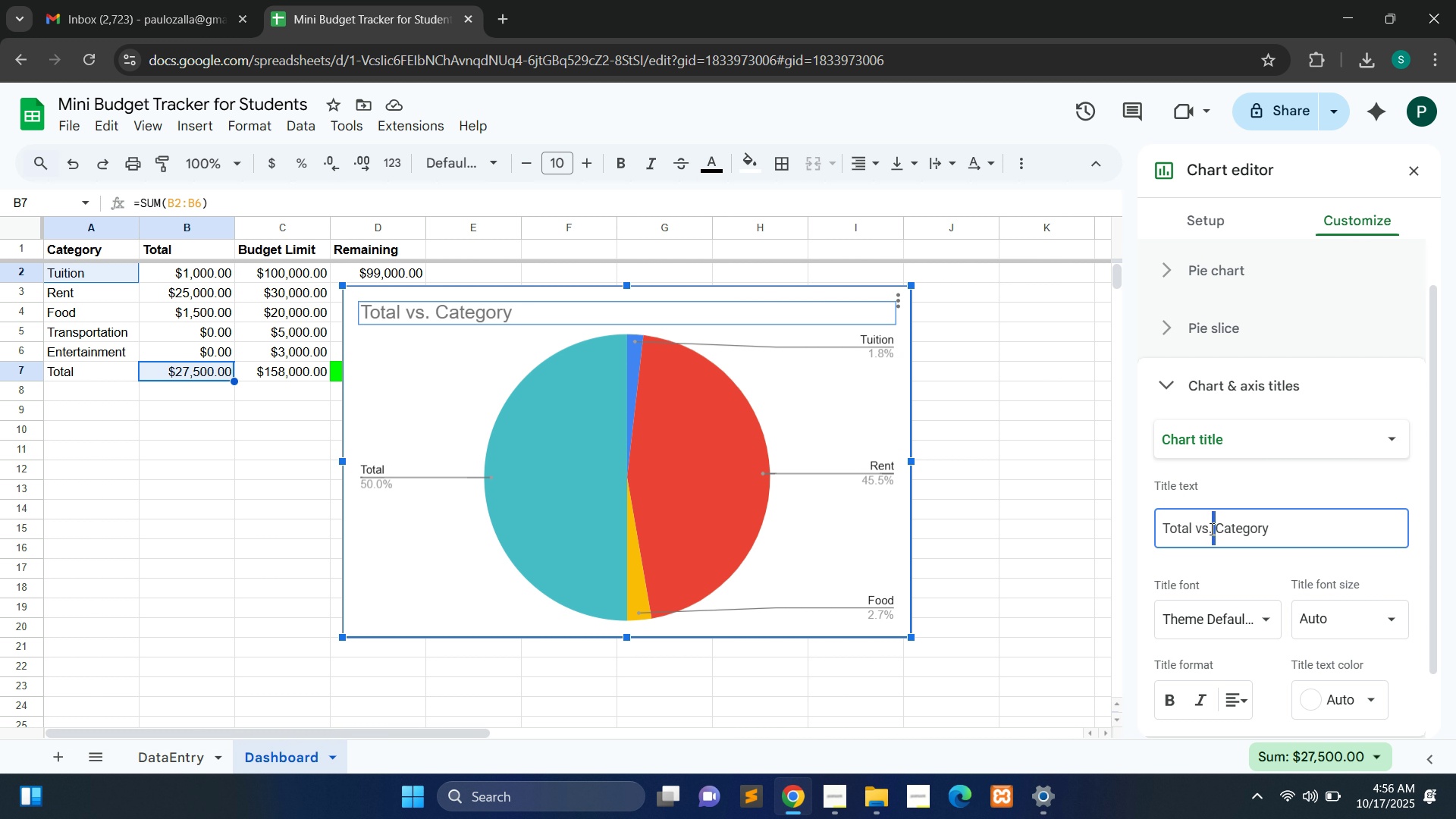 
key(Control+A)
 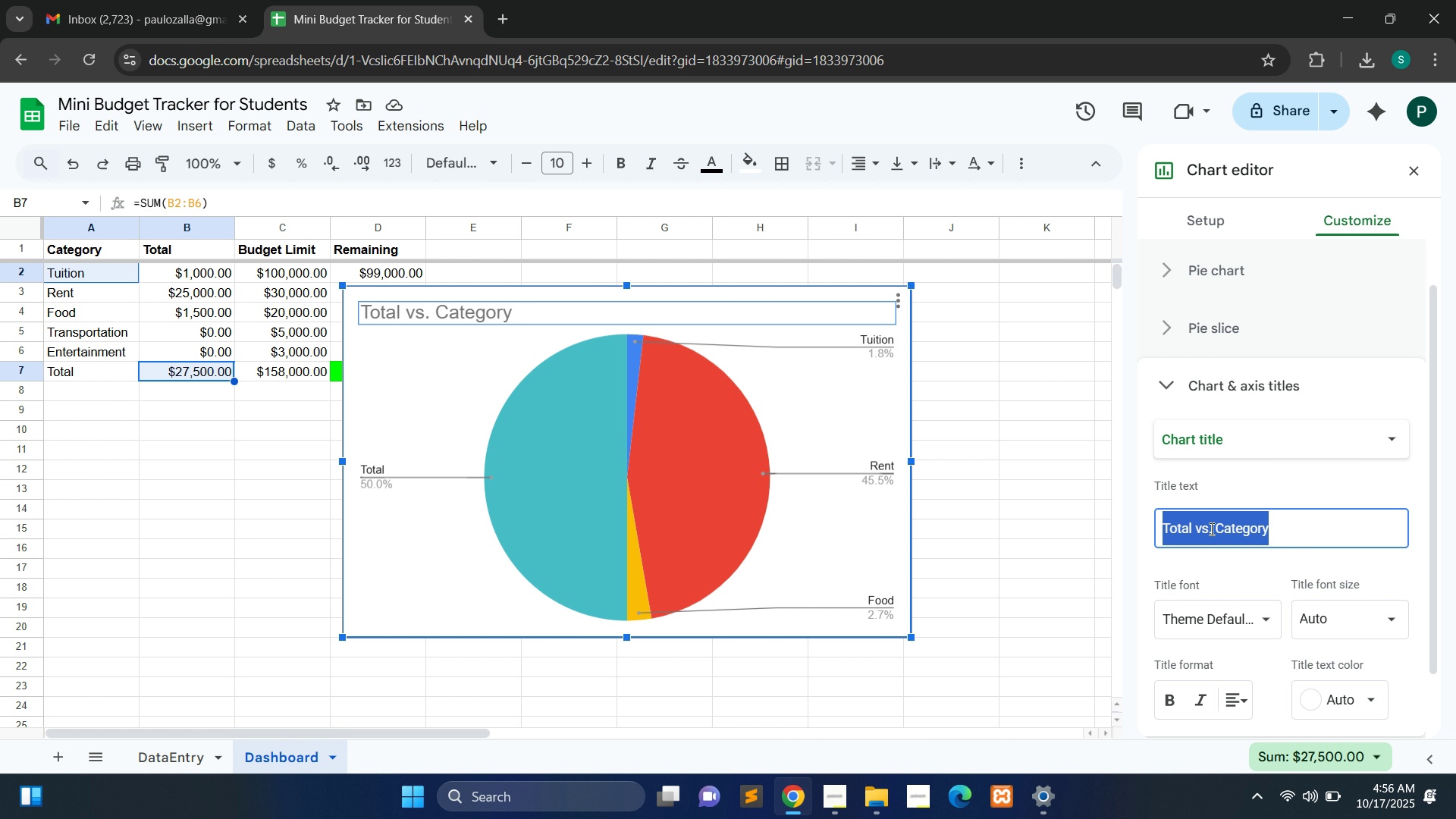 
type(Expense Brea)
 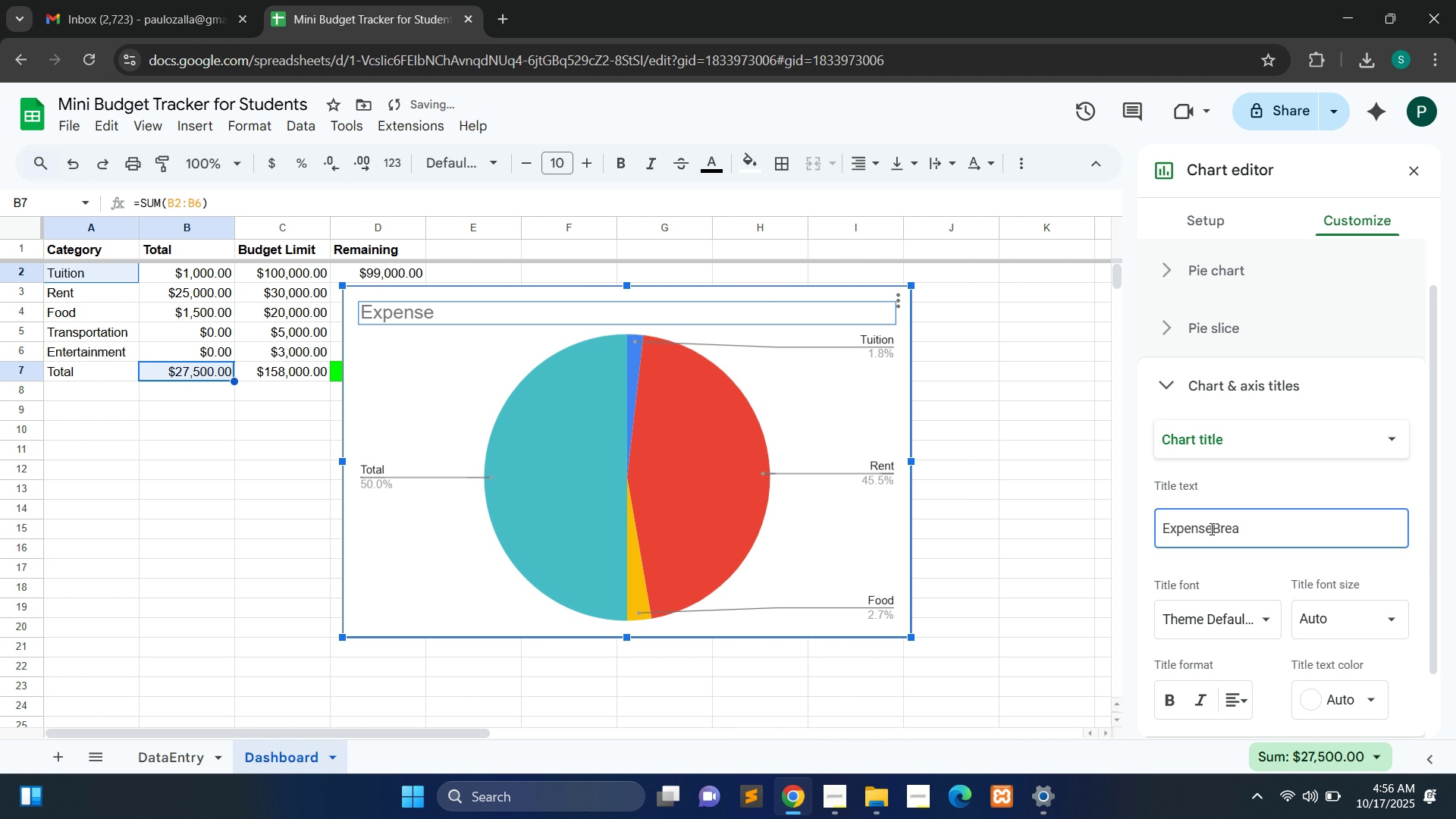 
wait(5.38)
 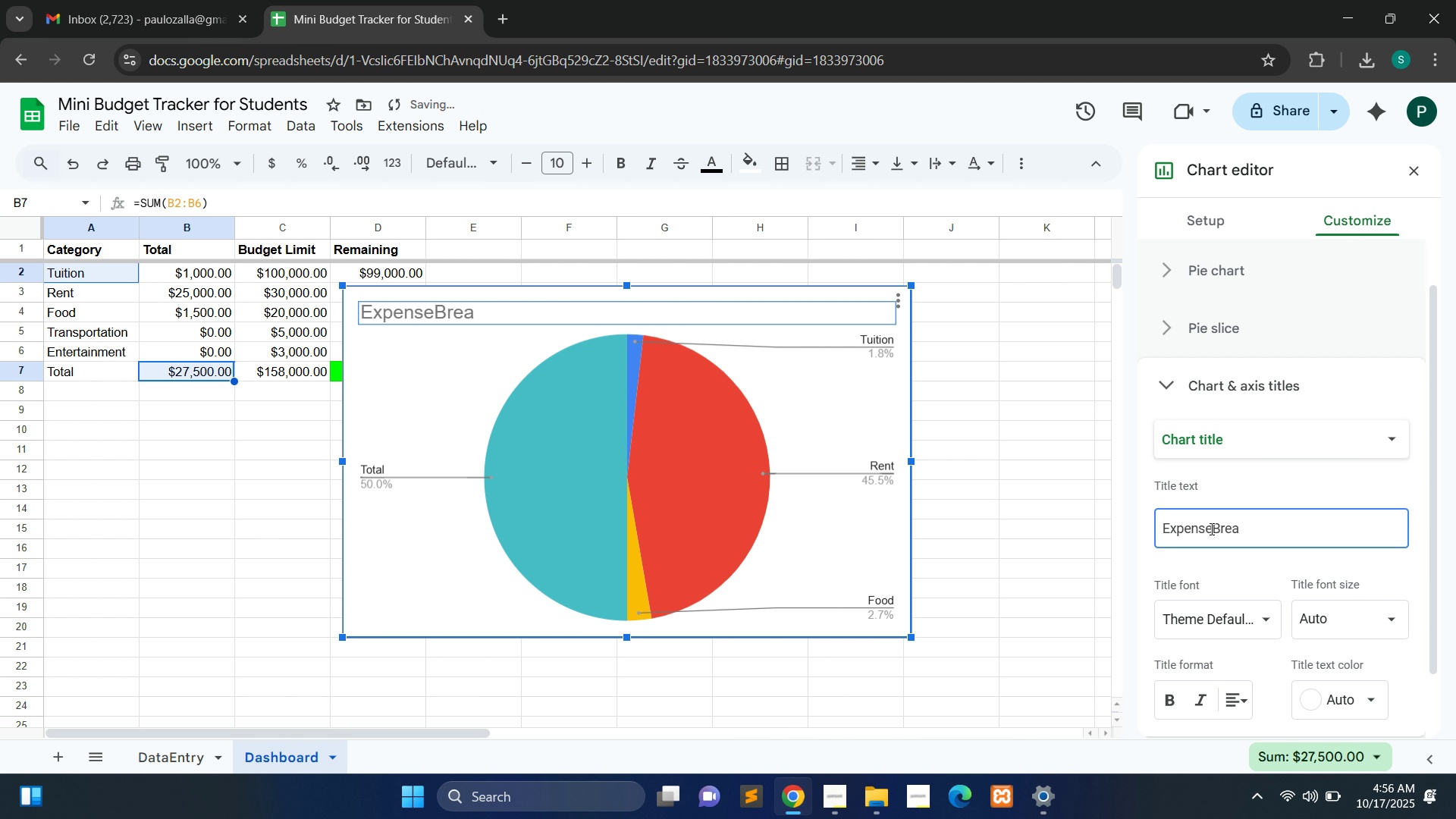 
type(kdown By )
key(Backspace)
key(Backspace)
key(Backspace)
type(by Category)
 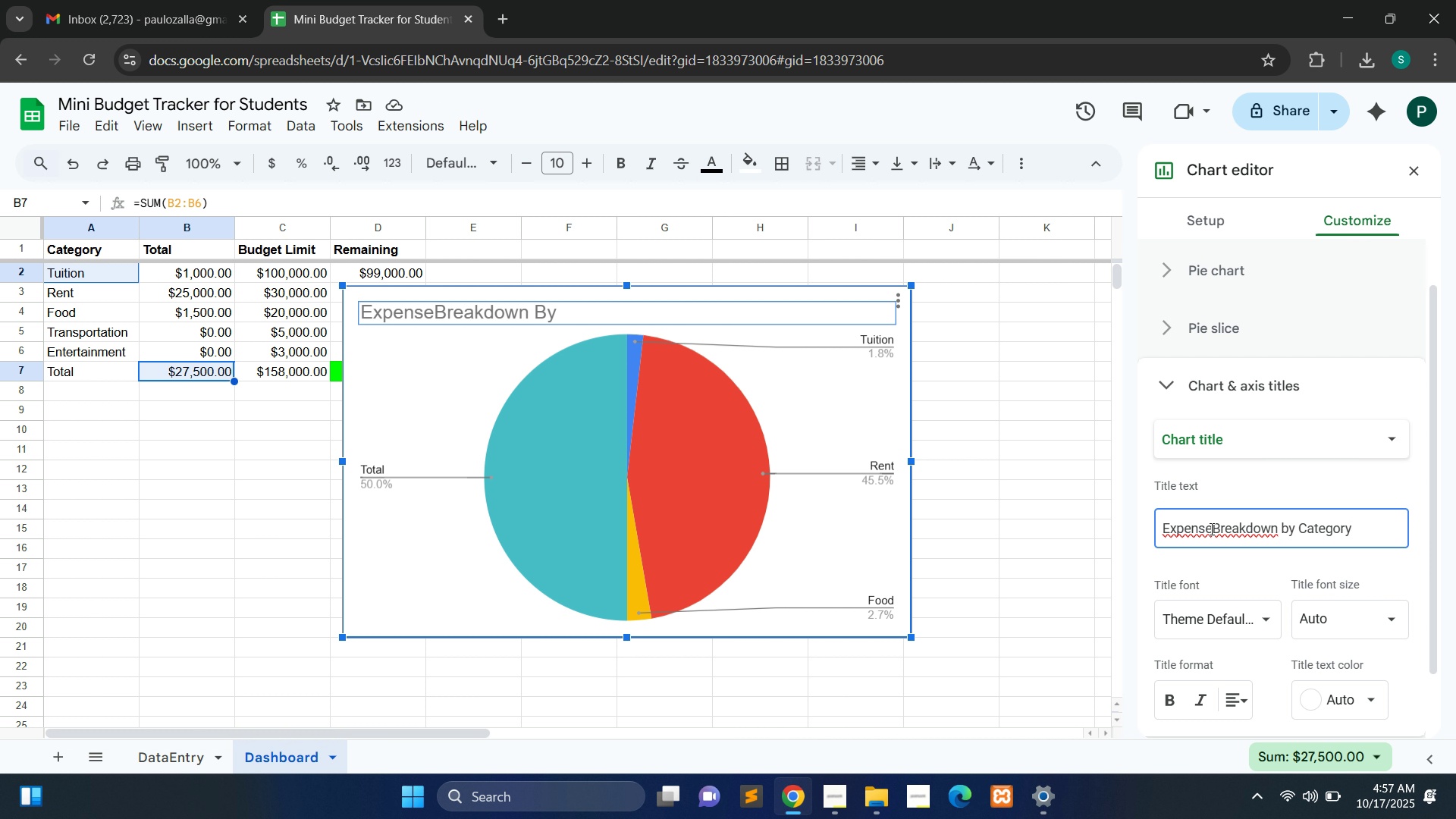 
left_click([1213, 532])
 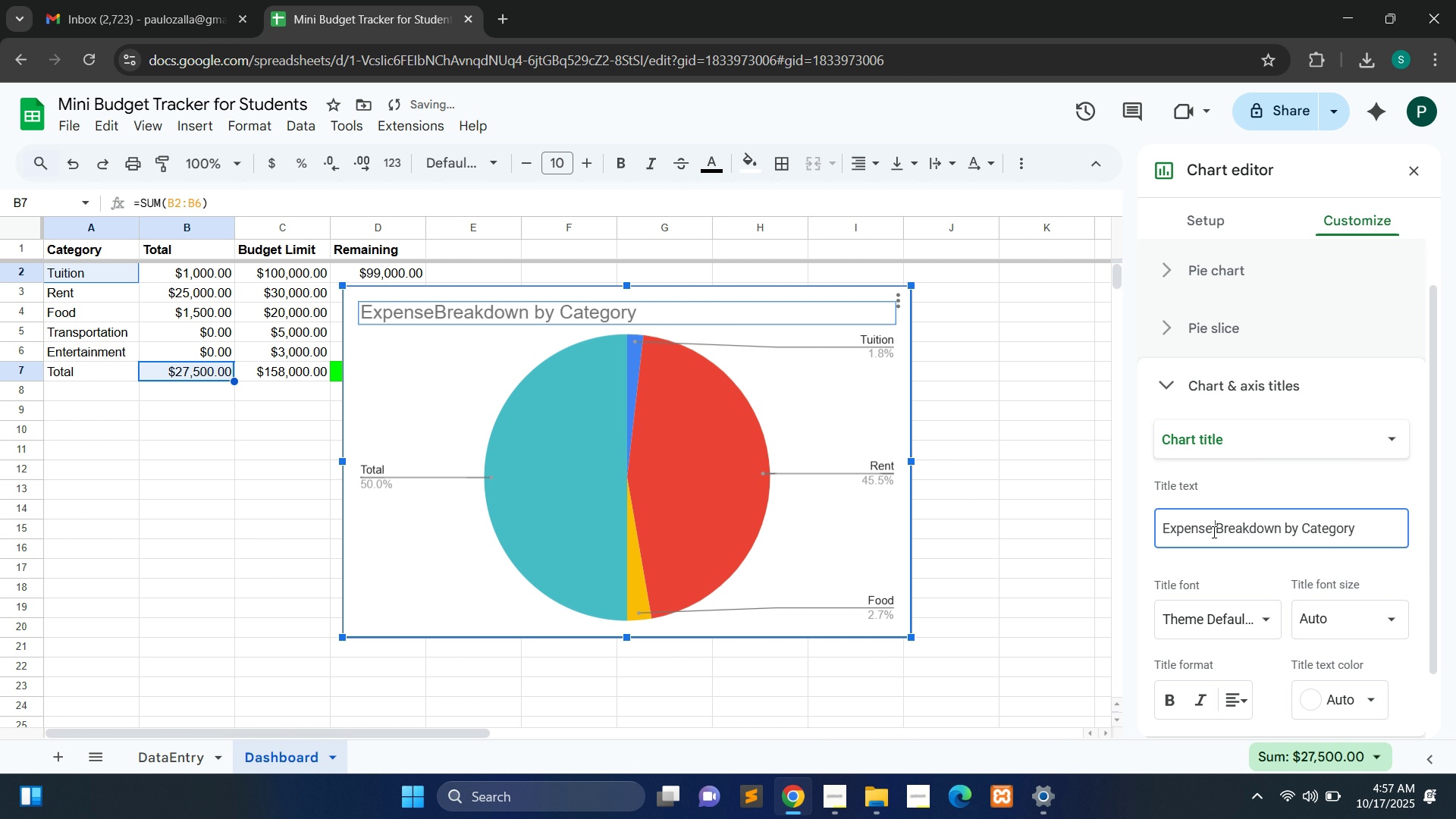 
key(Space)
 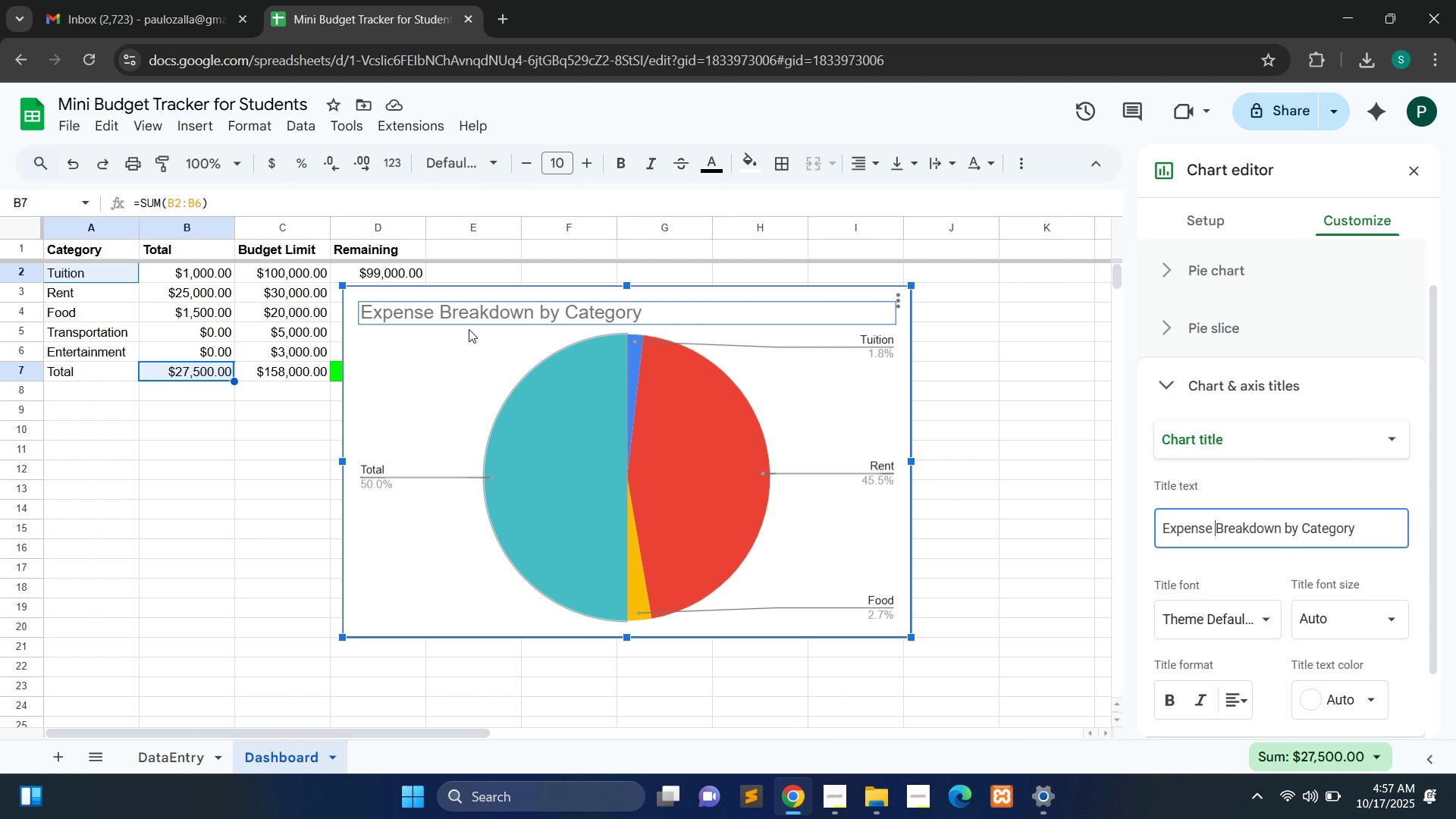 
wait(13.63)
 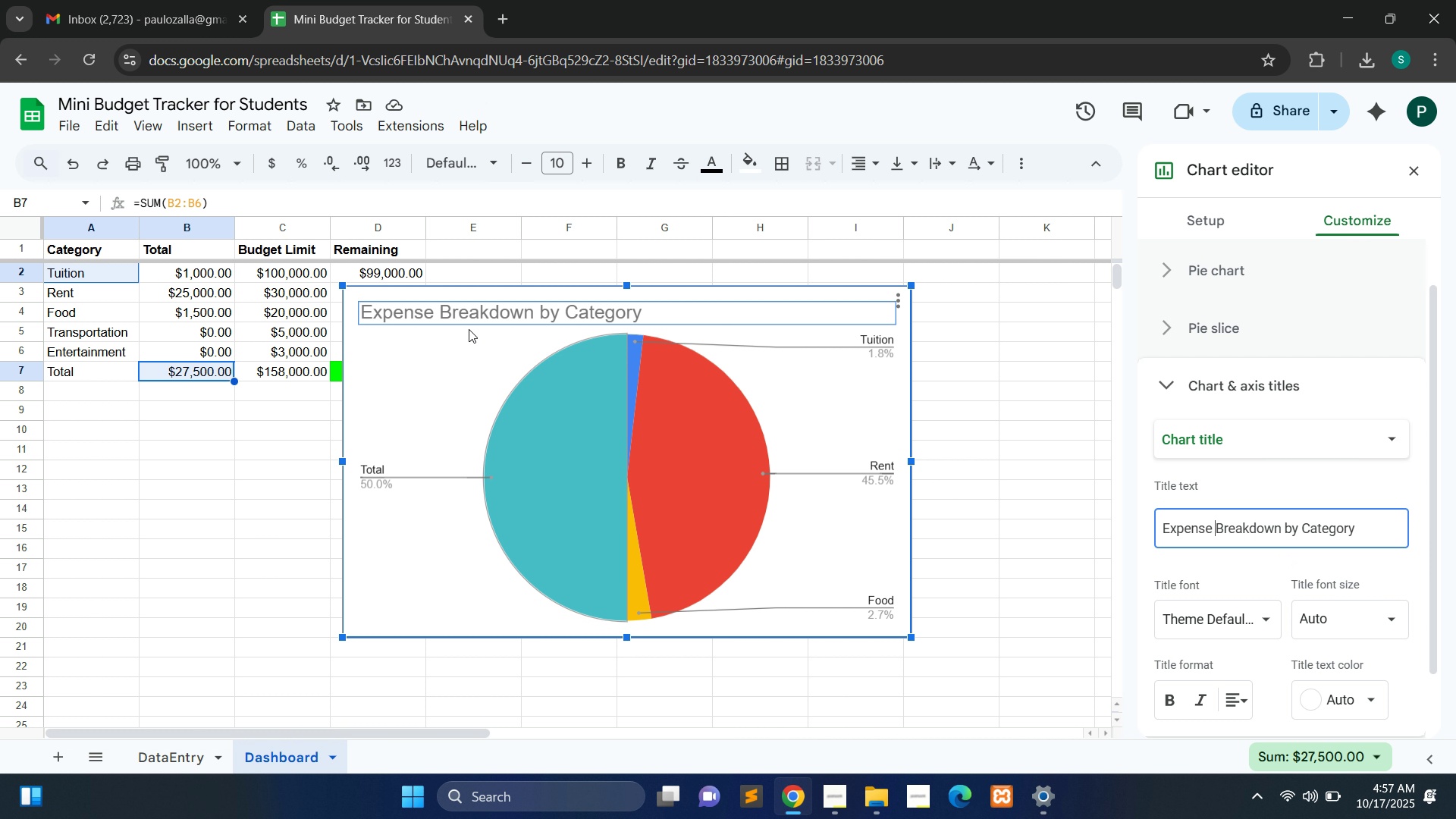 
left_click([1069, 307])
 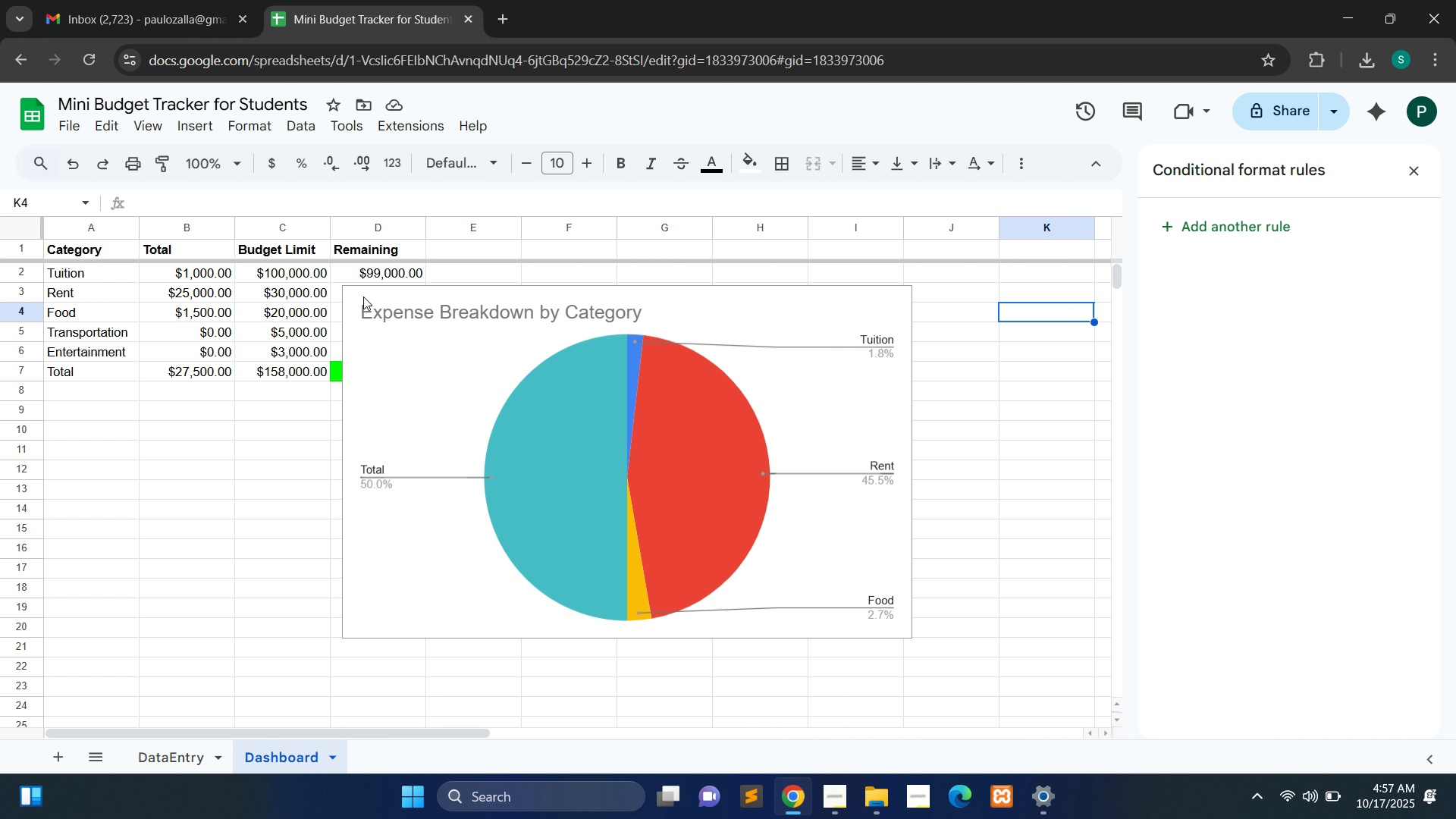 
left_click([363, 297])
 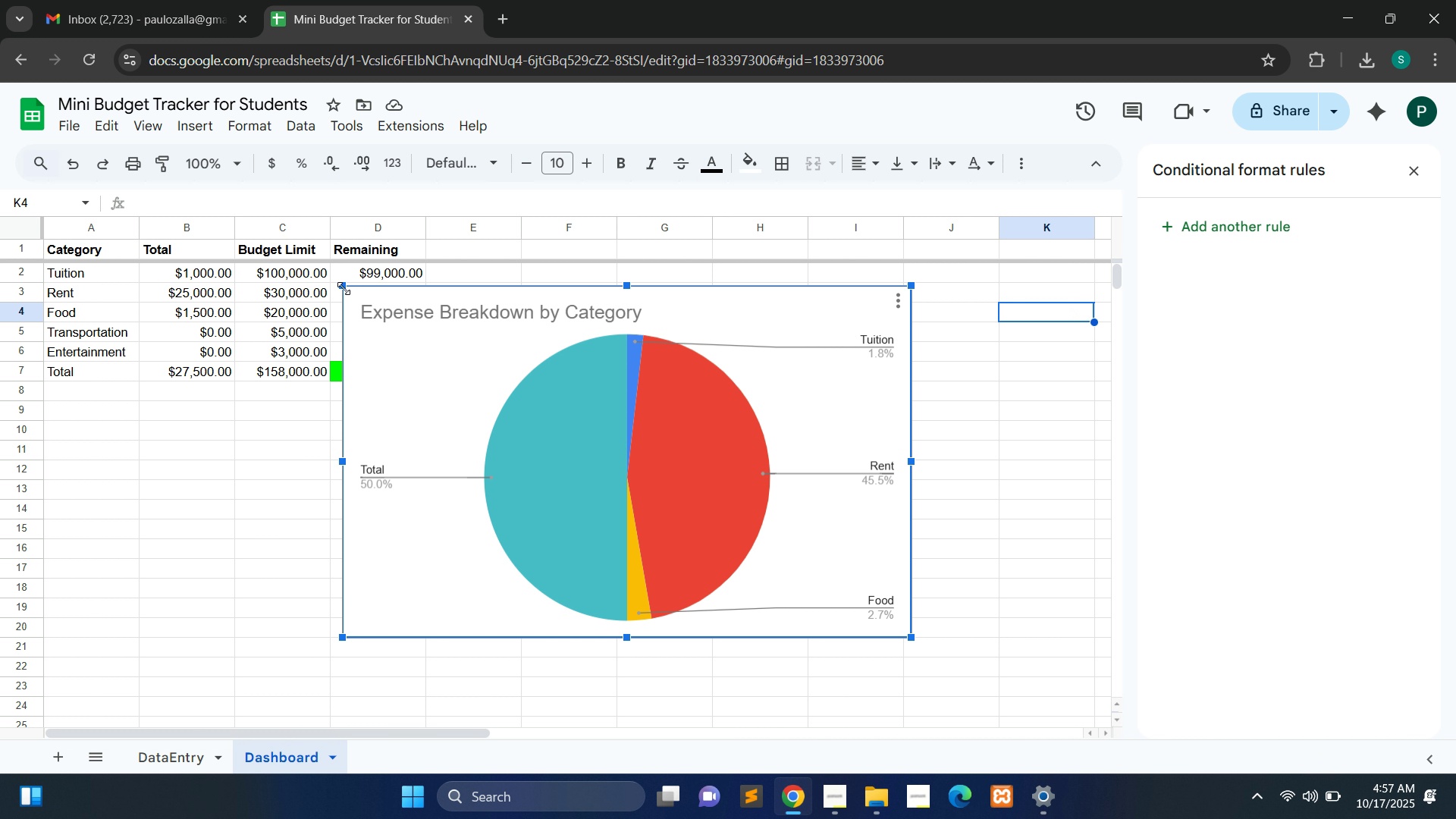 
left_click_drag(start_coordinate=[344, 288], to_coordinate=[656, 385])
 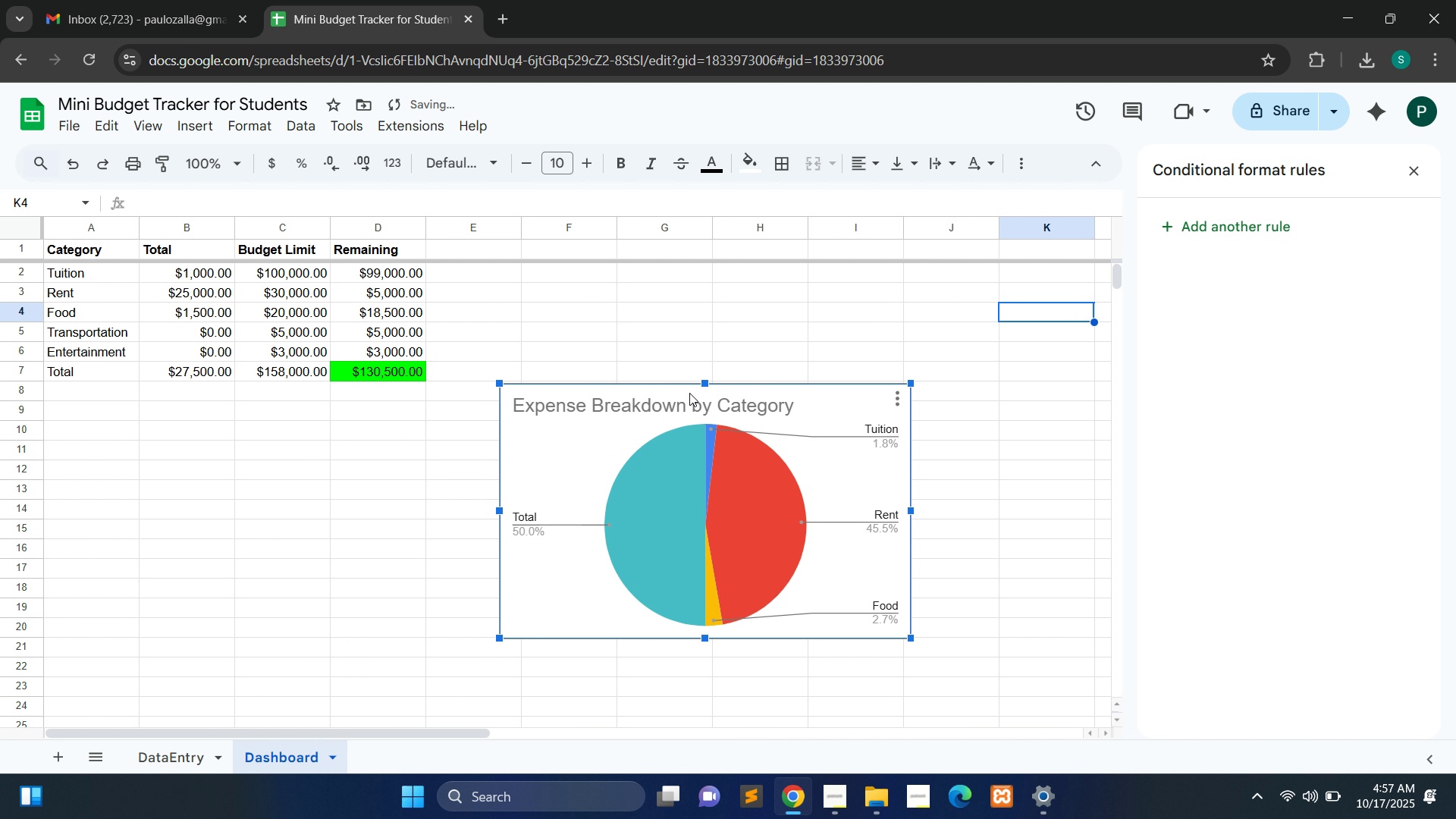 
left_click_drag(start_coordinate=[689, 393], to_coordinate=[664, 262])
 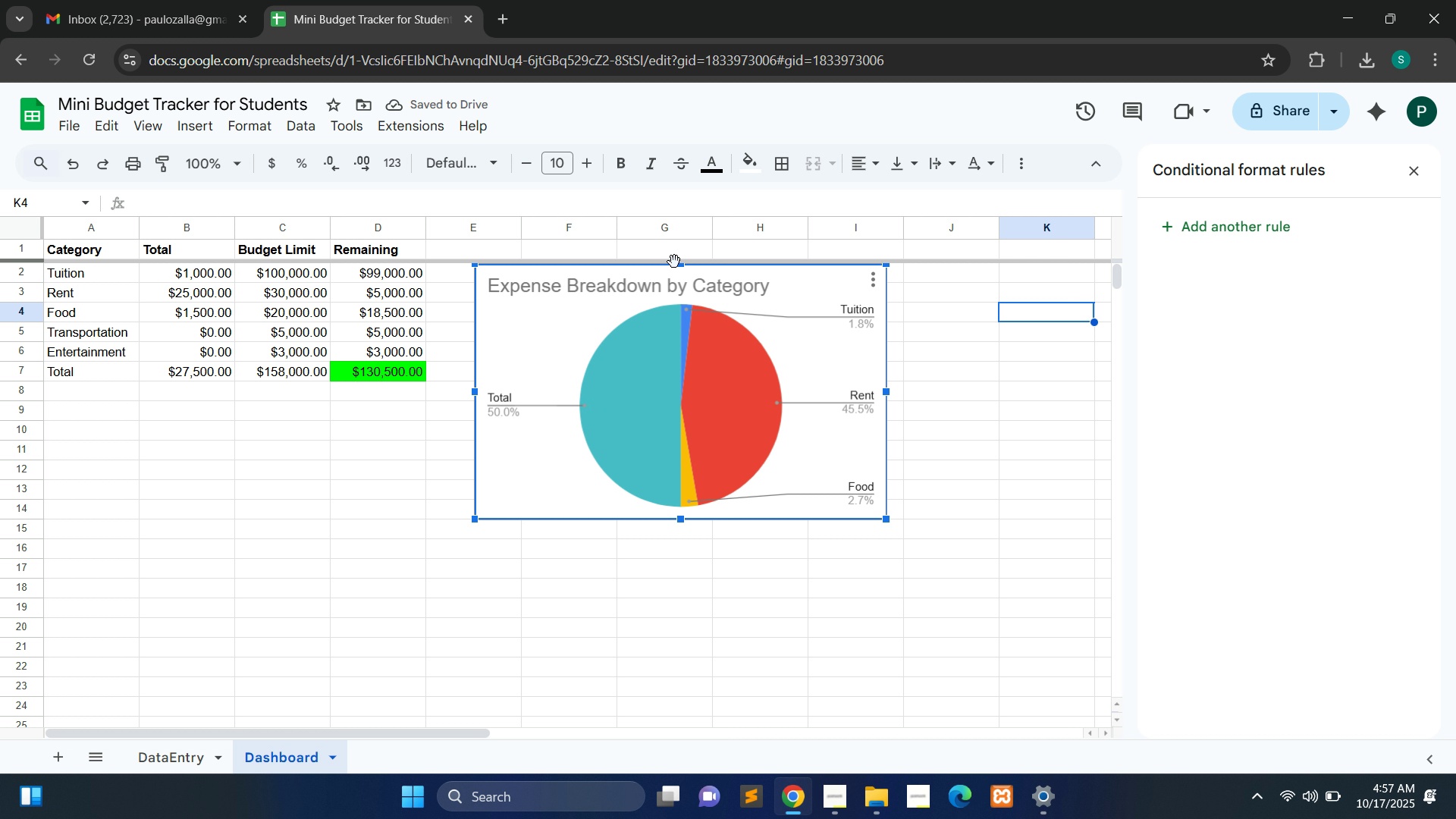 
left_click_drag(start_coordinate=[666, 269], to_coordinate=[655, 226])
 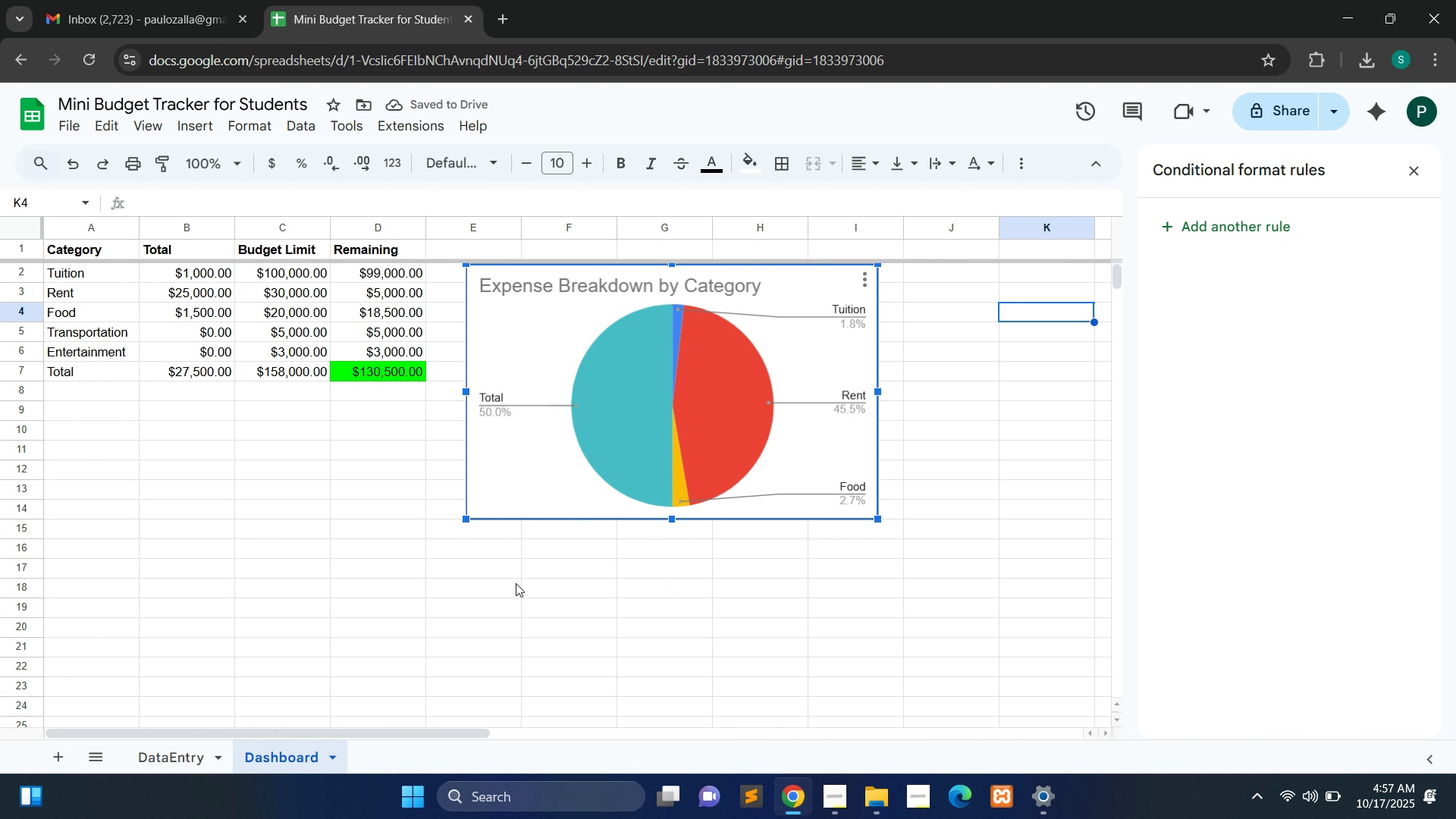 
wait(6.65)
 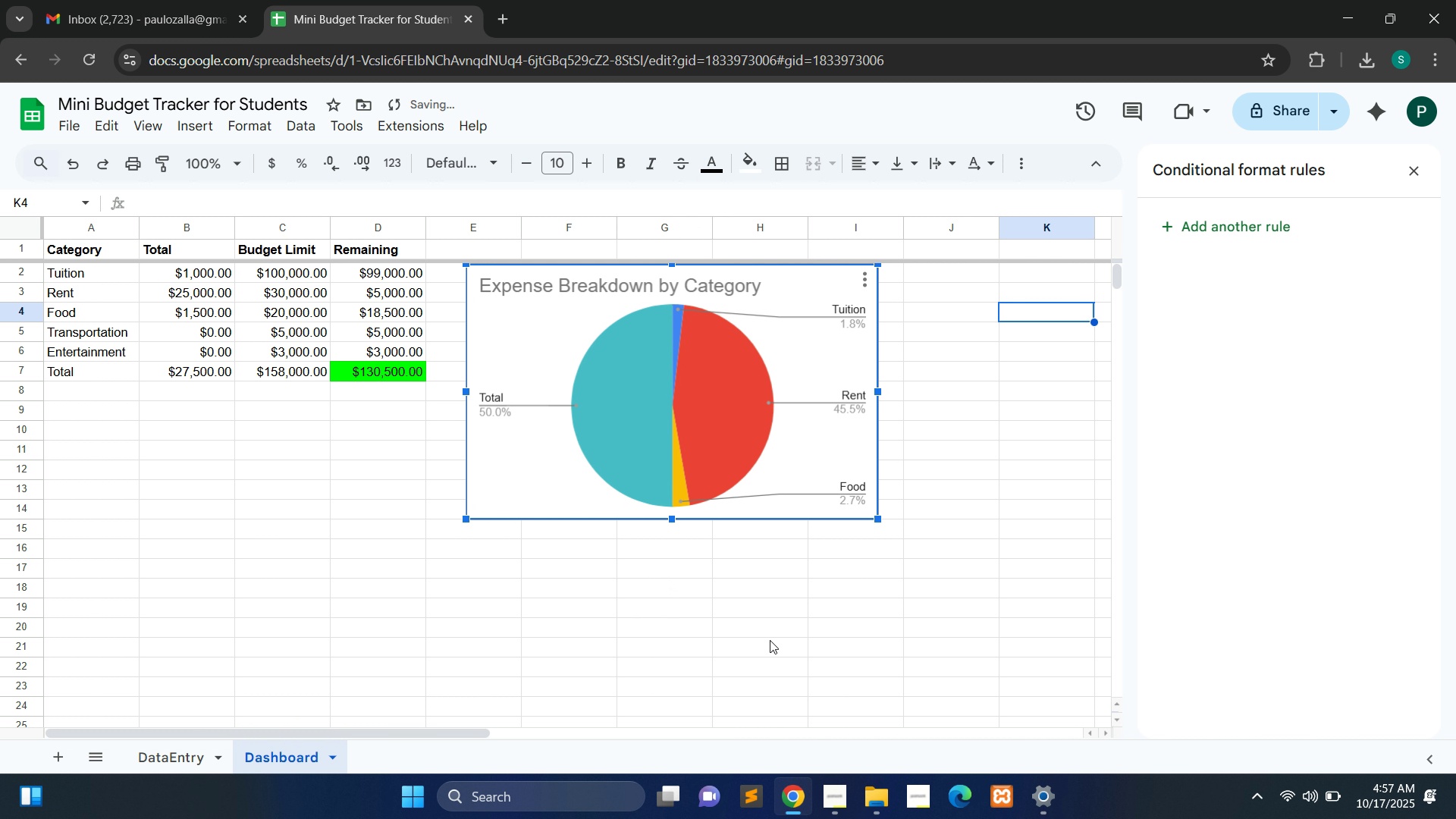 
left_click_drag(start_coordinate=[464, 520], to_coordinate=[534, 406])
 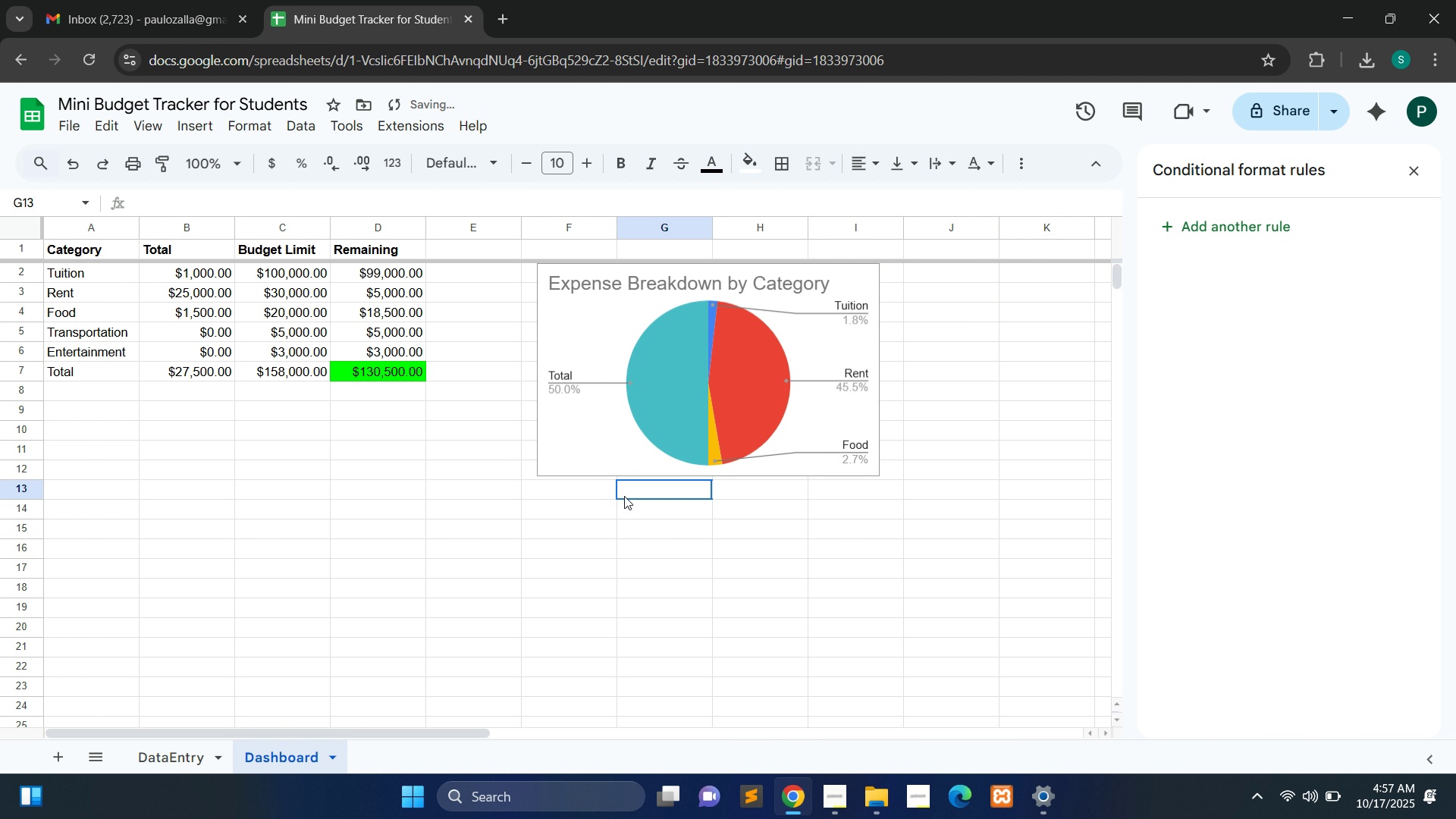 
left_click([624, 496])
 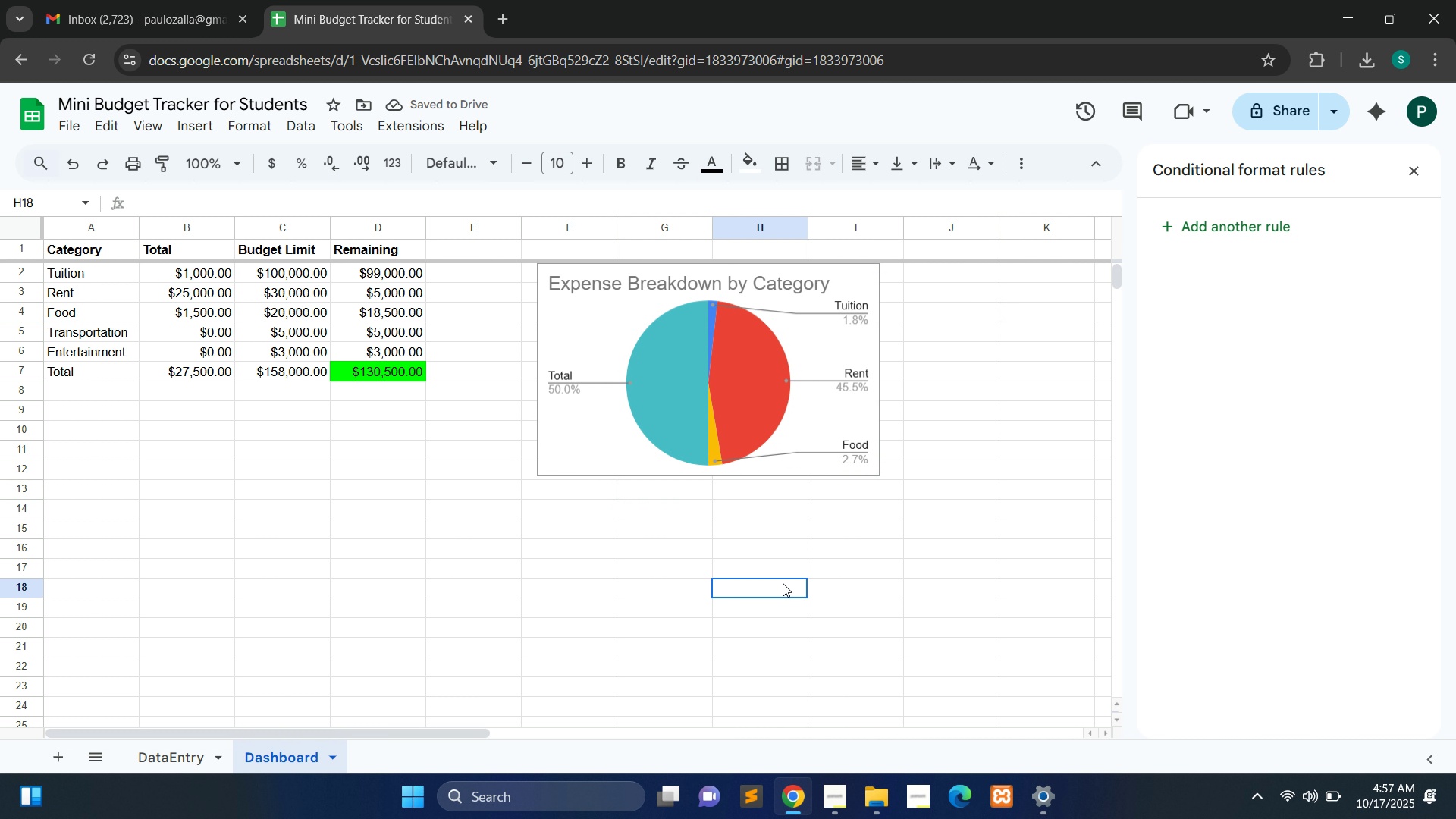 
left_click([783, 583])
 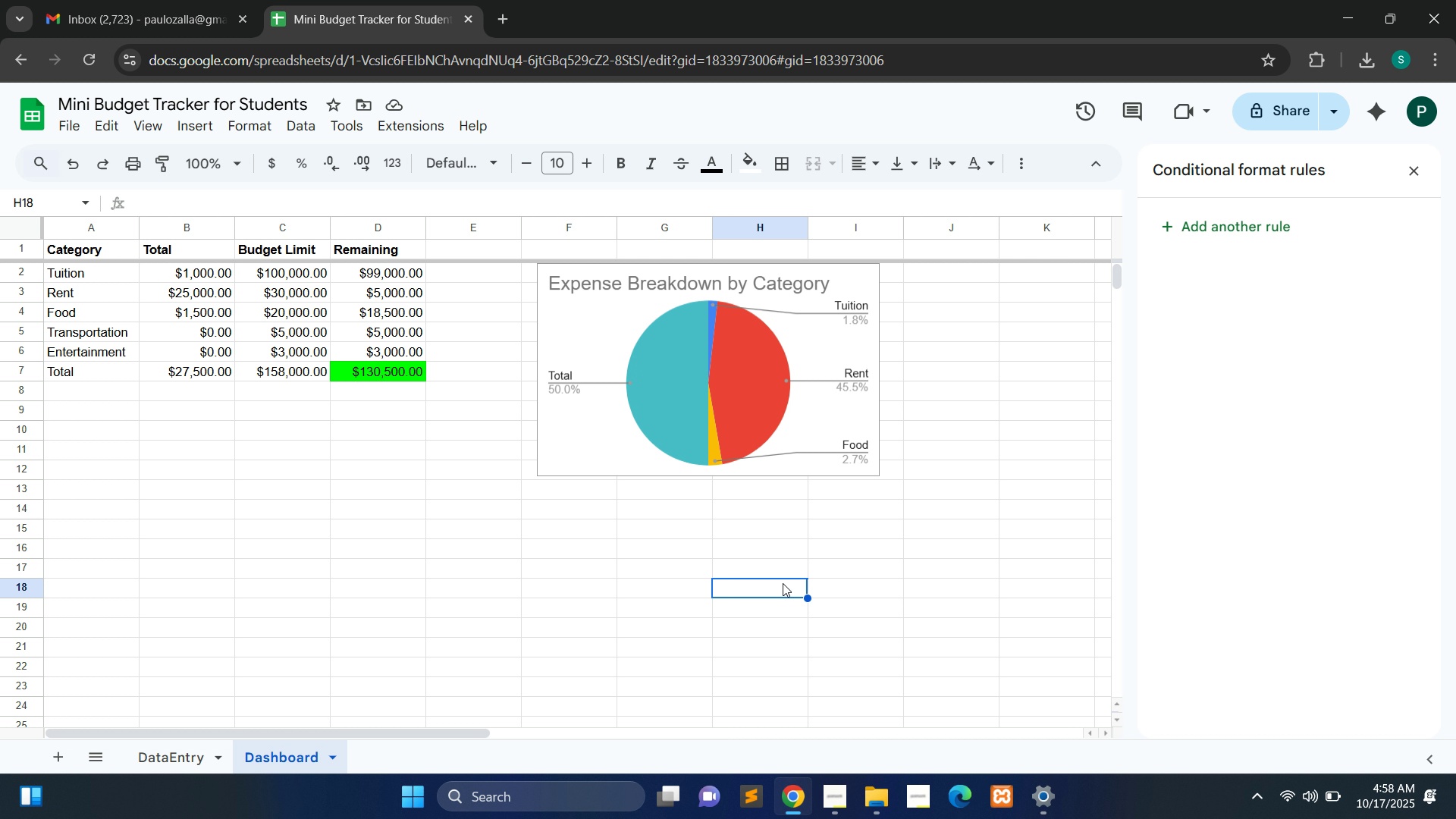 
wait(9.4)
 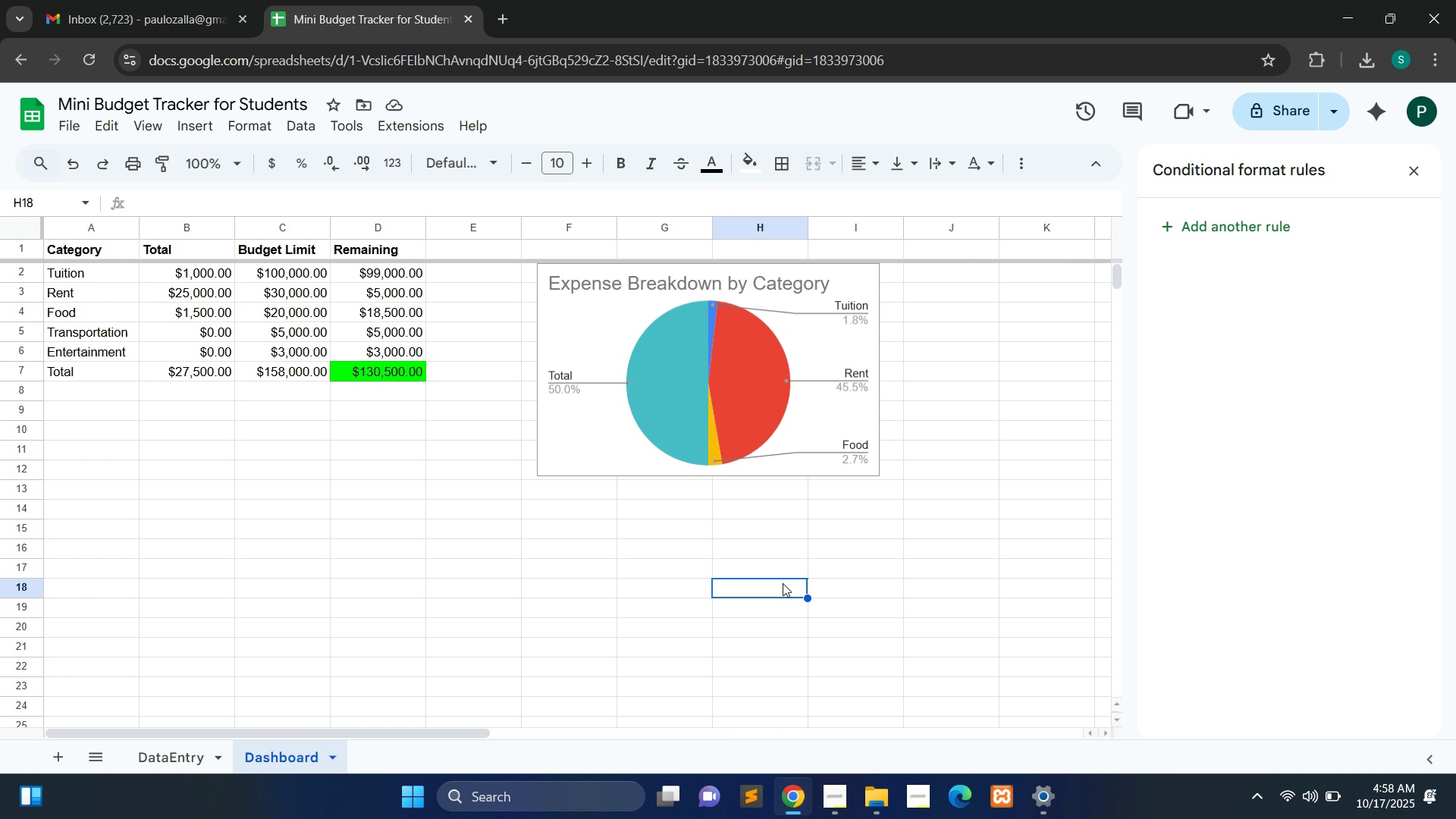 
left_click([177, 758])
 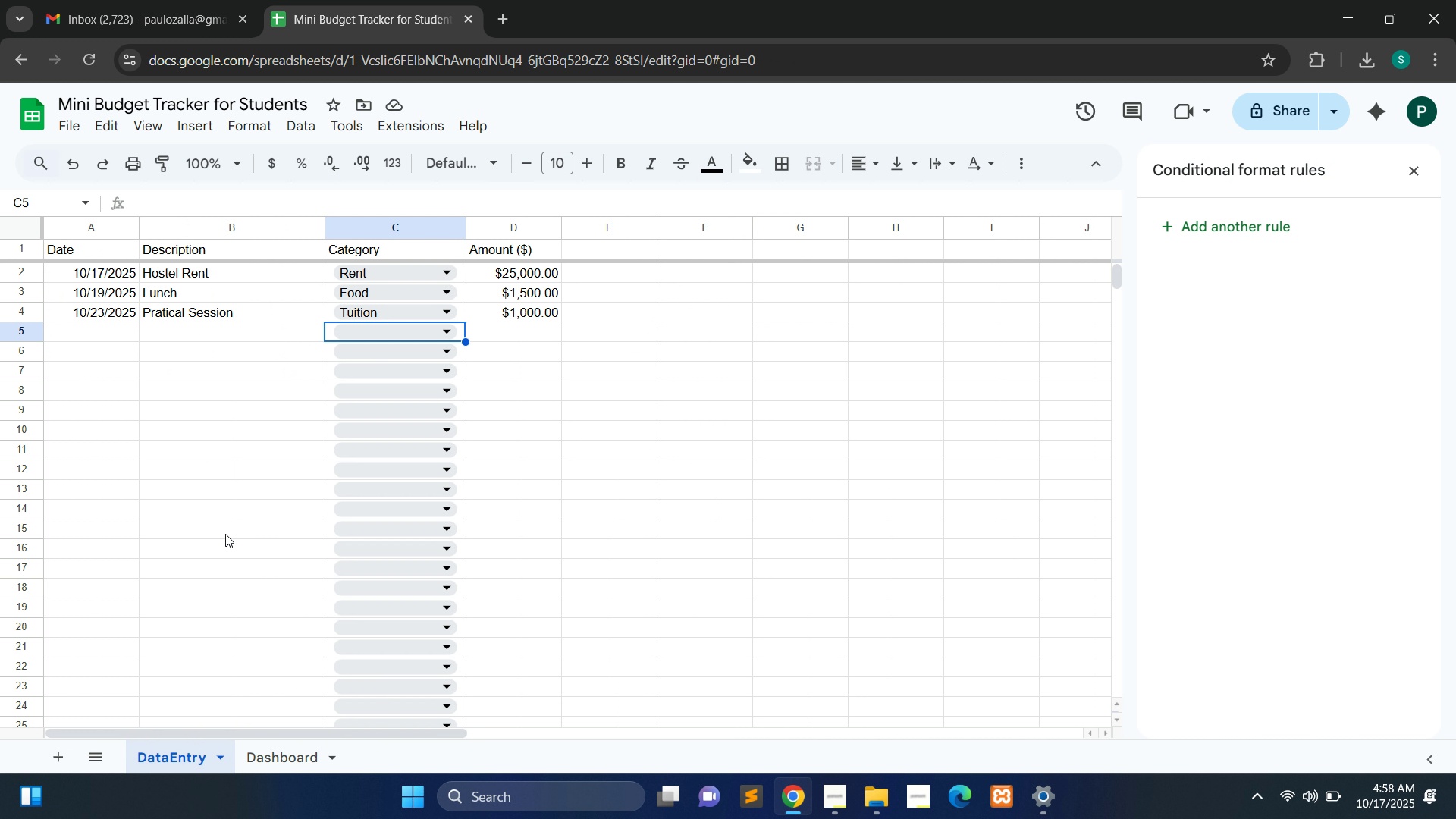 
wait(8.56)
 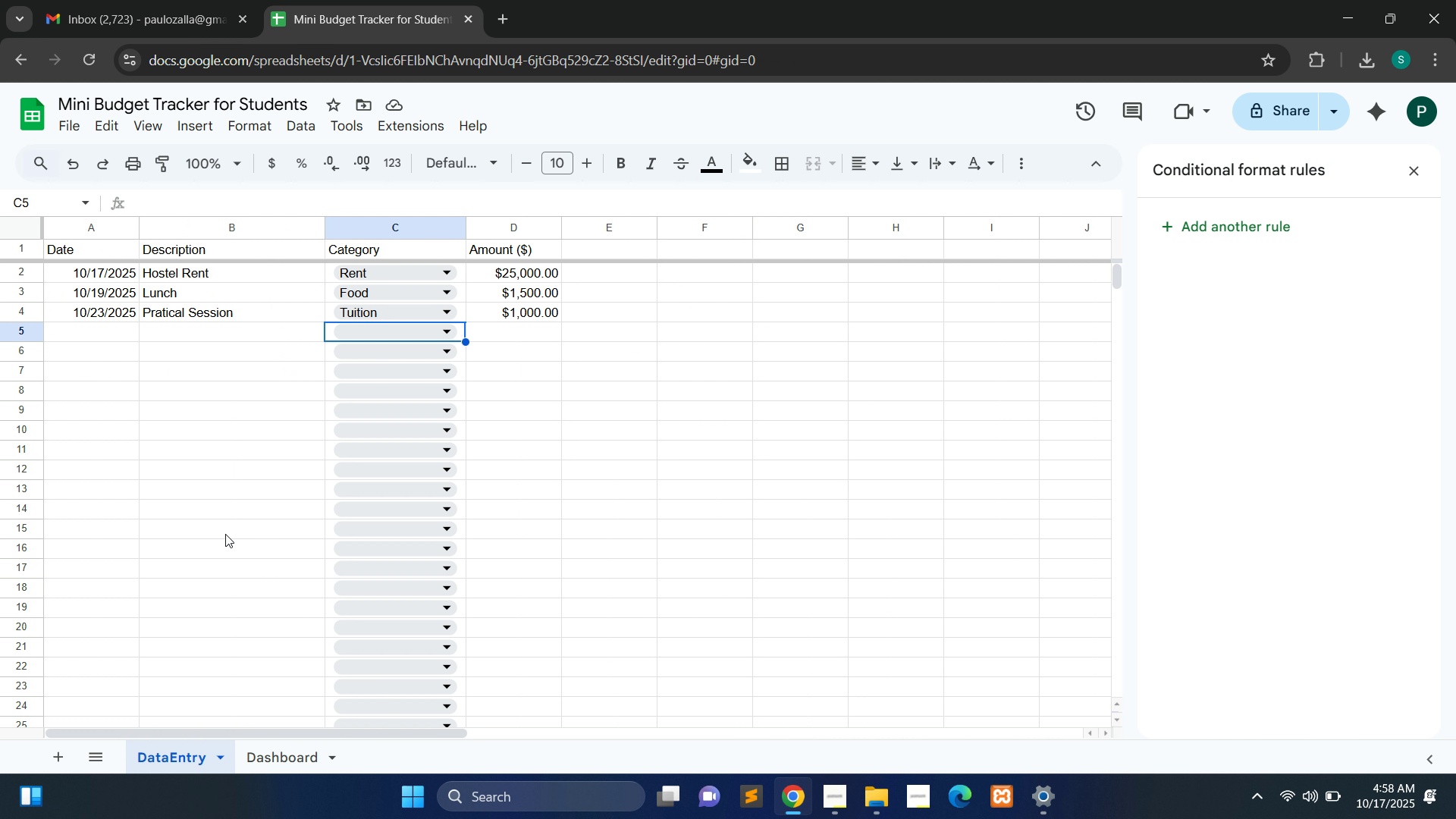 
left_click([70, 248])
 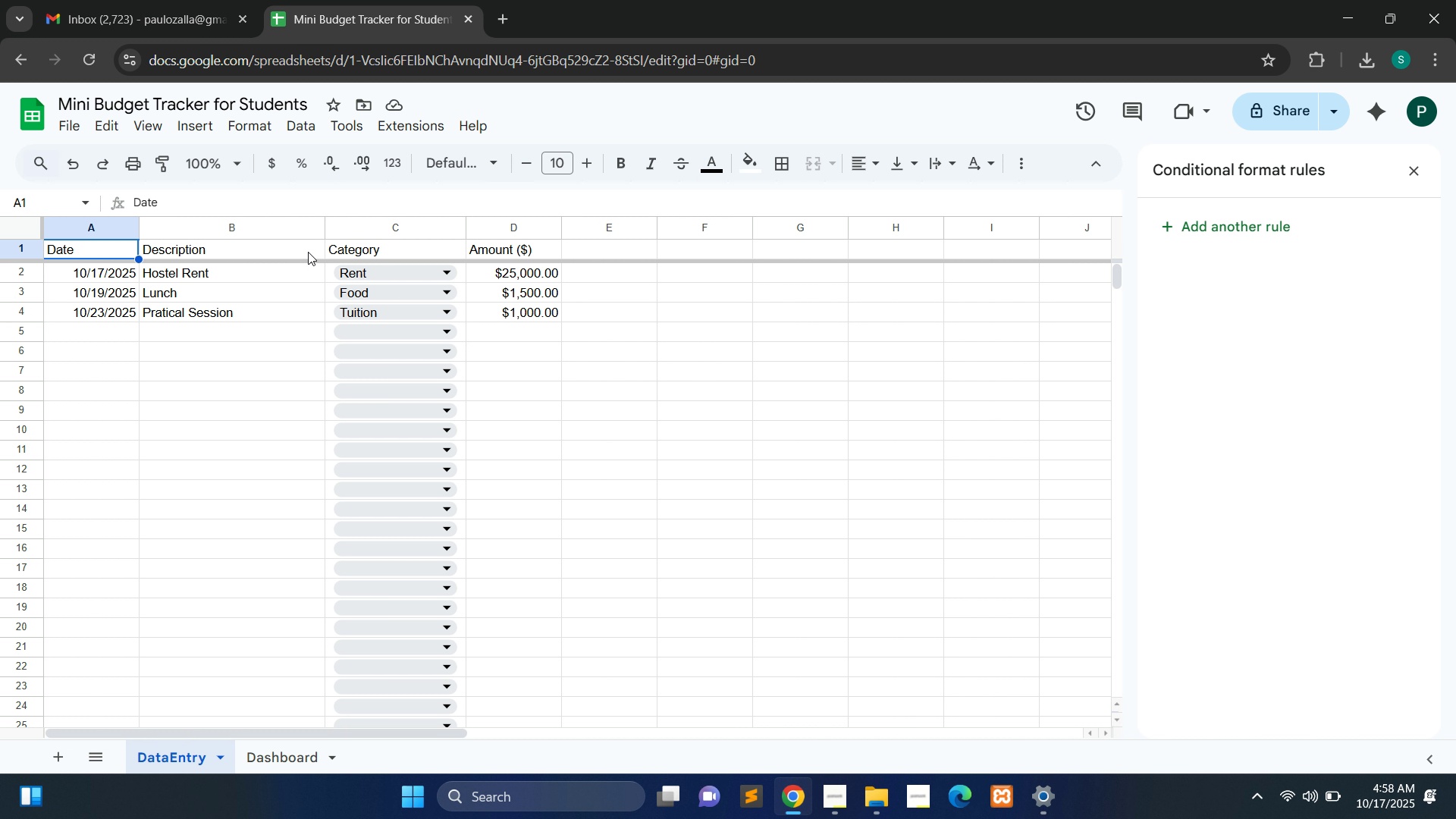 
hold_key(key=ControlLeft, duration=1.52)
left_click([503, 249])
 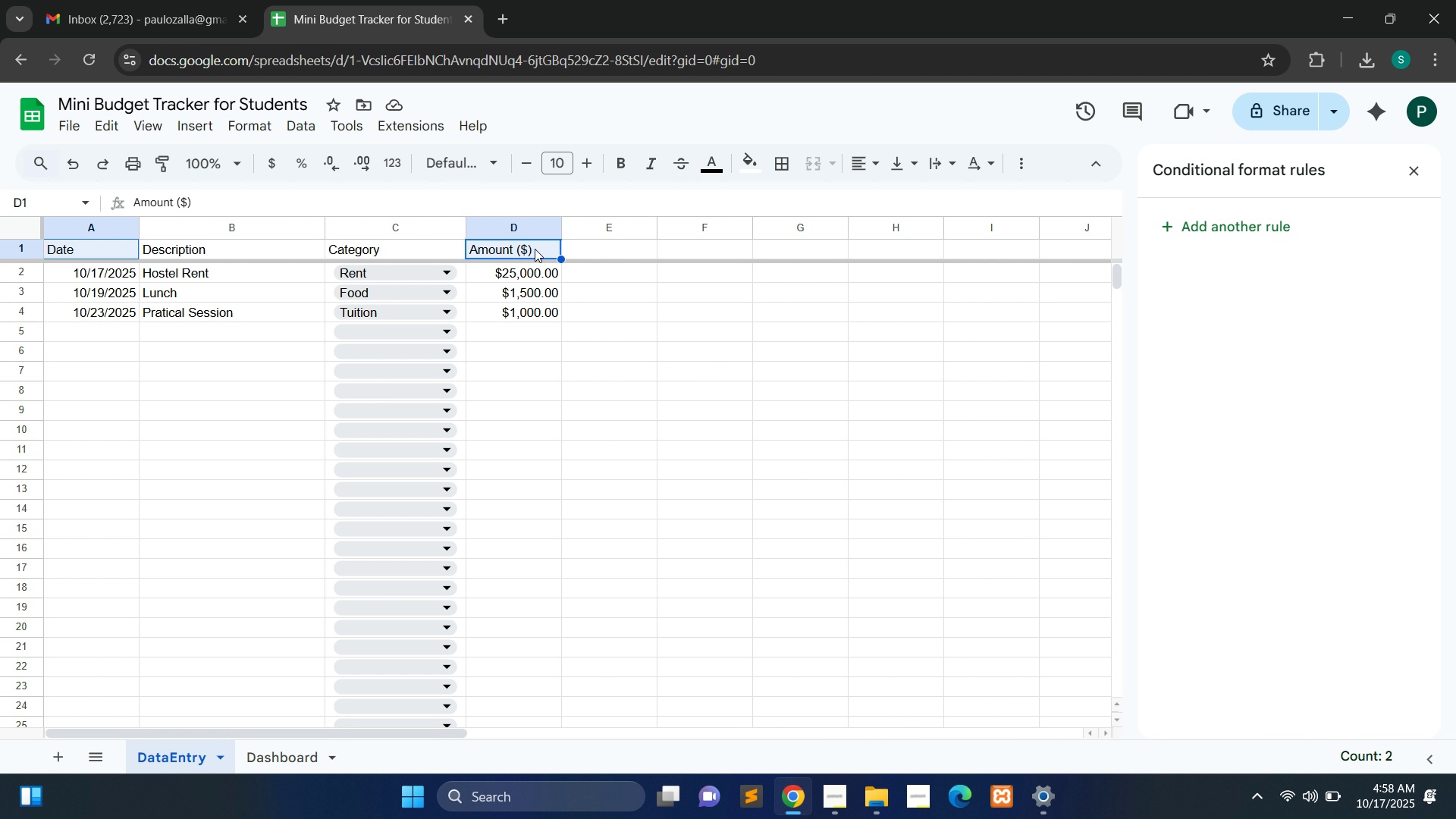 
key(Control+ControlLeft)
 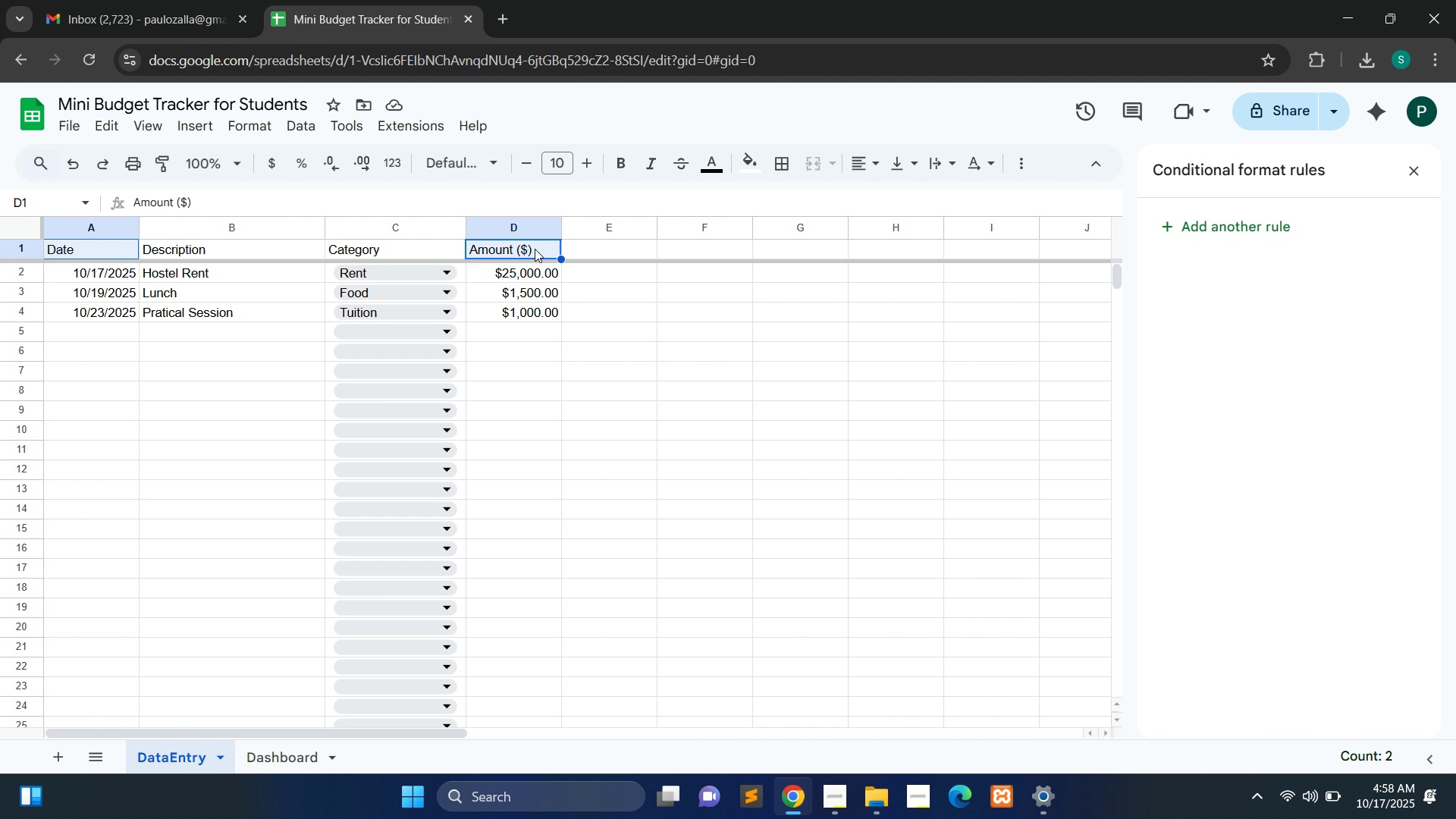 
key(Control+ControlLeft)
 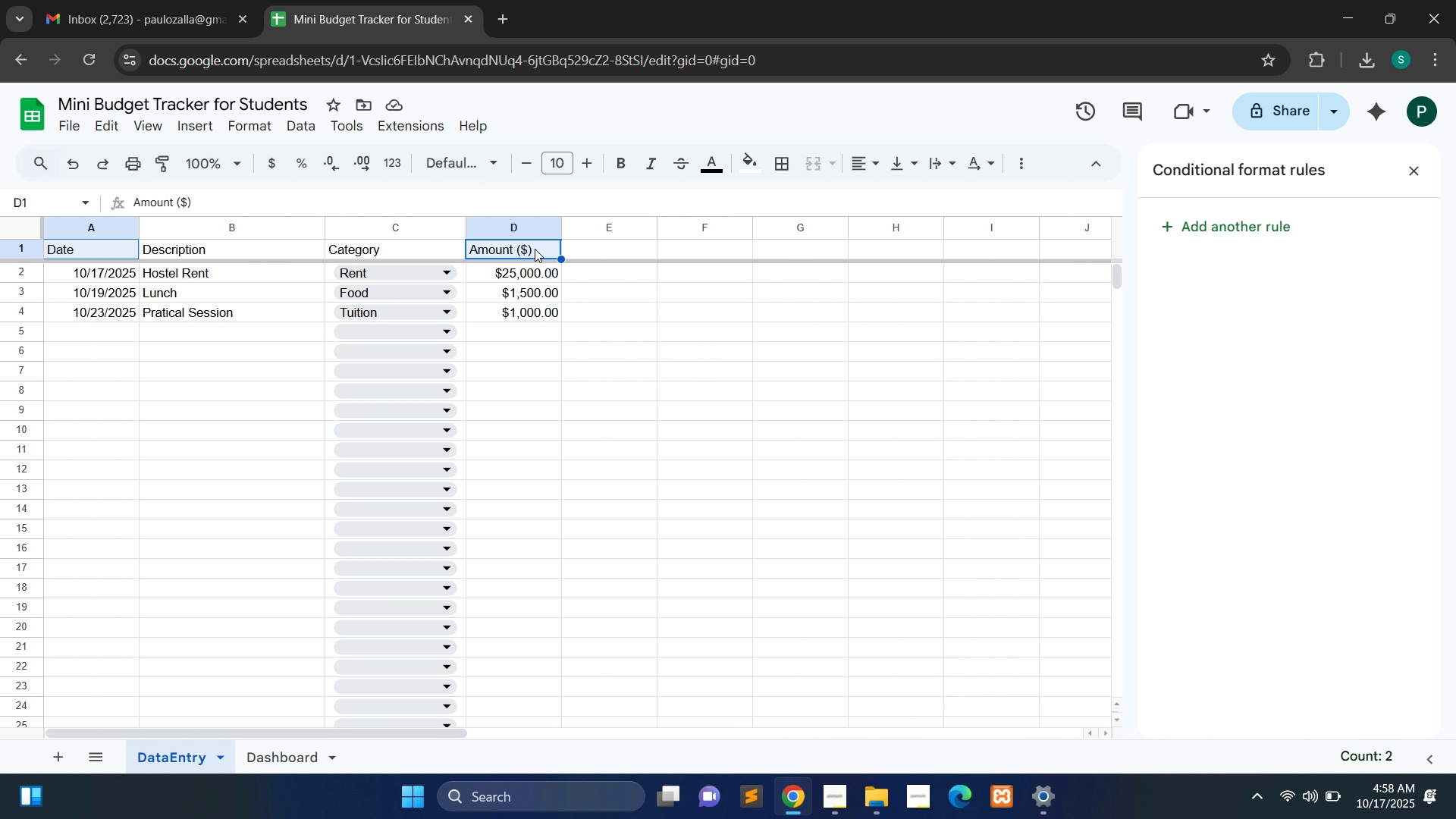 
key(Control+ControlLeft)
 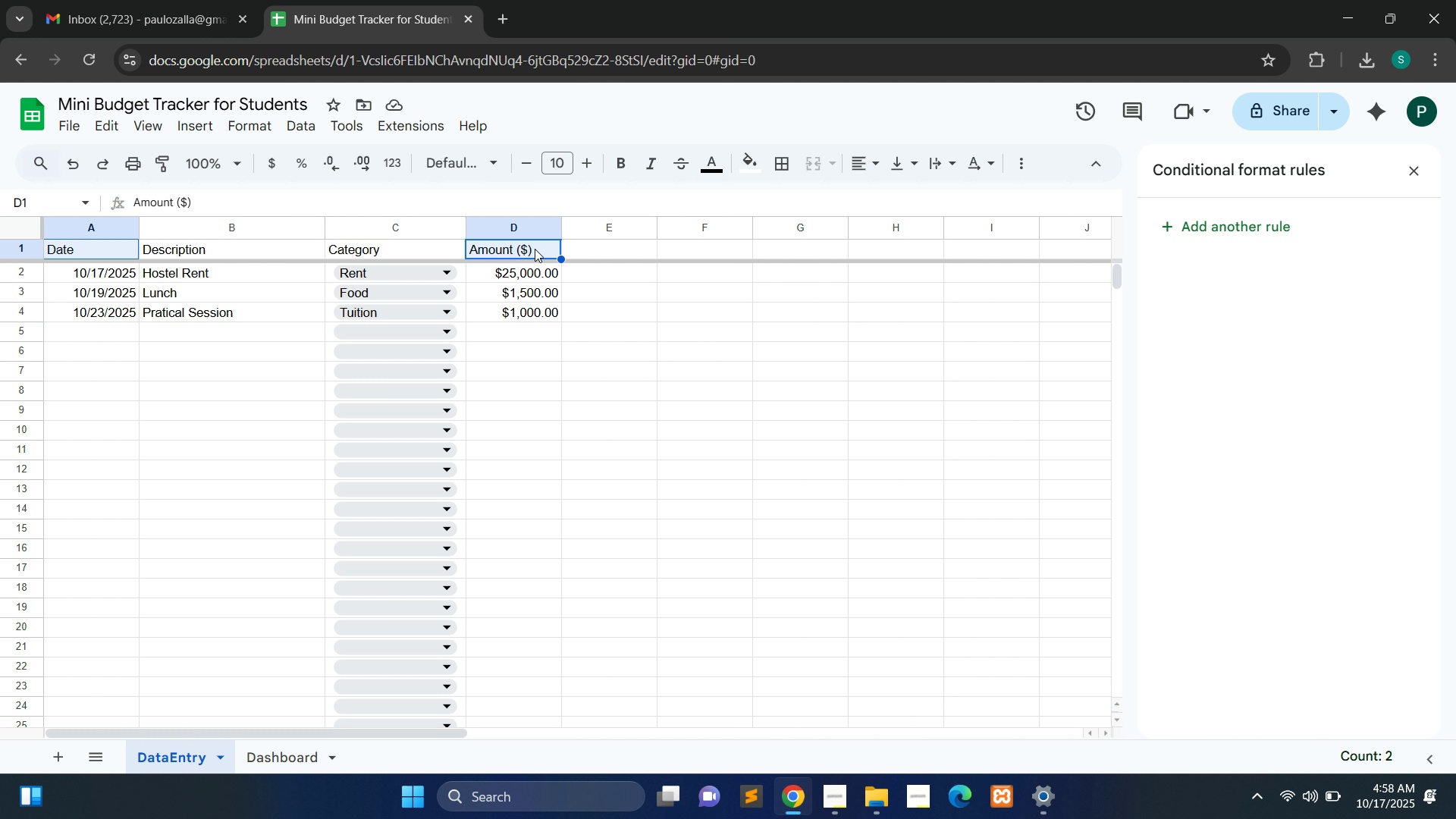 
key(Control+ControlLeft)
 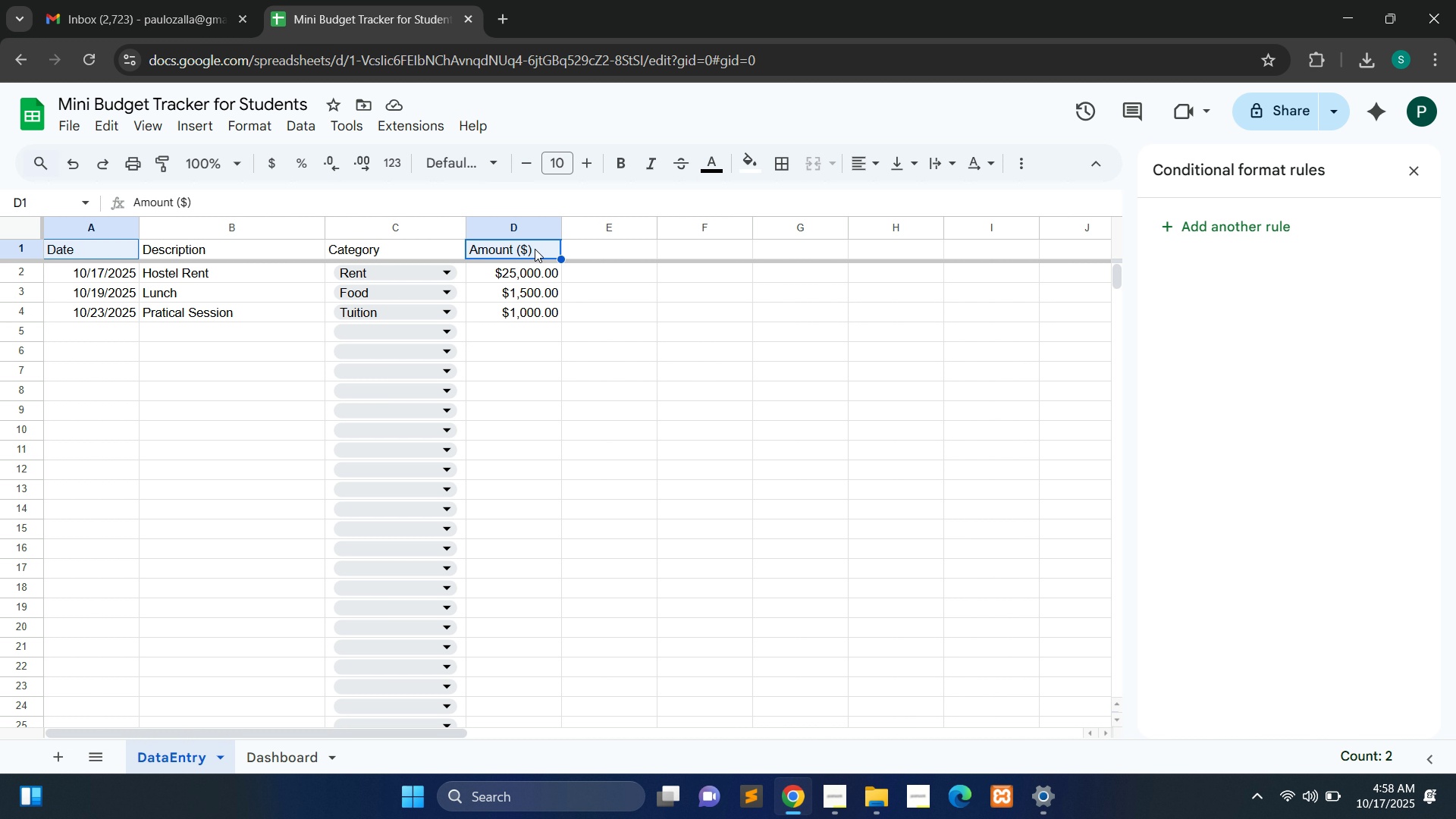 
key(Control+ControlLeft)
 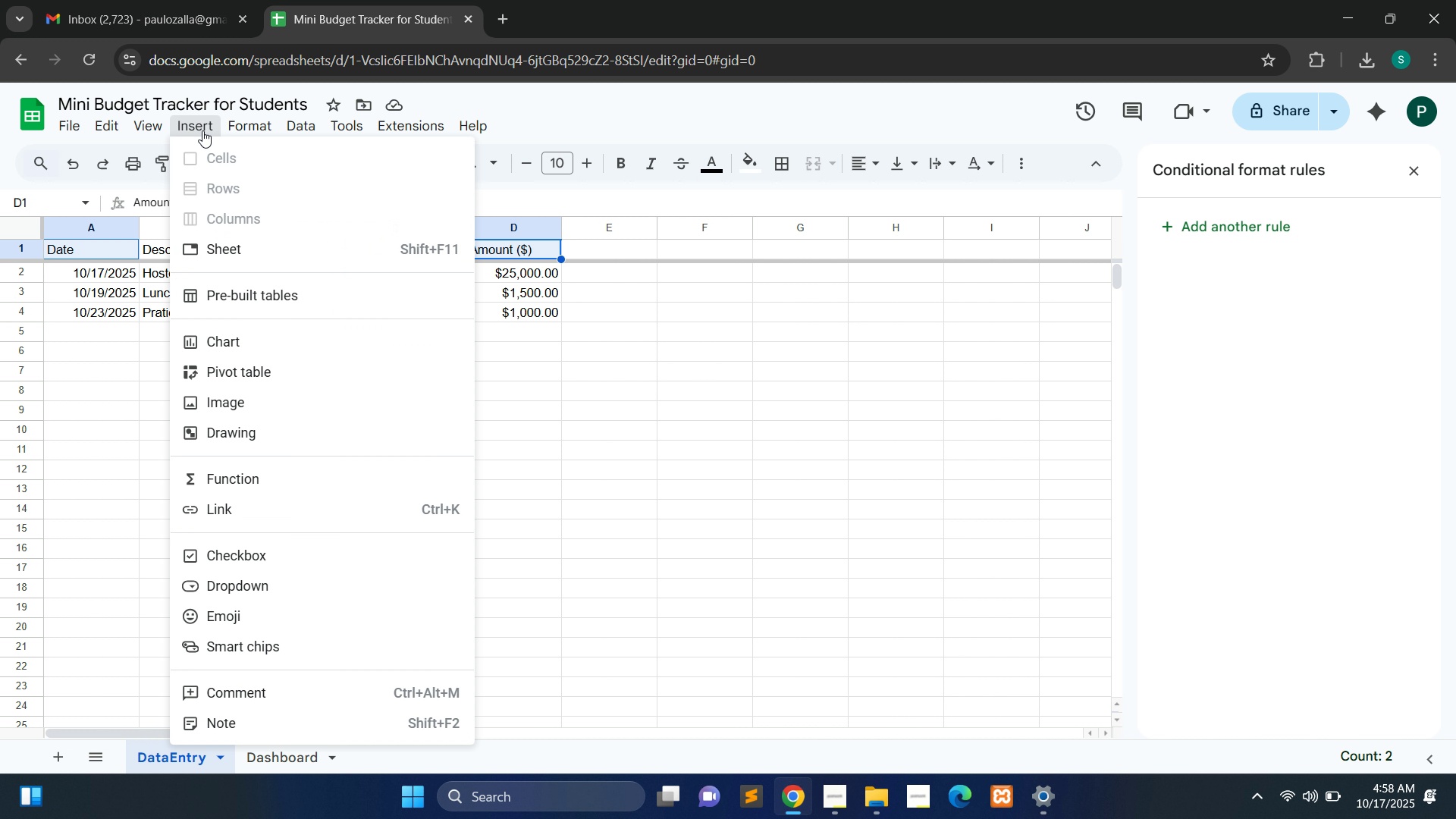 
left_click([202, 130])
 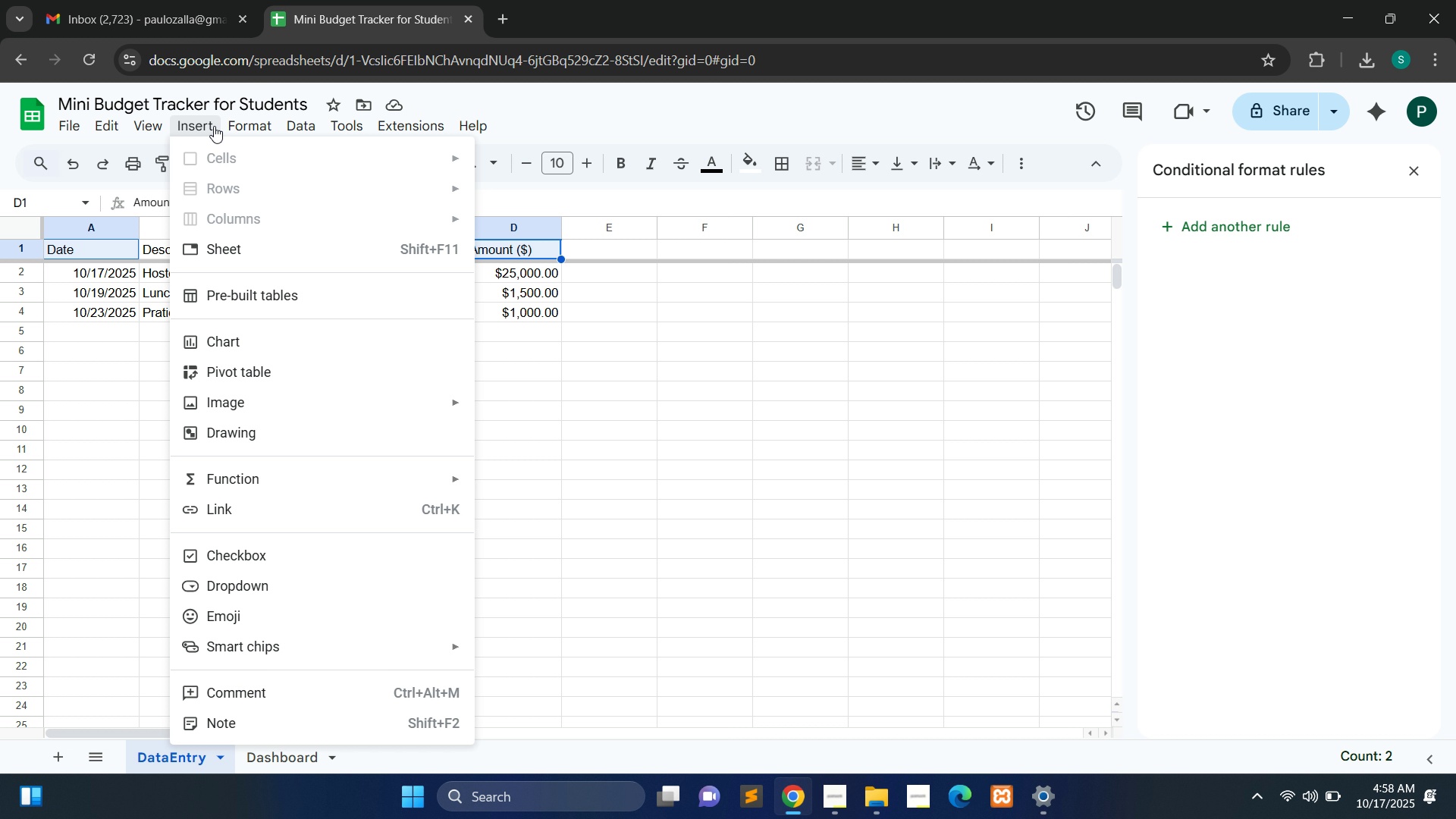 
wait(10.04)
 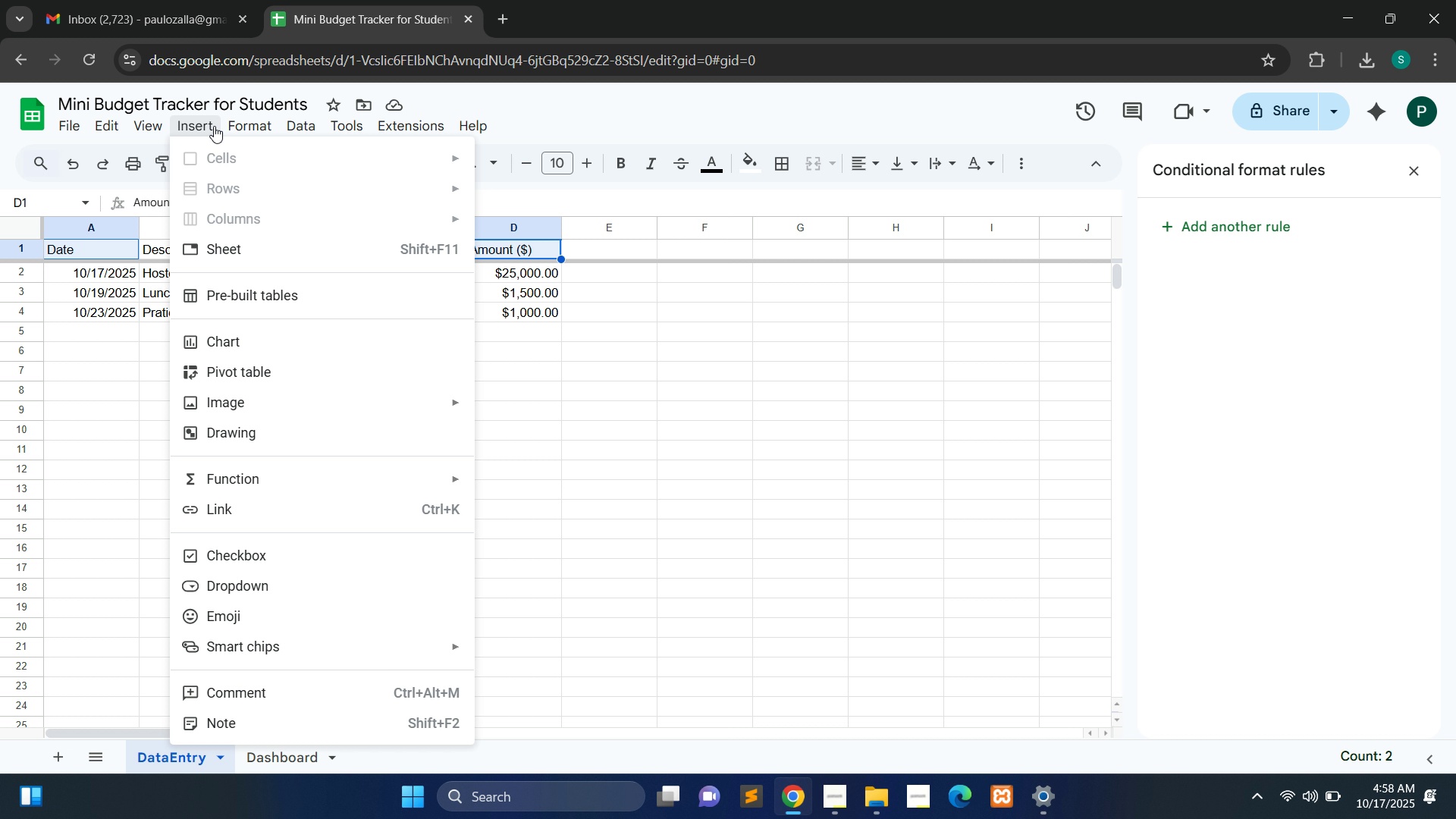 
left_click([241, 352])
 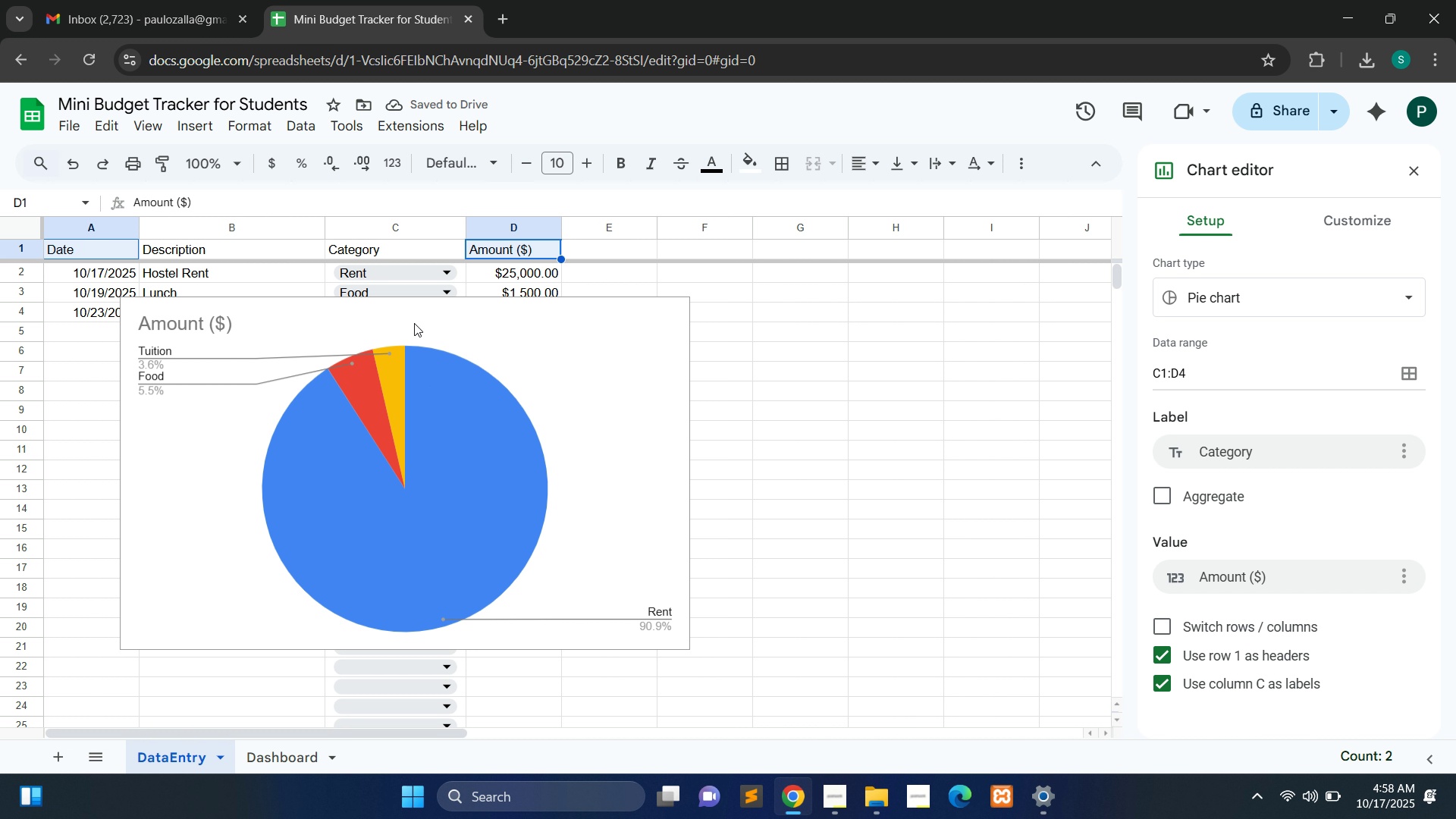 
wait(7.48)
 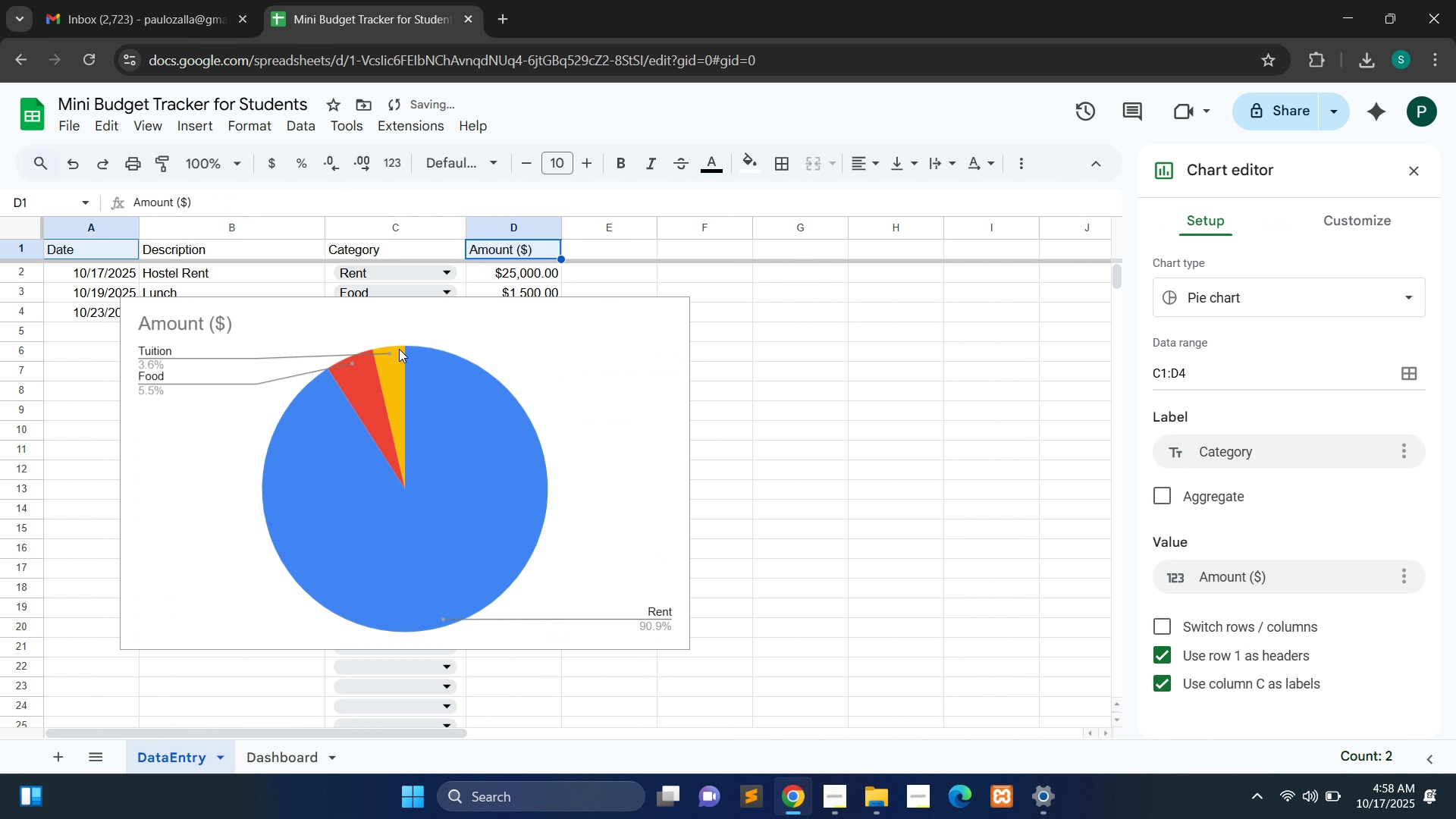 
left_click([1252, 296])
 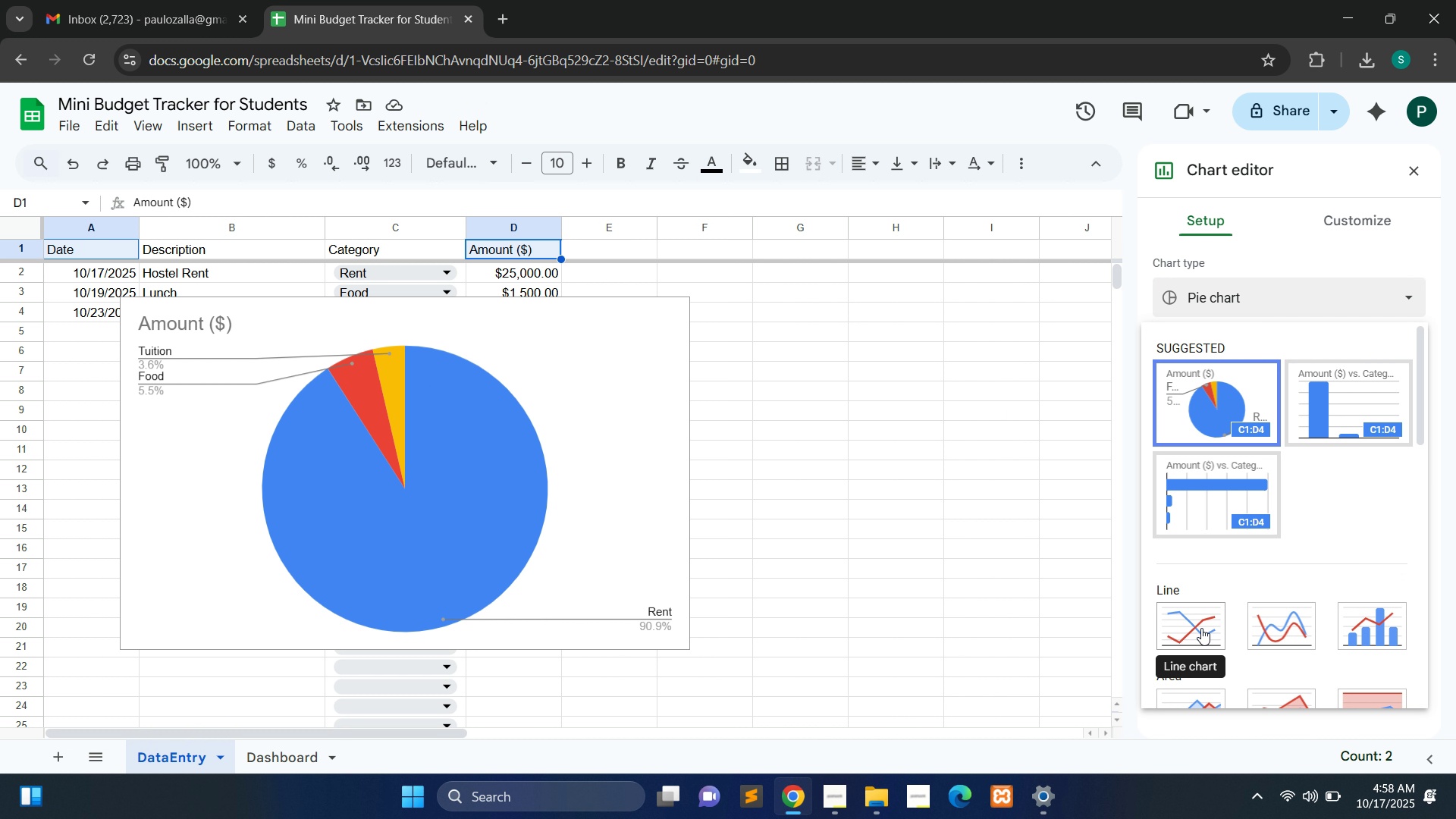 
left_click([1201, 628])
 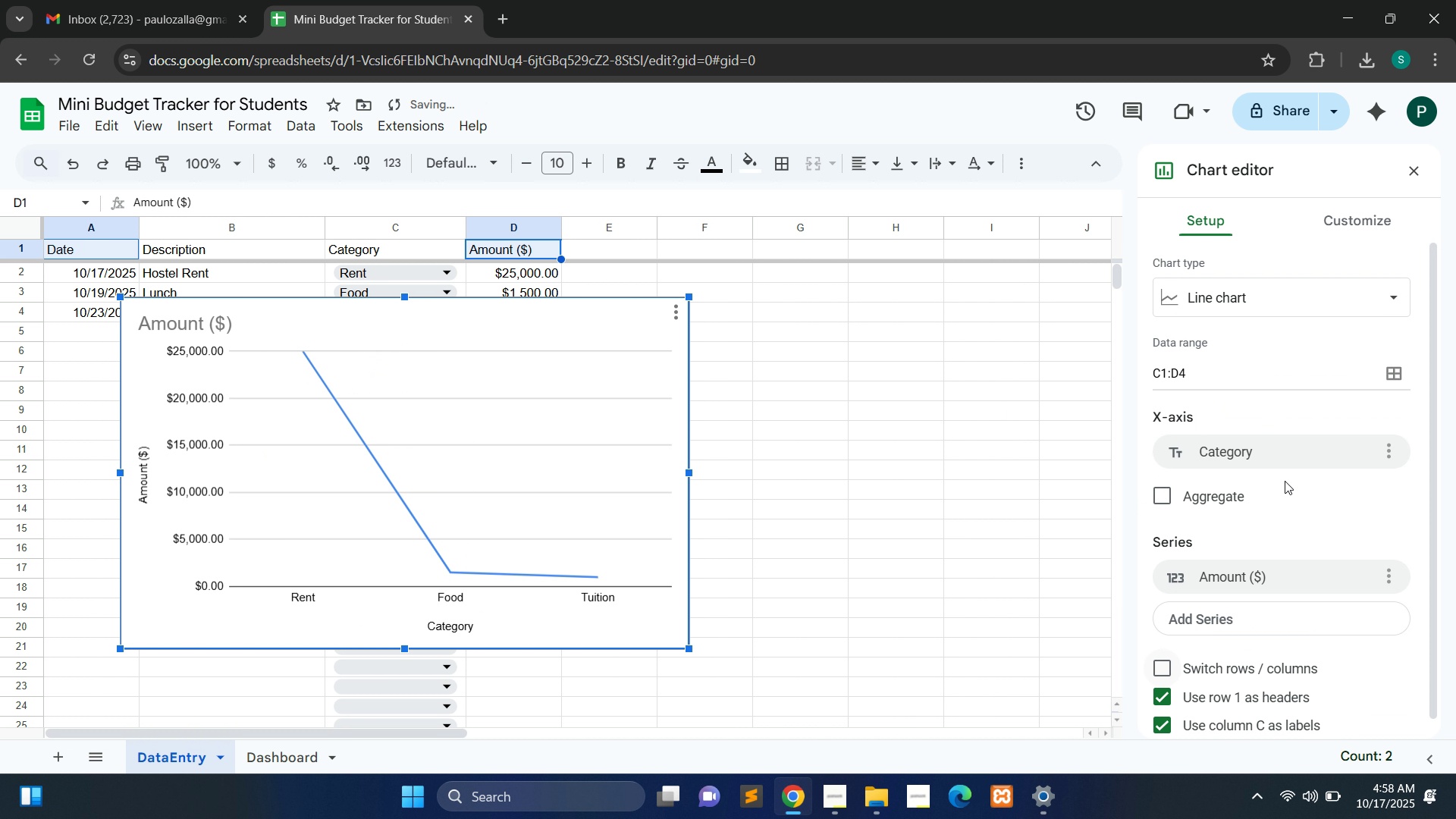 
mouse_move([1326, 509])
 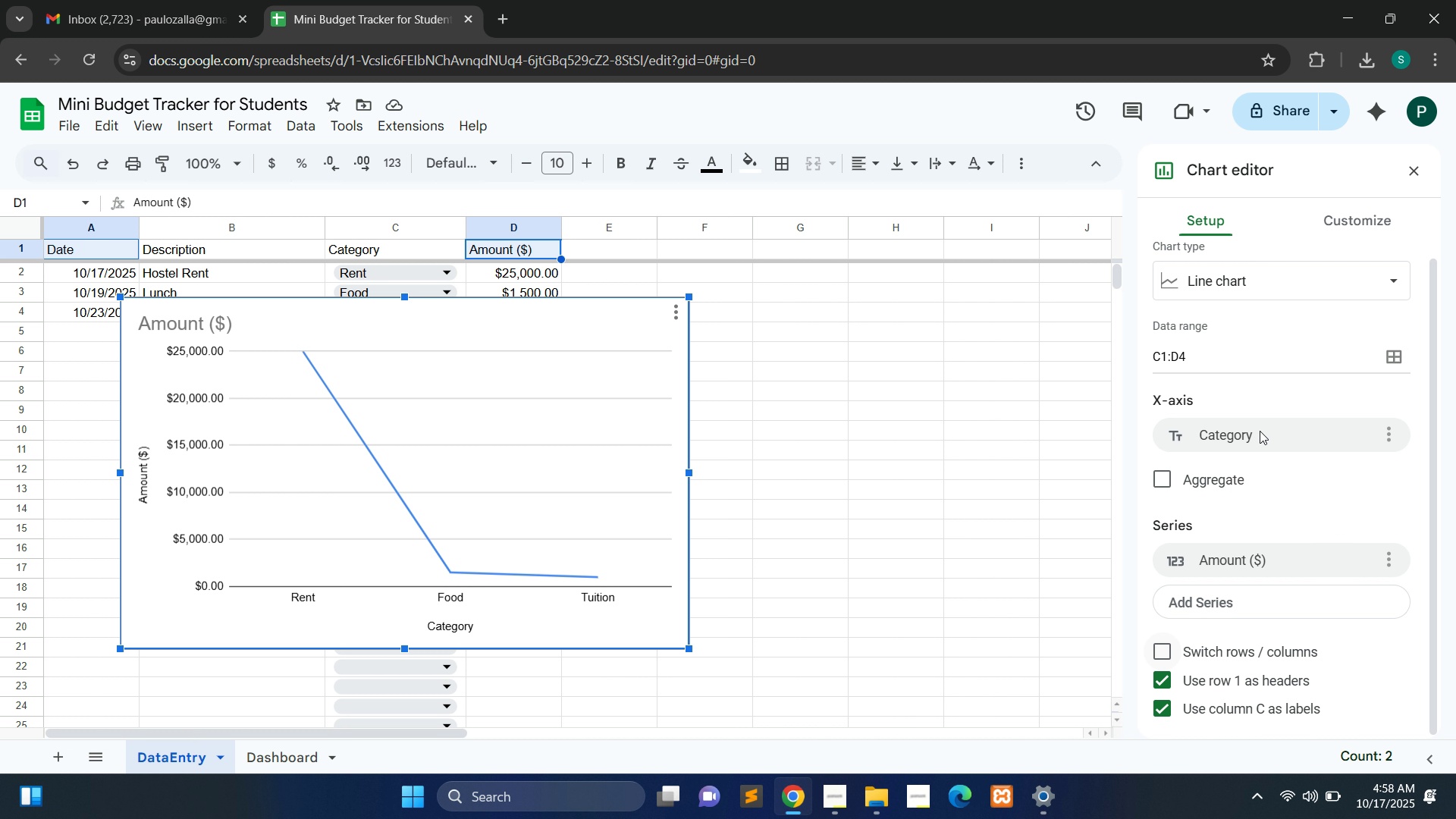 
mouse_move([1234, 420])
 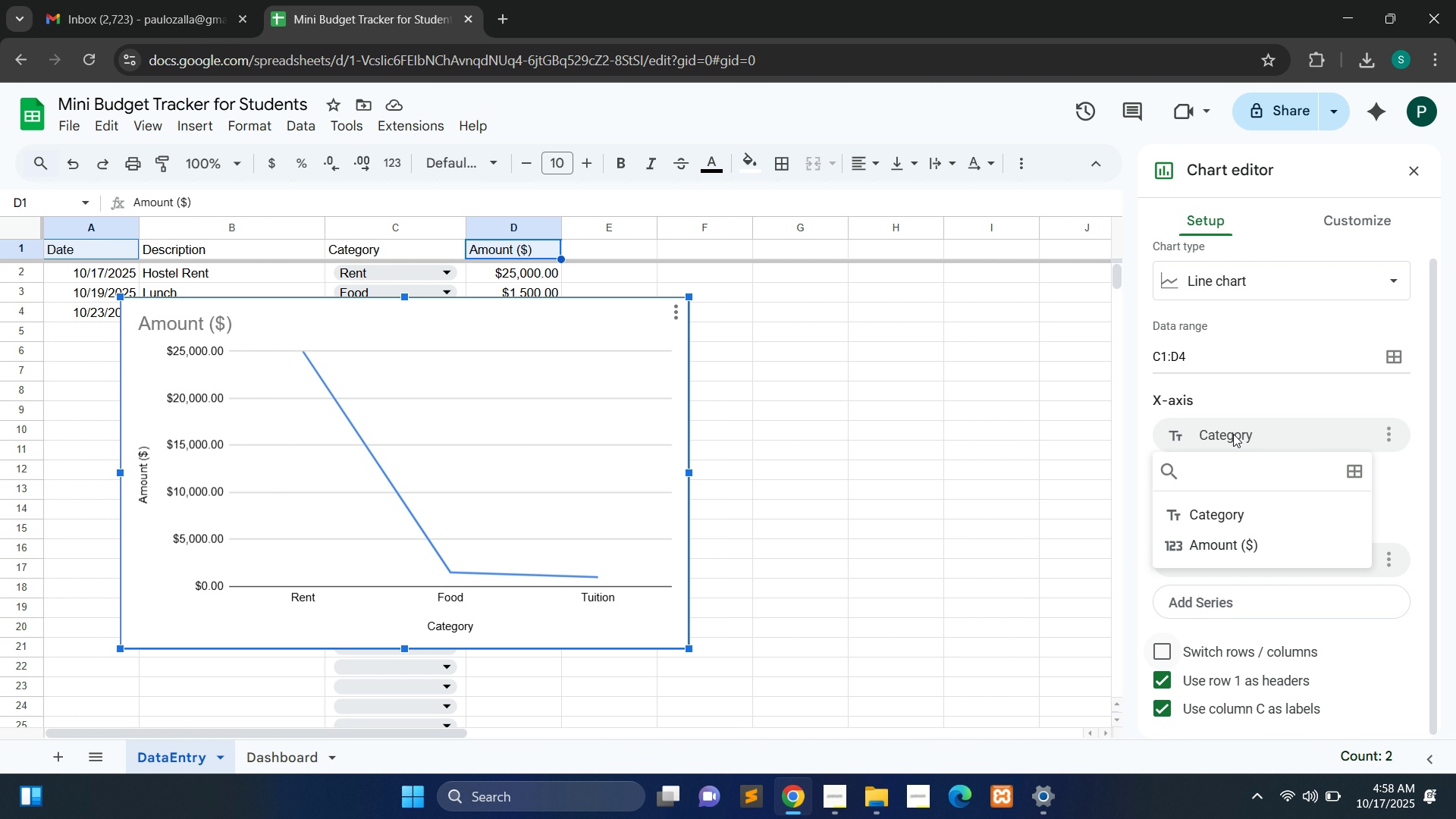 
left_click([1233, 434])
 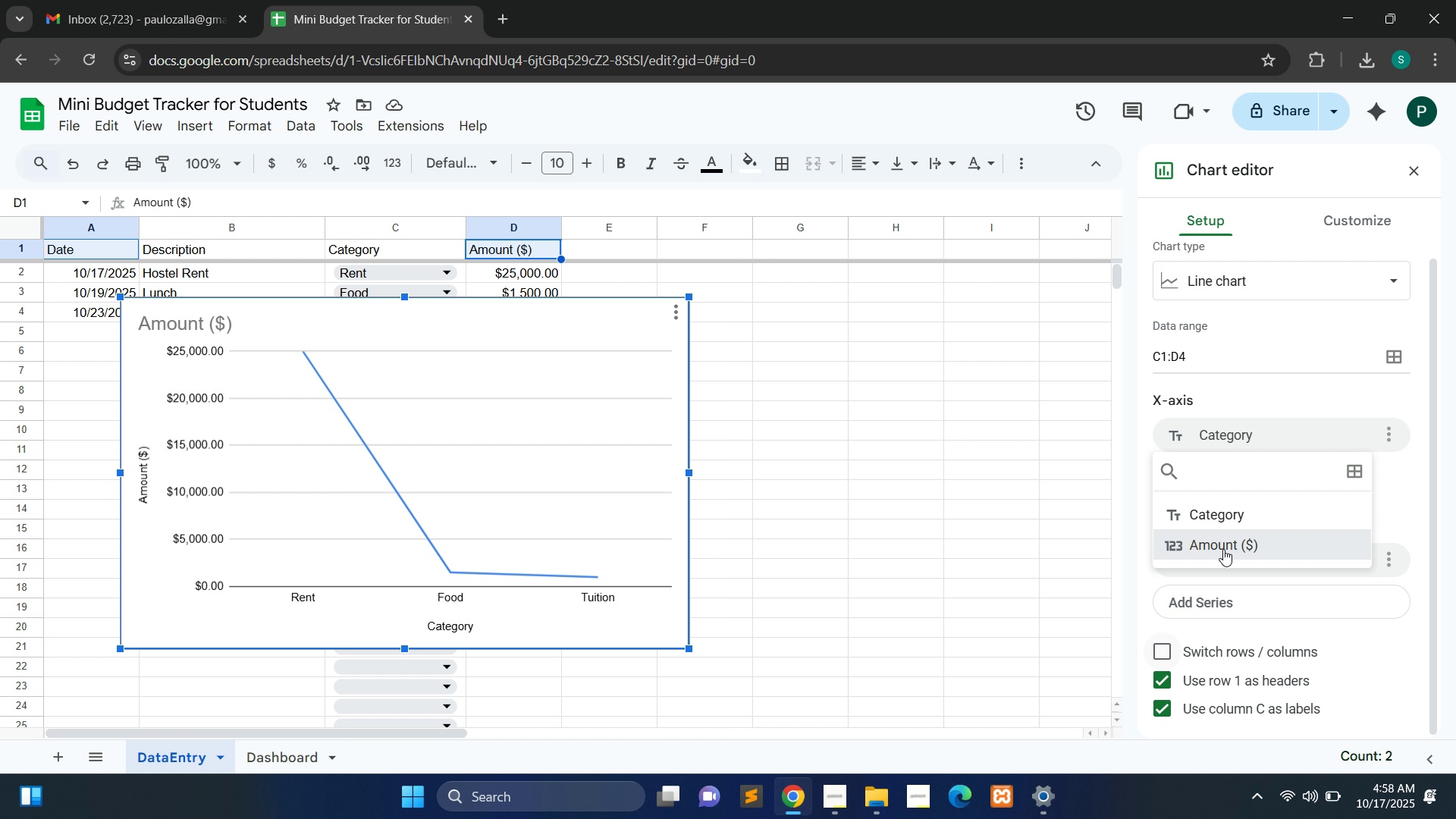 
wait(5.01)
 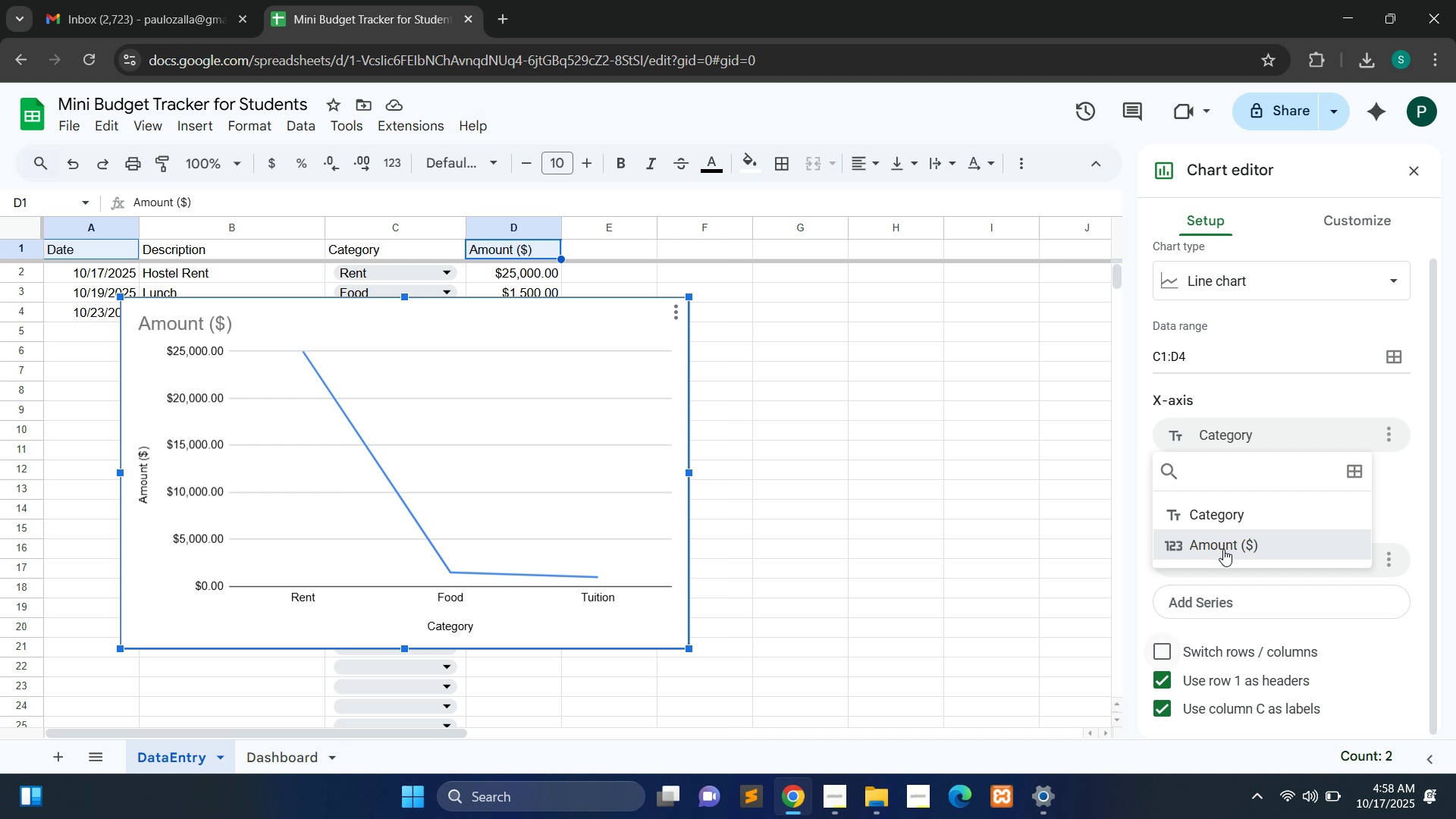 
left_click([1223, 549])
 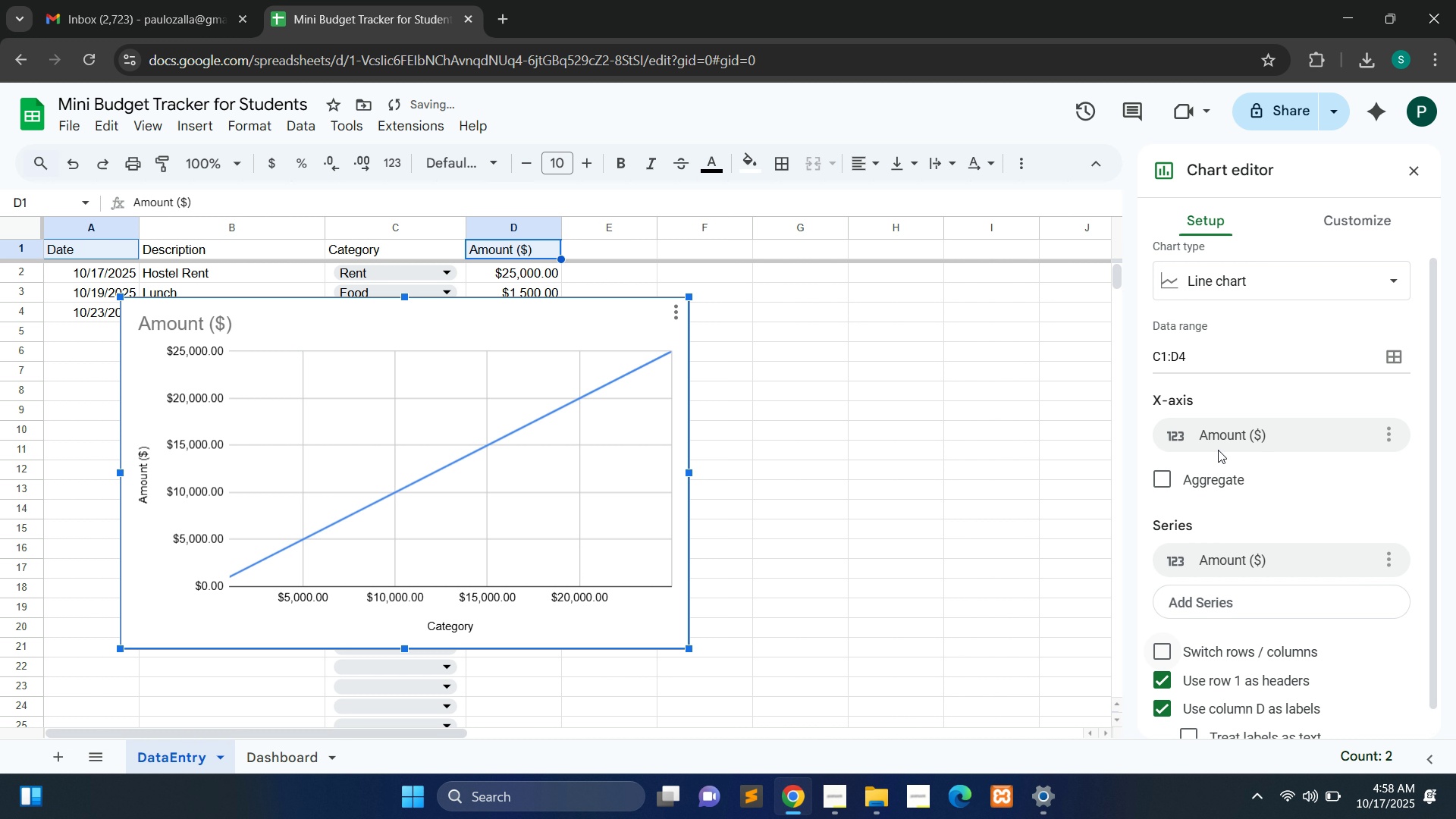 
left_click([1221, 441])
 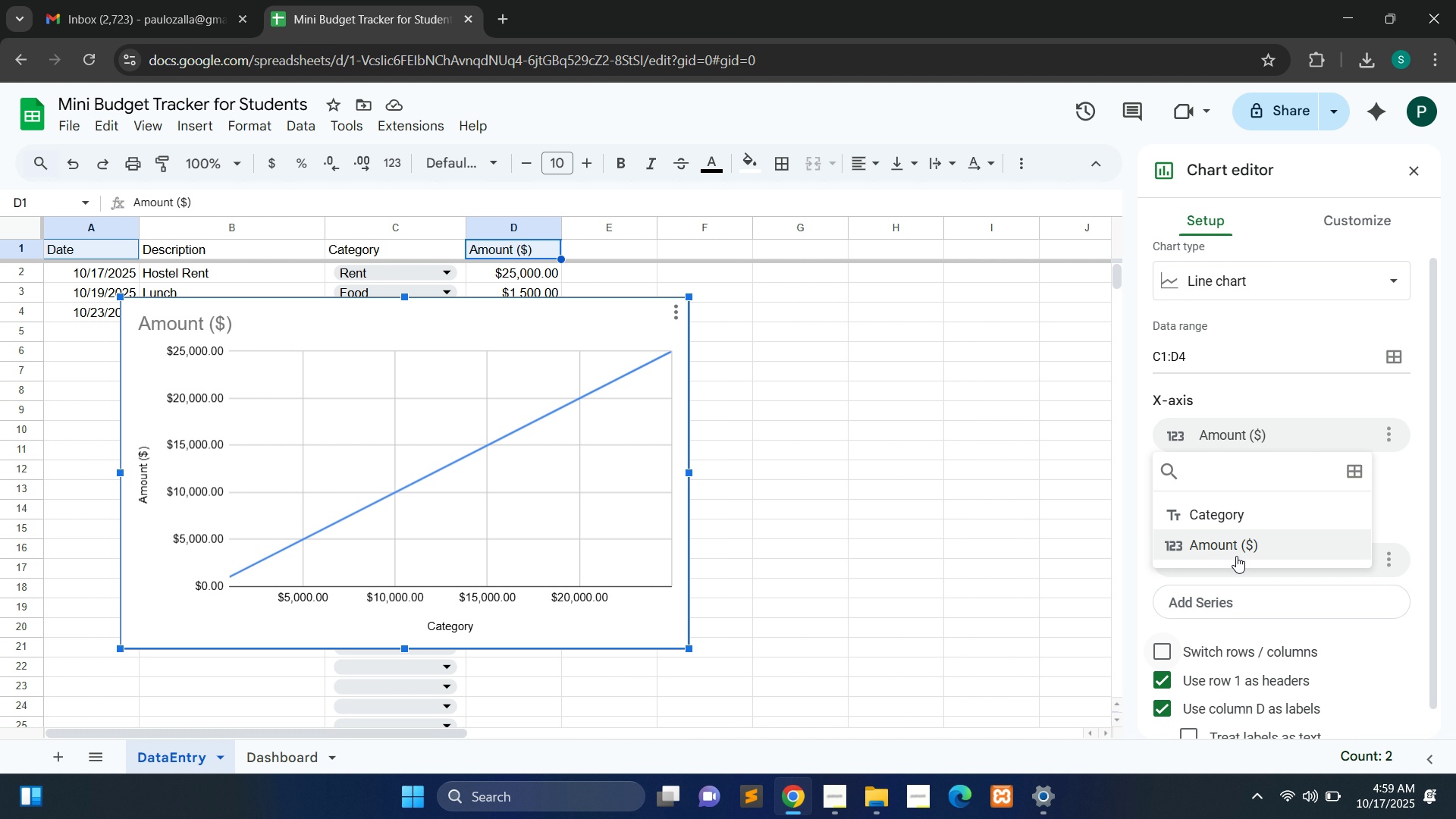 
wait(6.13)
 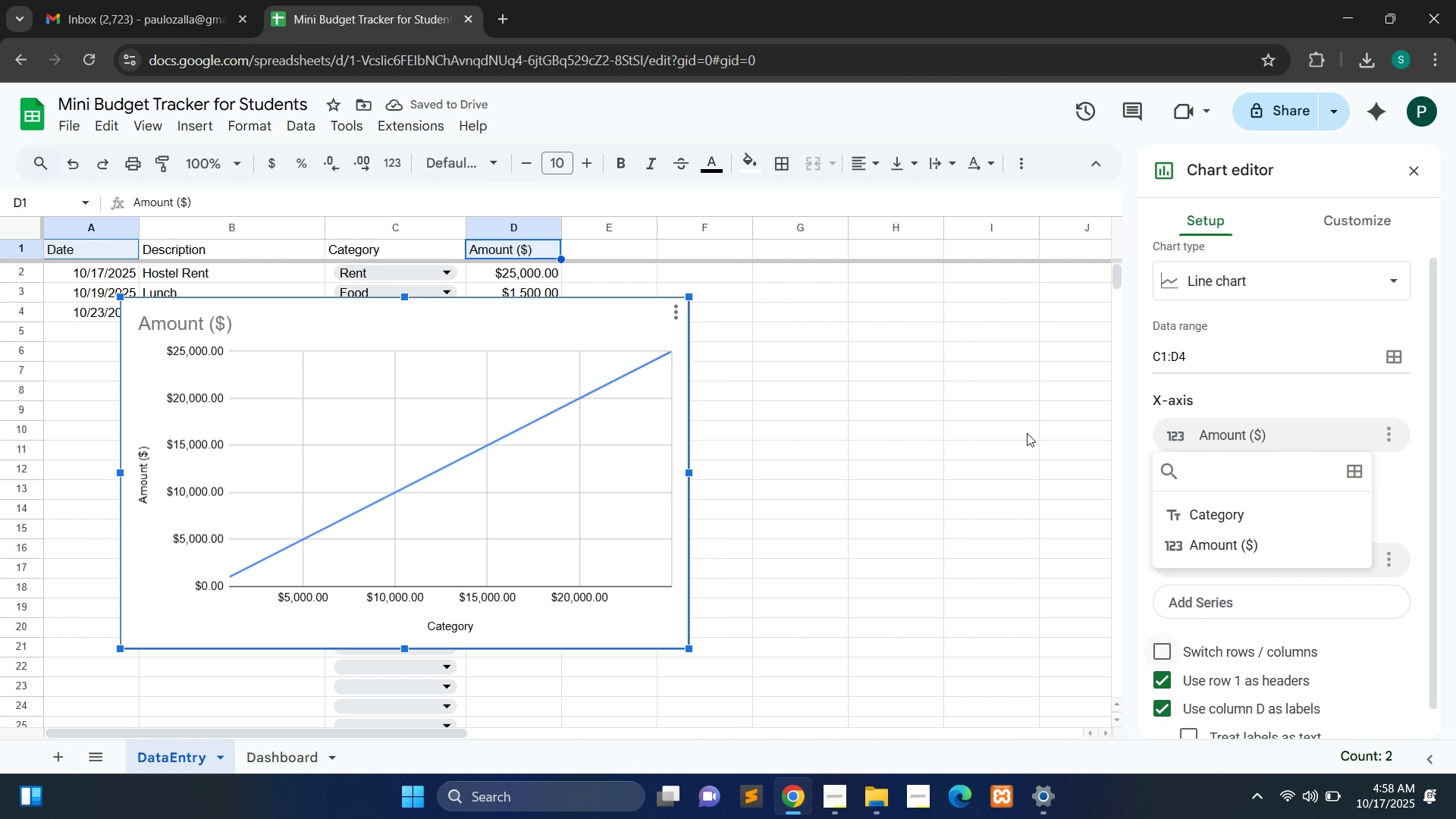 
double_click([1424, 491])
 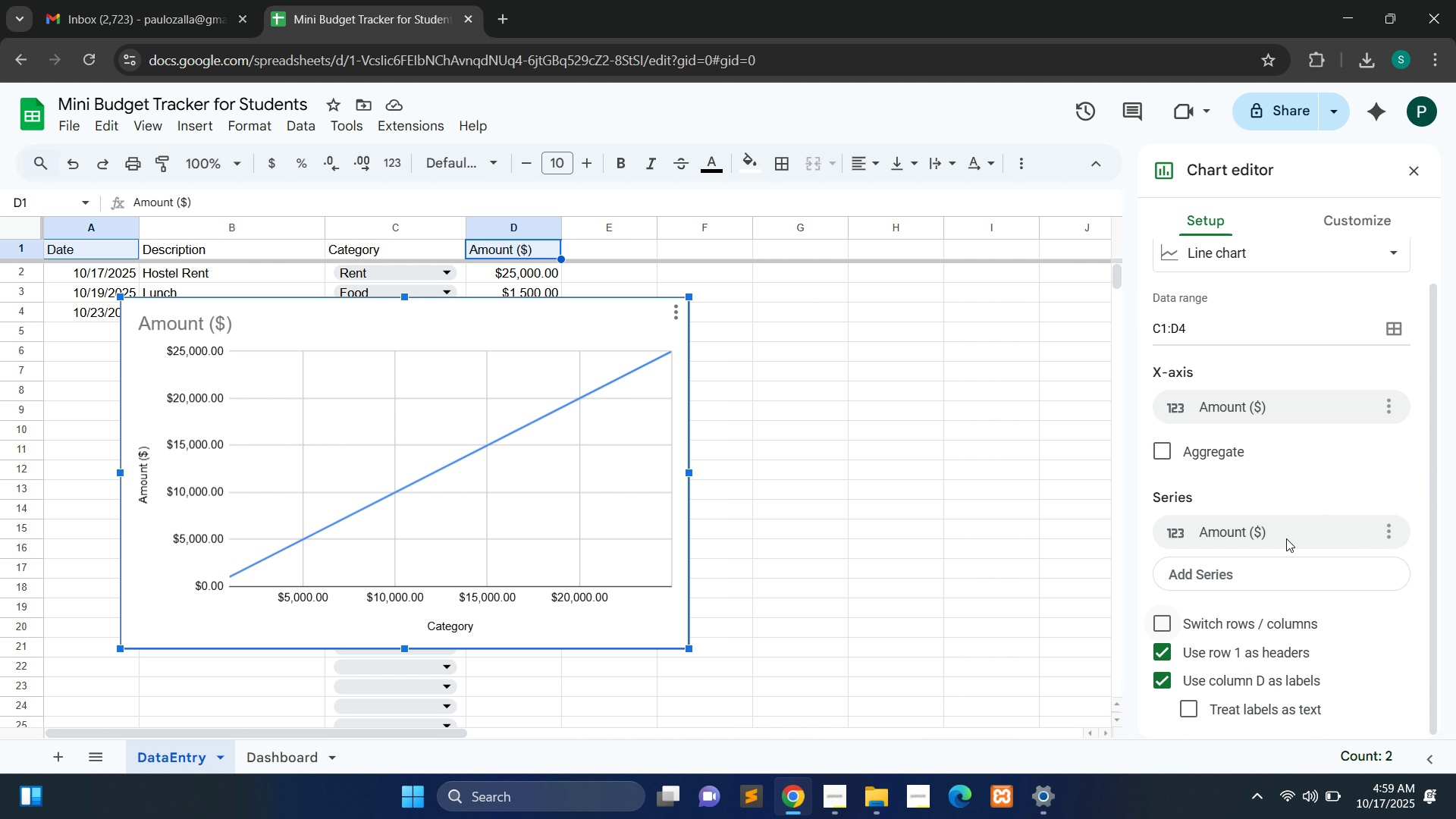 
wait(5.27)
 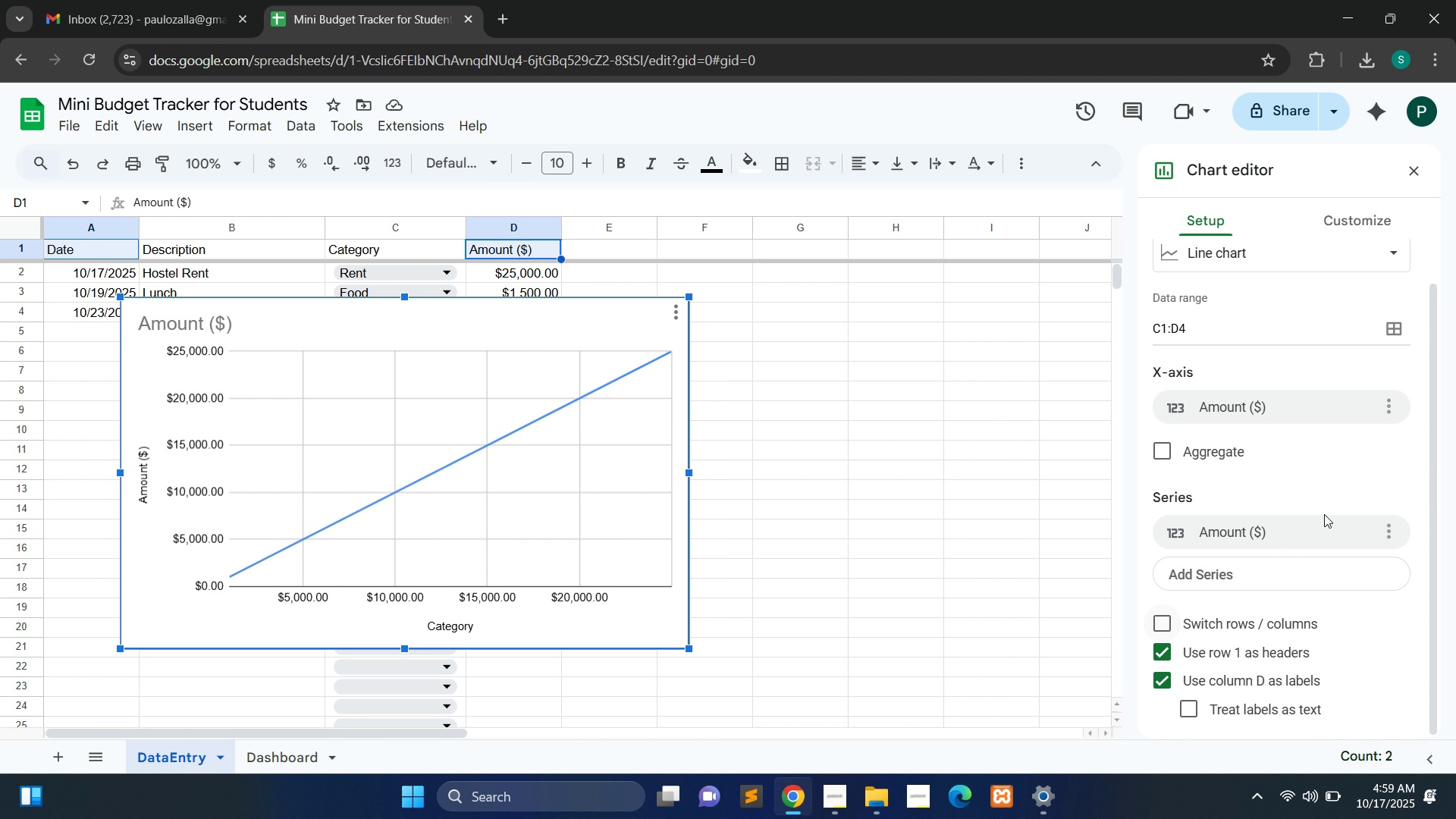 
left_click([1283, 526])
 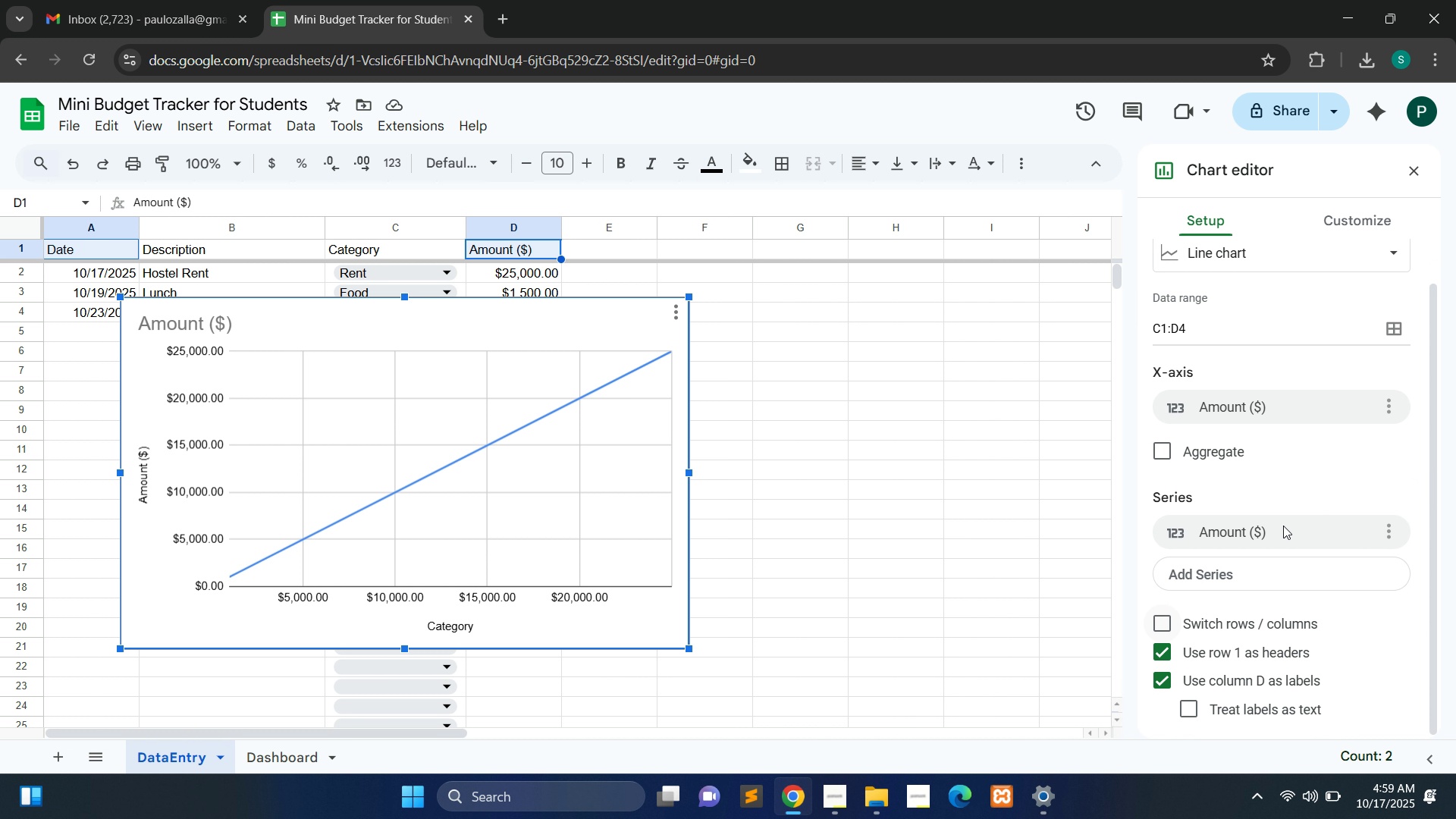 
left_click([1283, 526])
 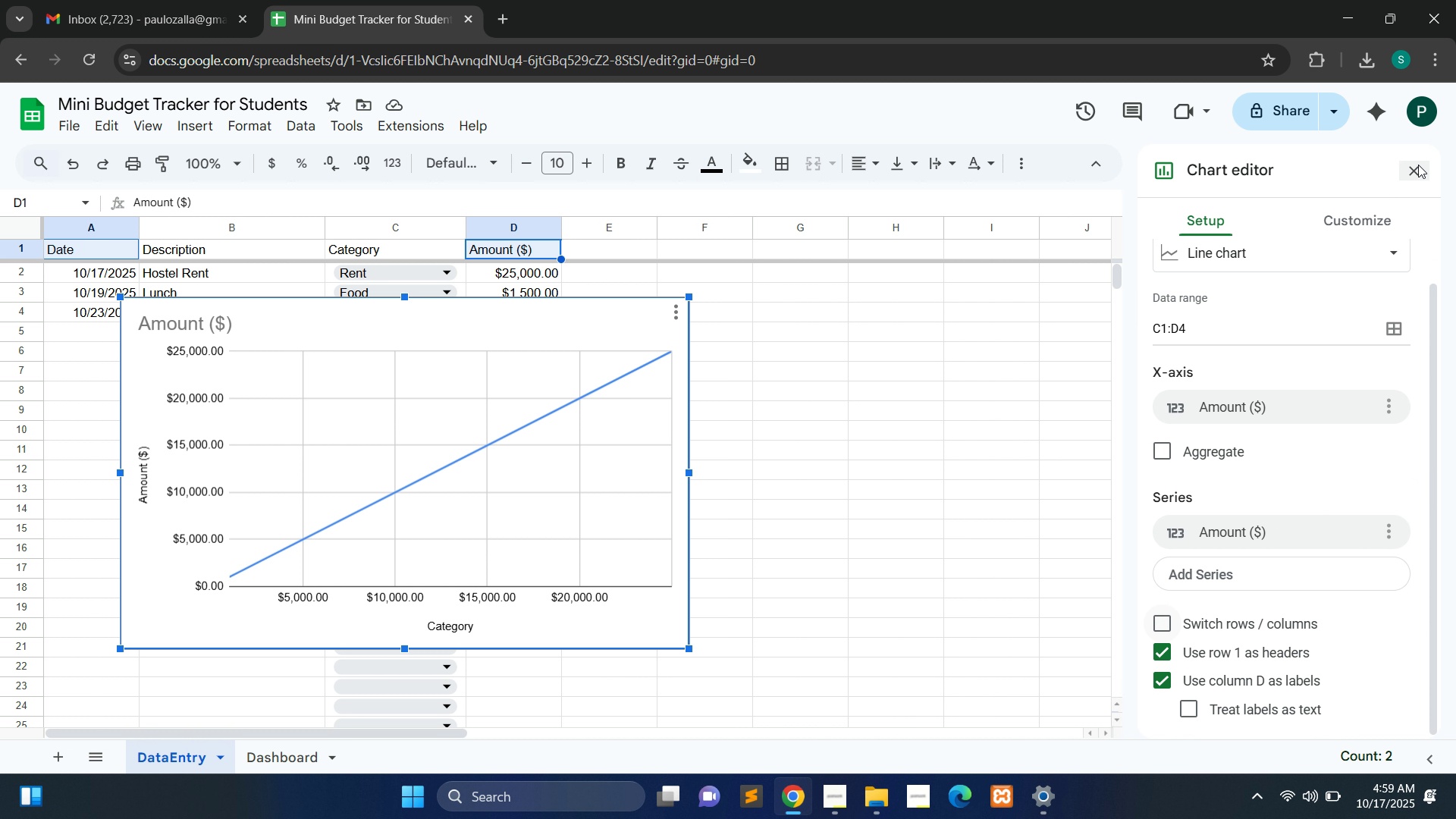 
left_click([1418, 165])
 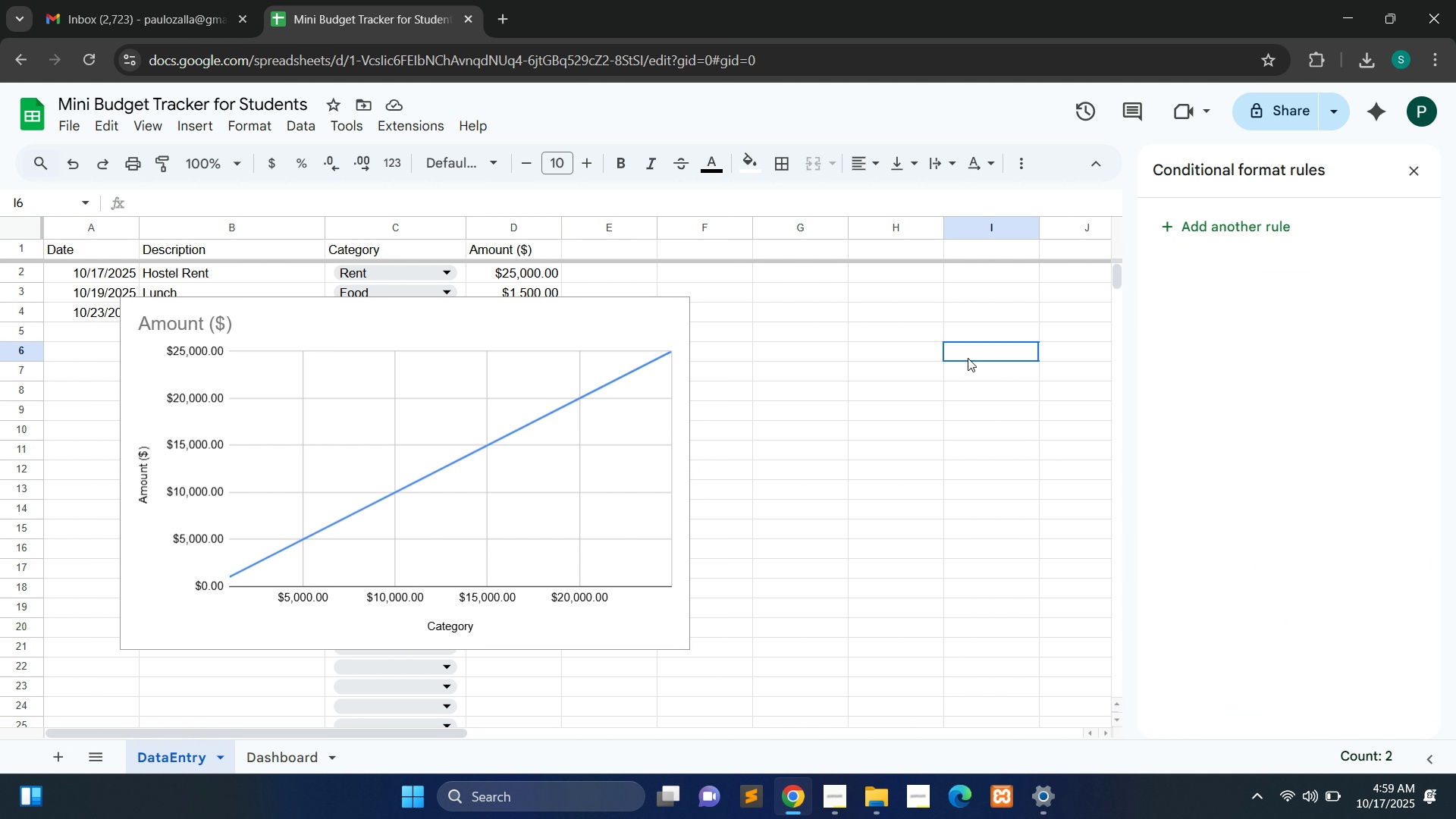 
left_click([968, 358])
 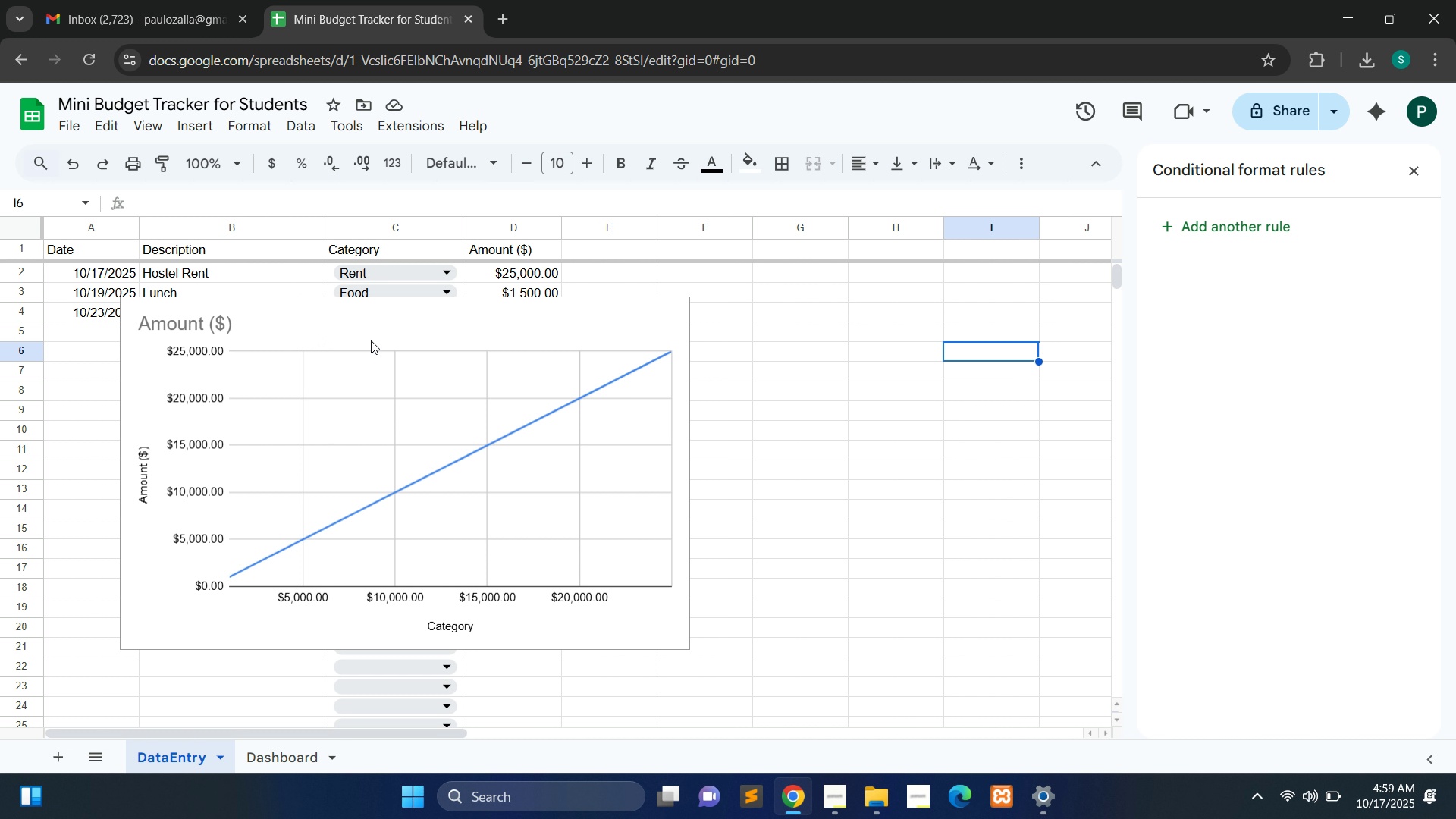 
left_click([374, 336])
 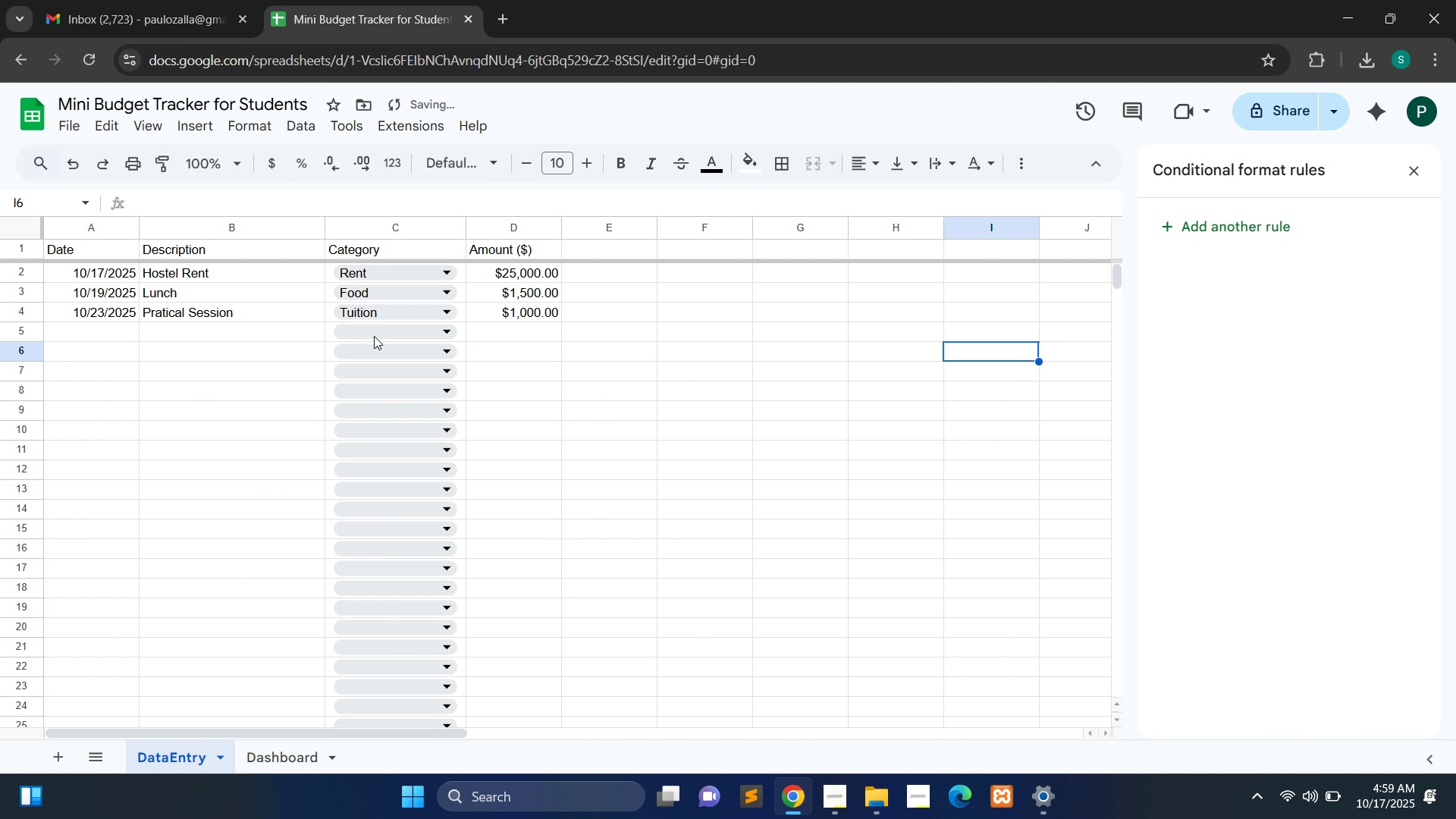 
key(Delete)
 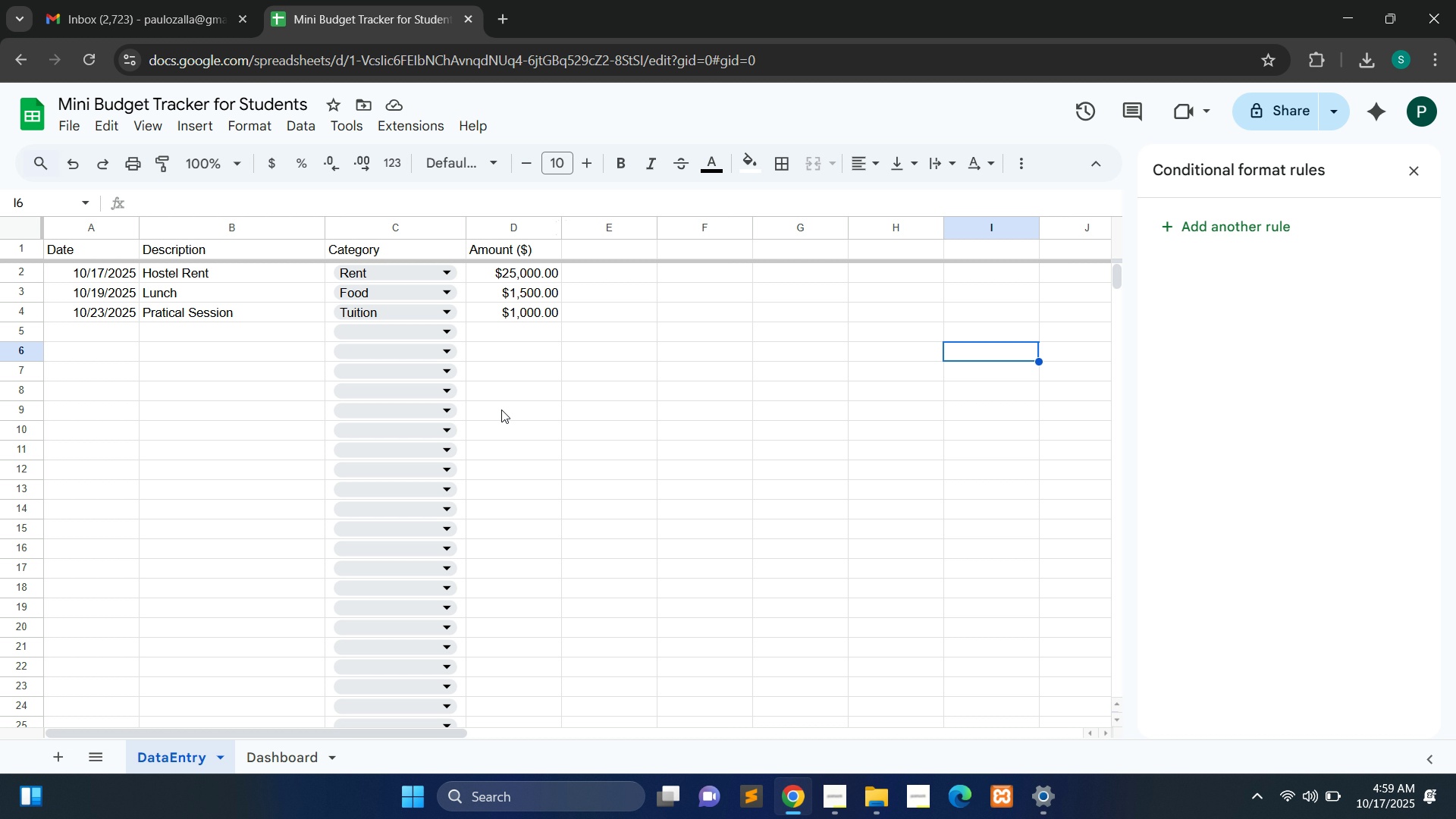 
wait(17.53)
 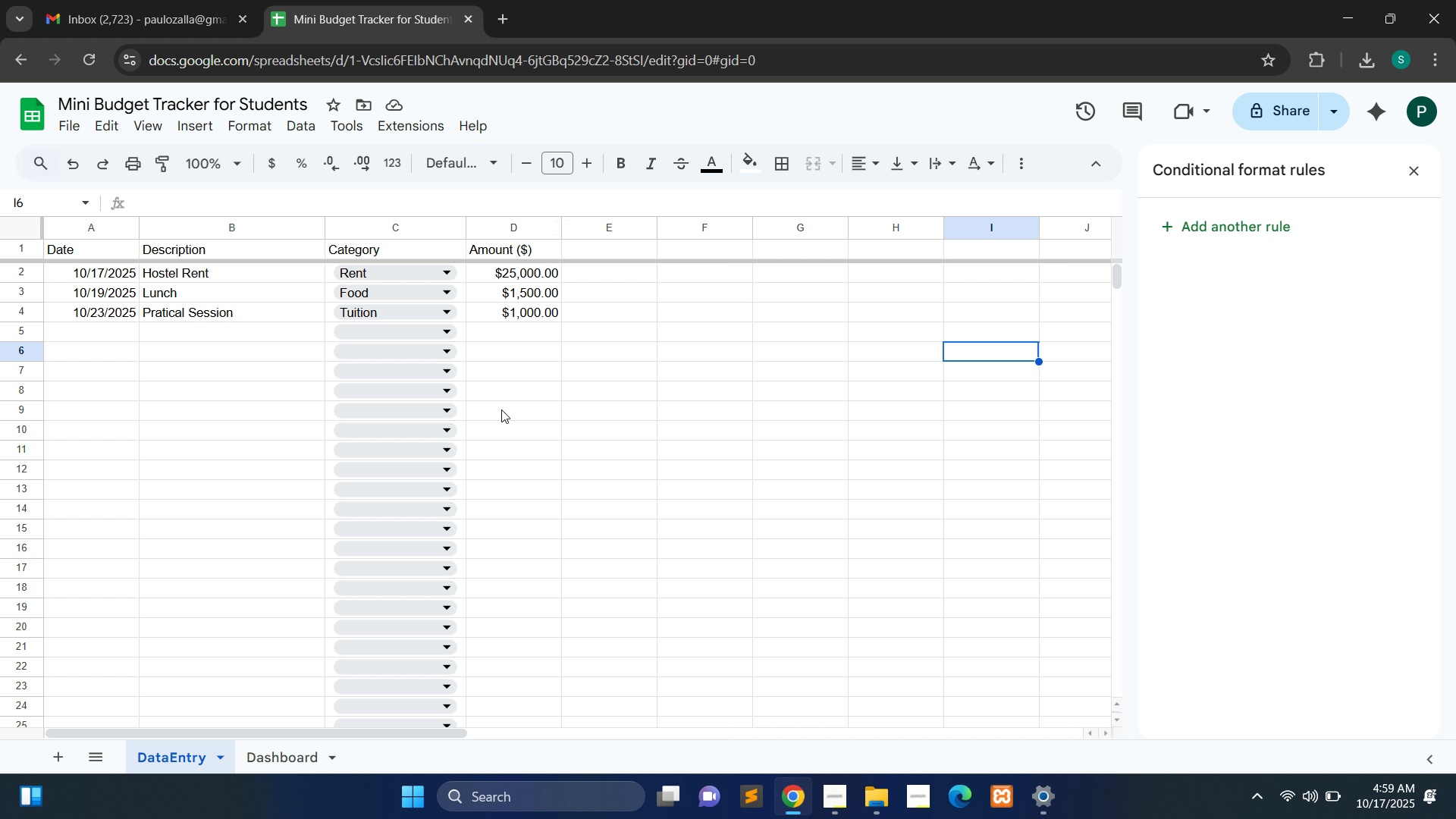 
left_click([71, 246])
 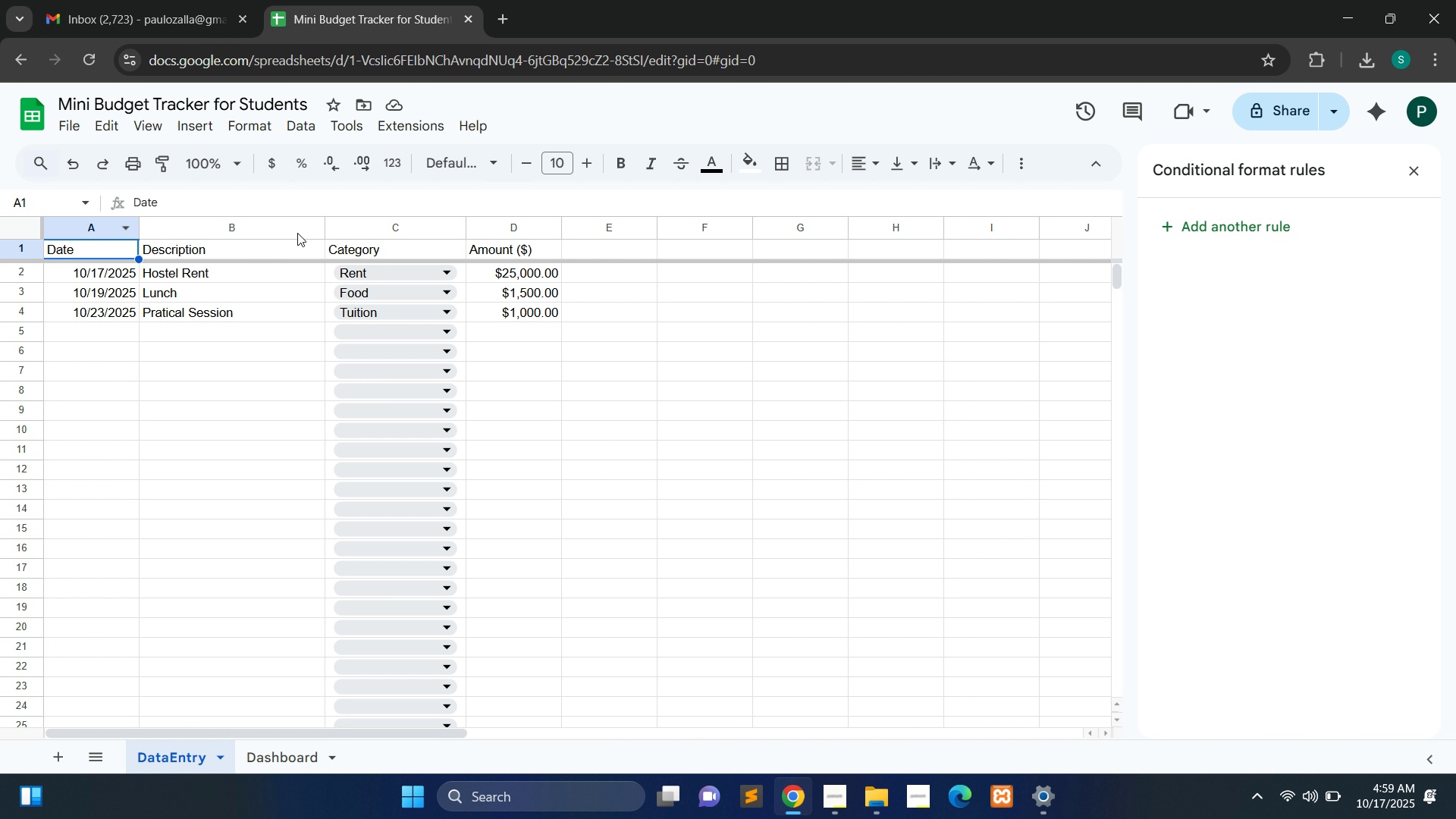 
hold_key(key=ControlLeft, duration=1.5)
left_click([491, 249])
 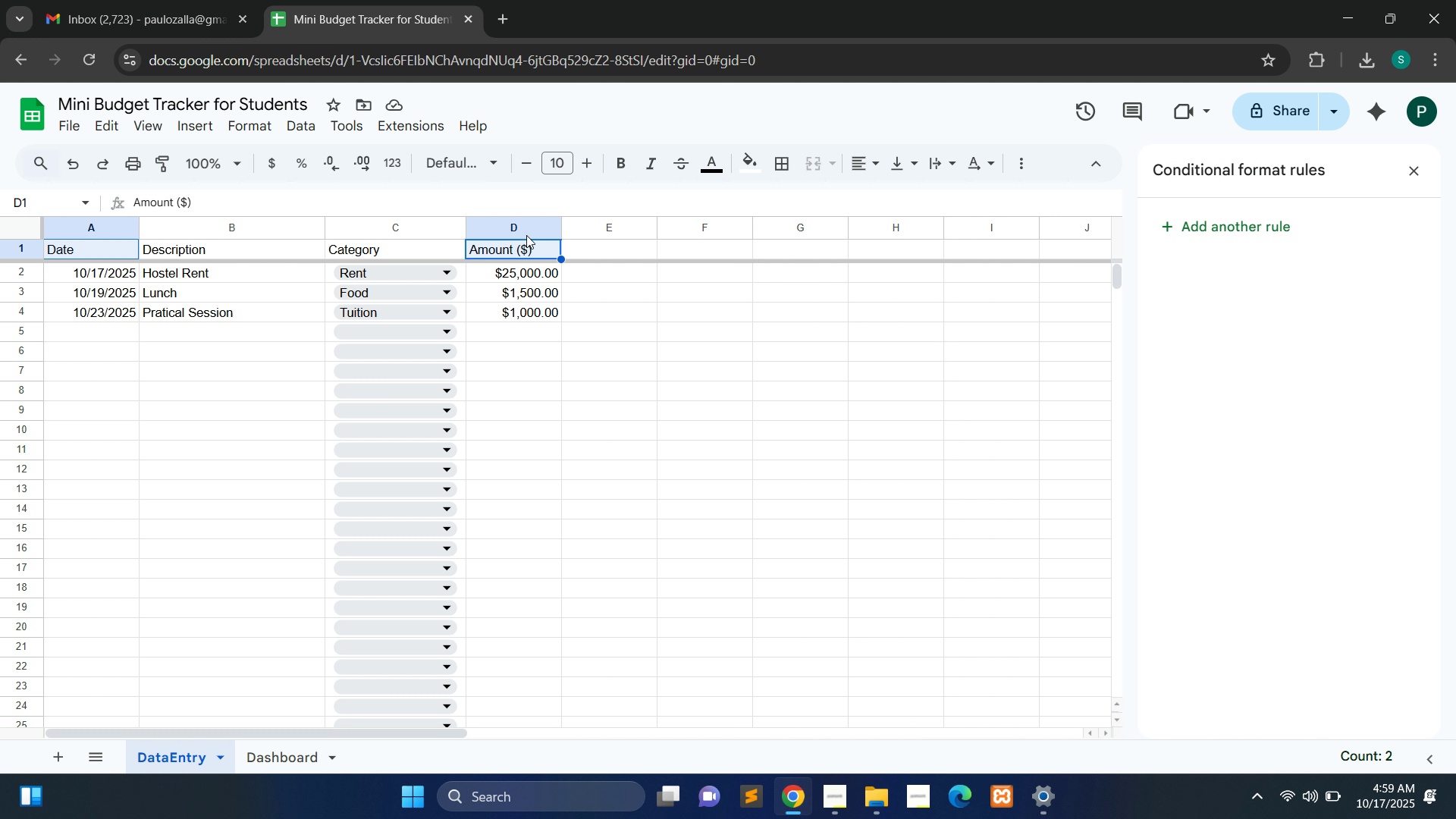 
key(Control+ControlLeft)
 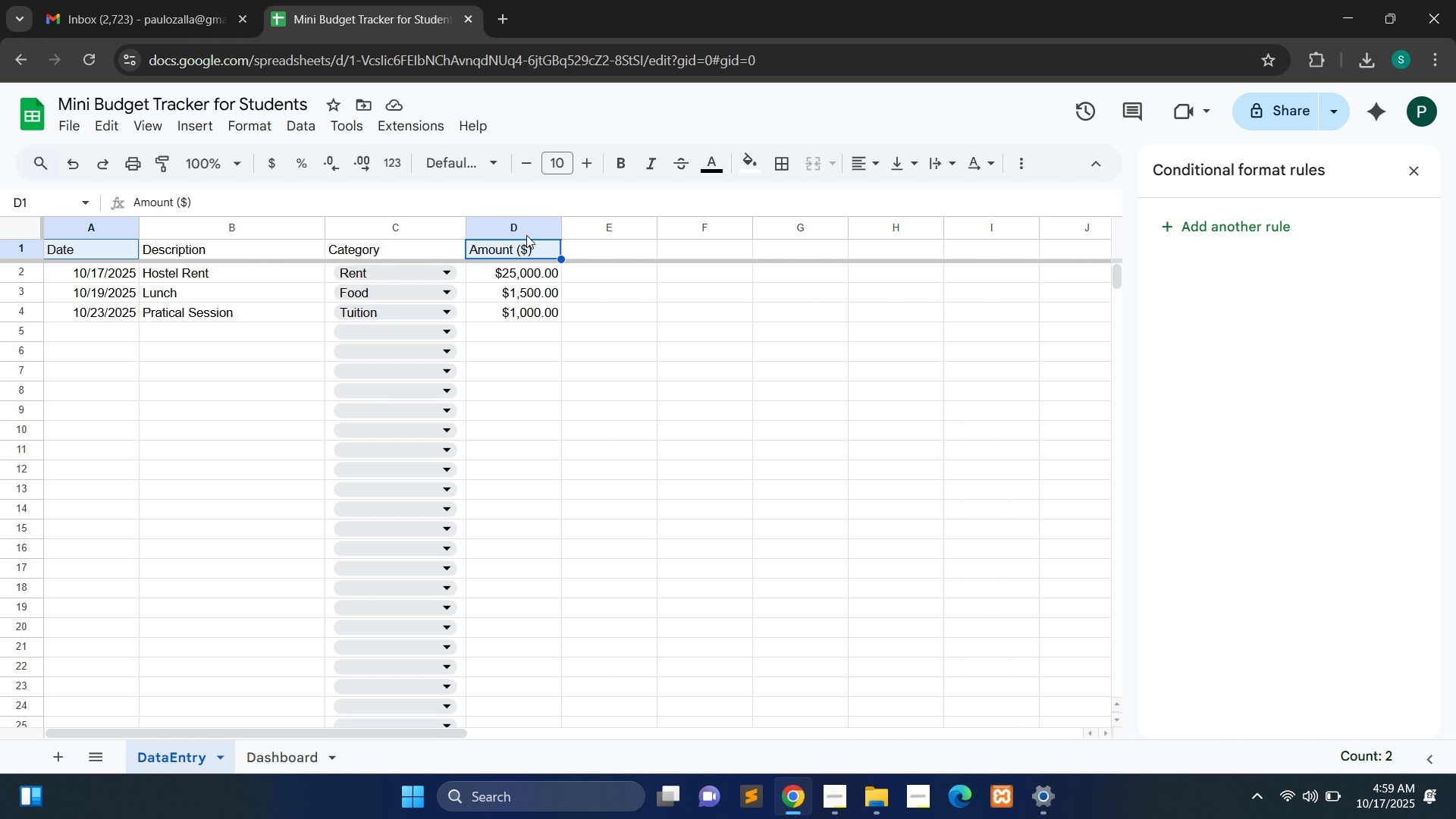 
key(Control+ControlLeft)
 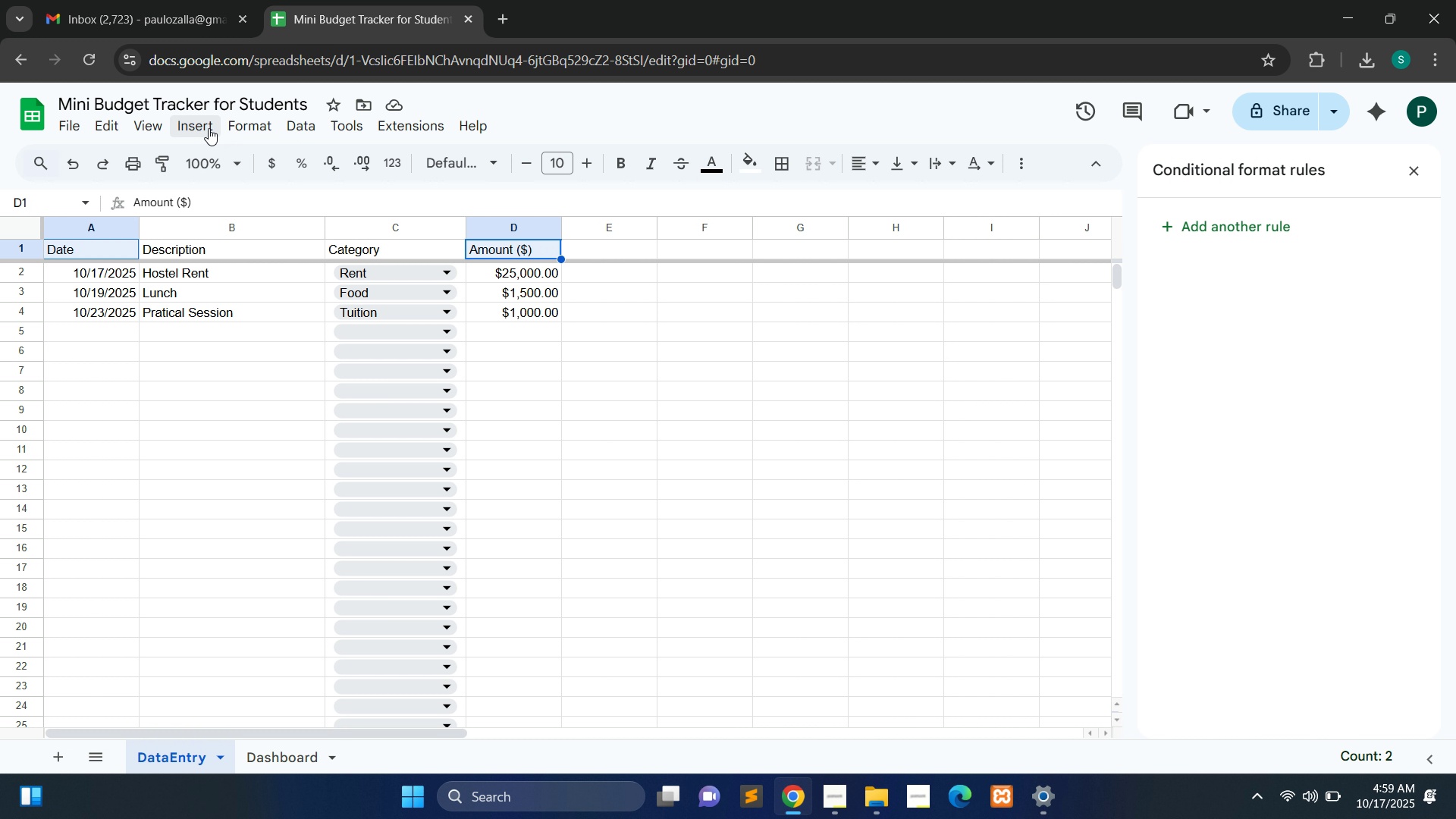 
left_click([208, 128])
 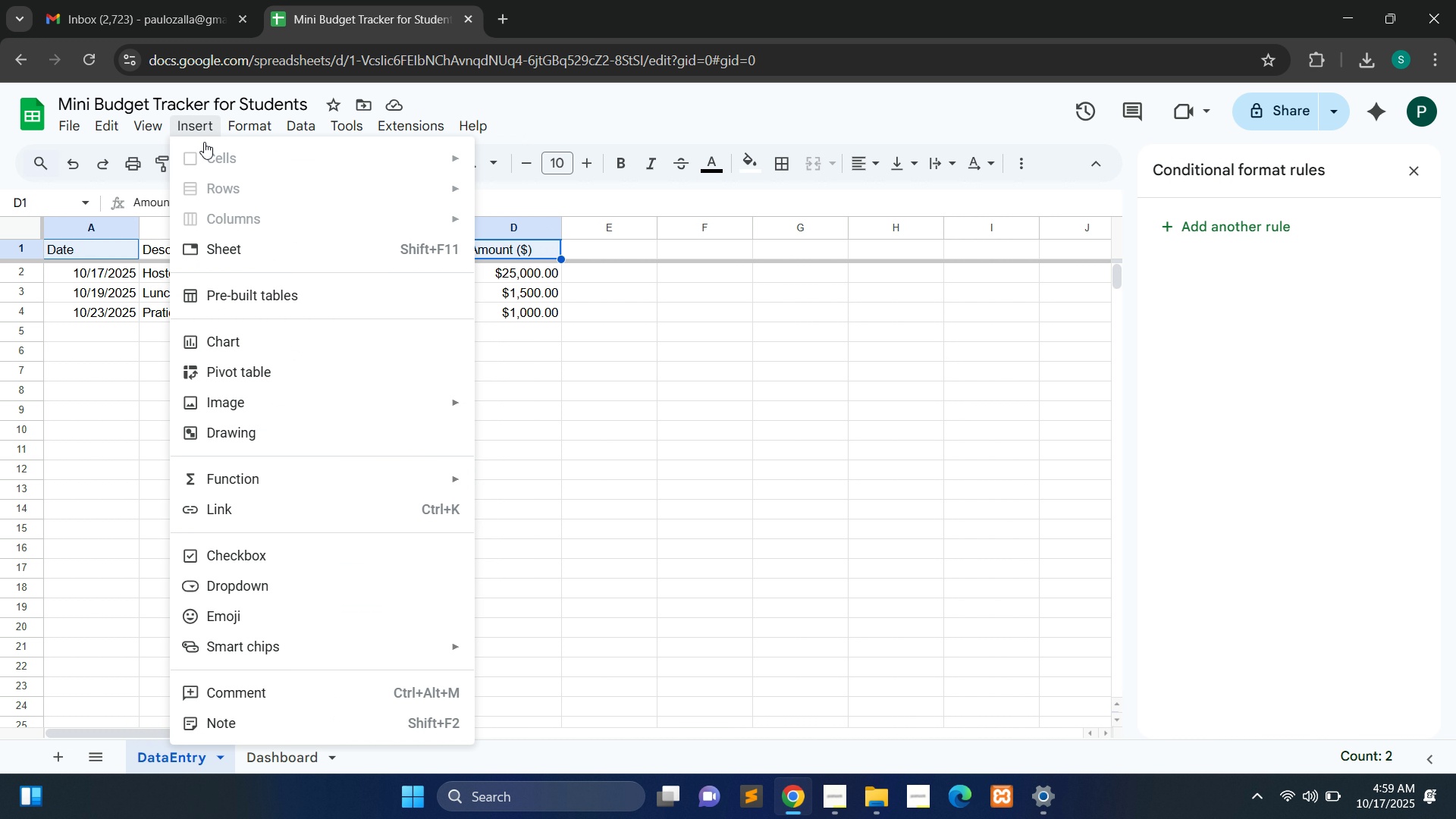 
wait(5.41)
 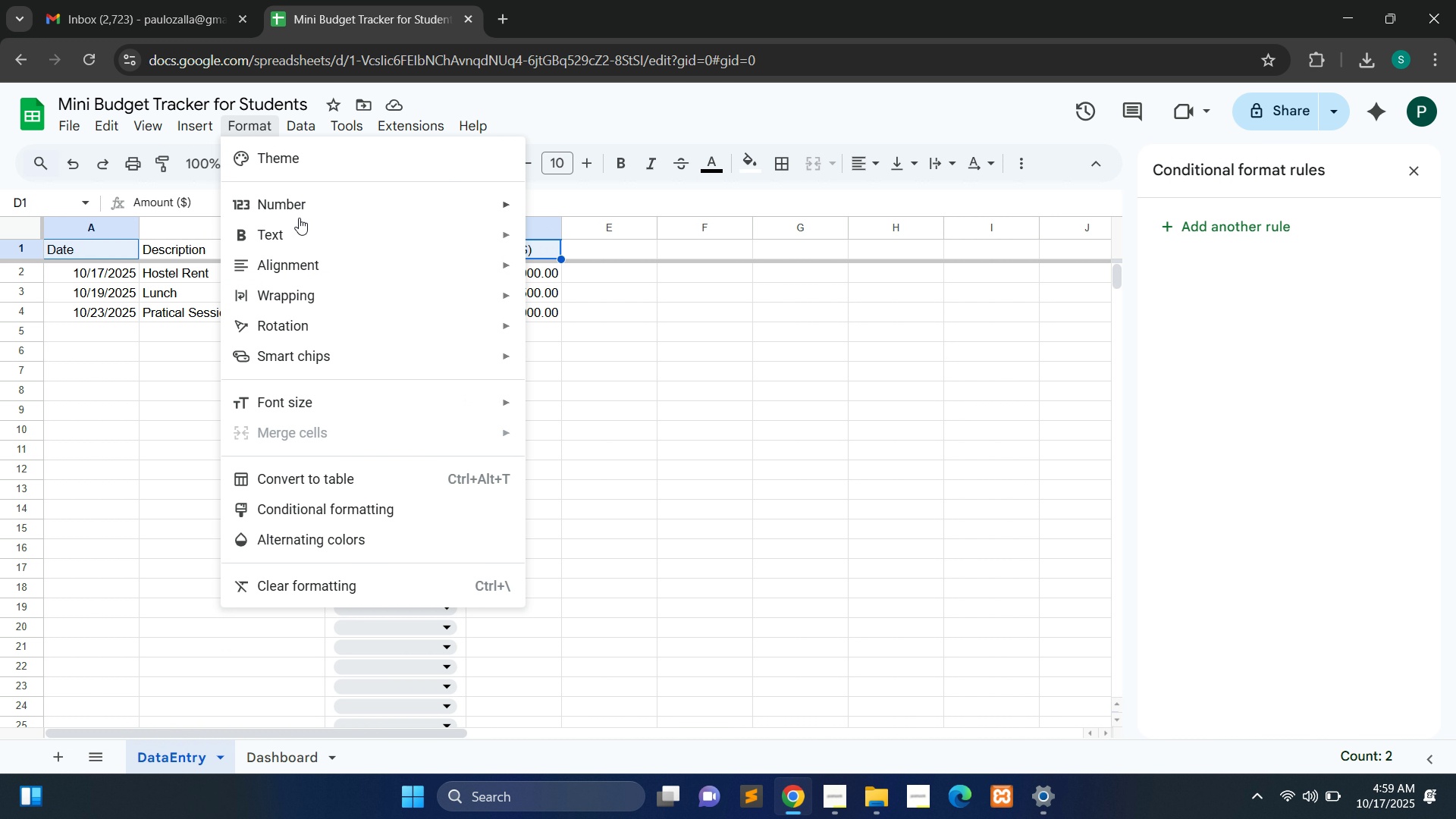 
left_click([255, 338])
 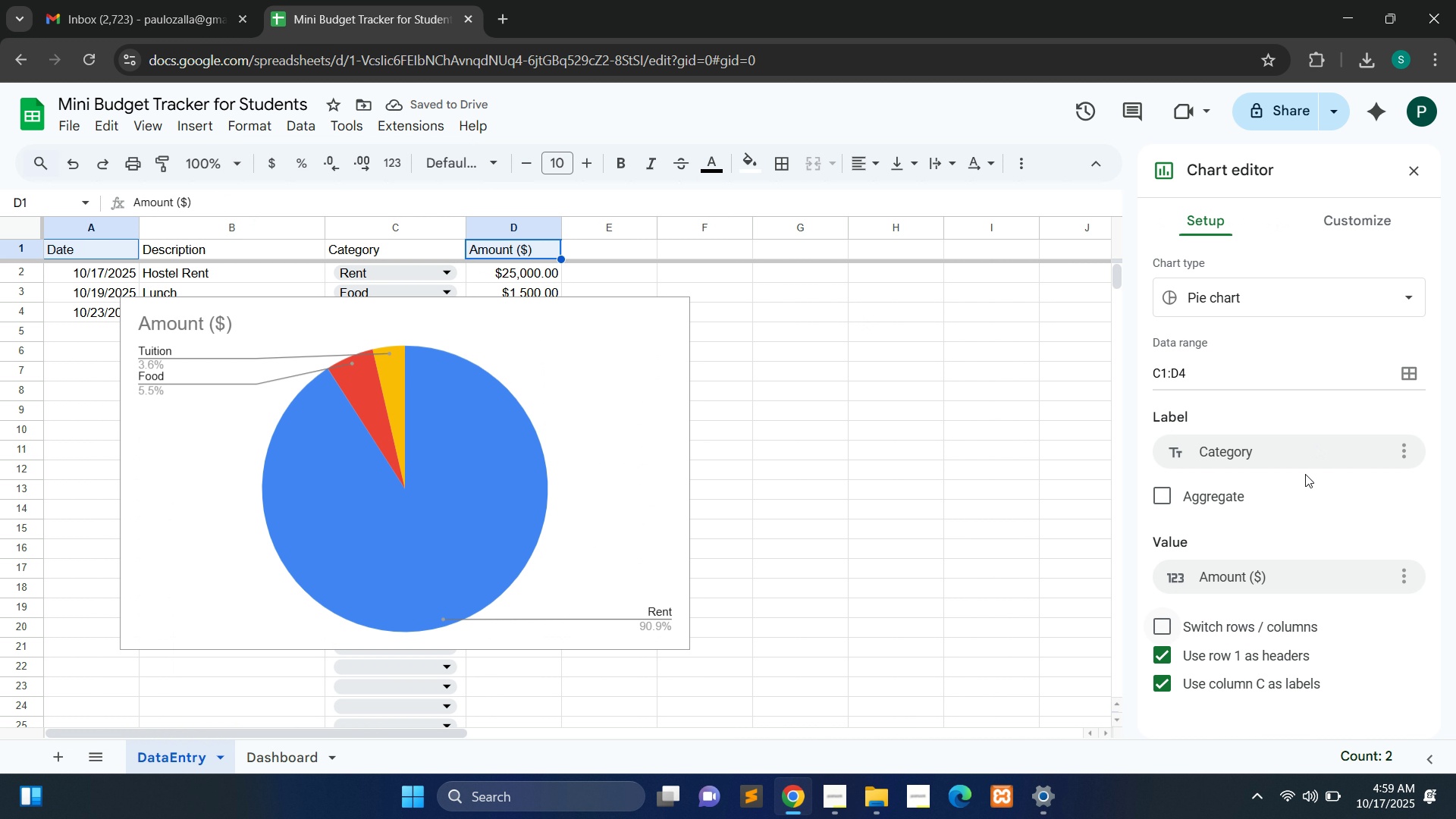 
wait(5.72)
 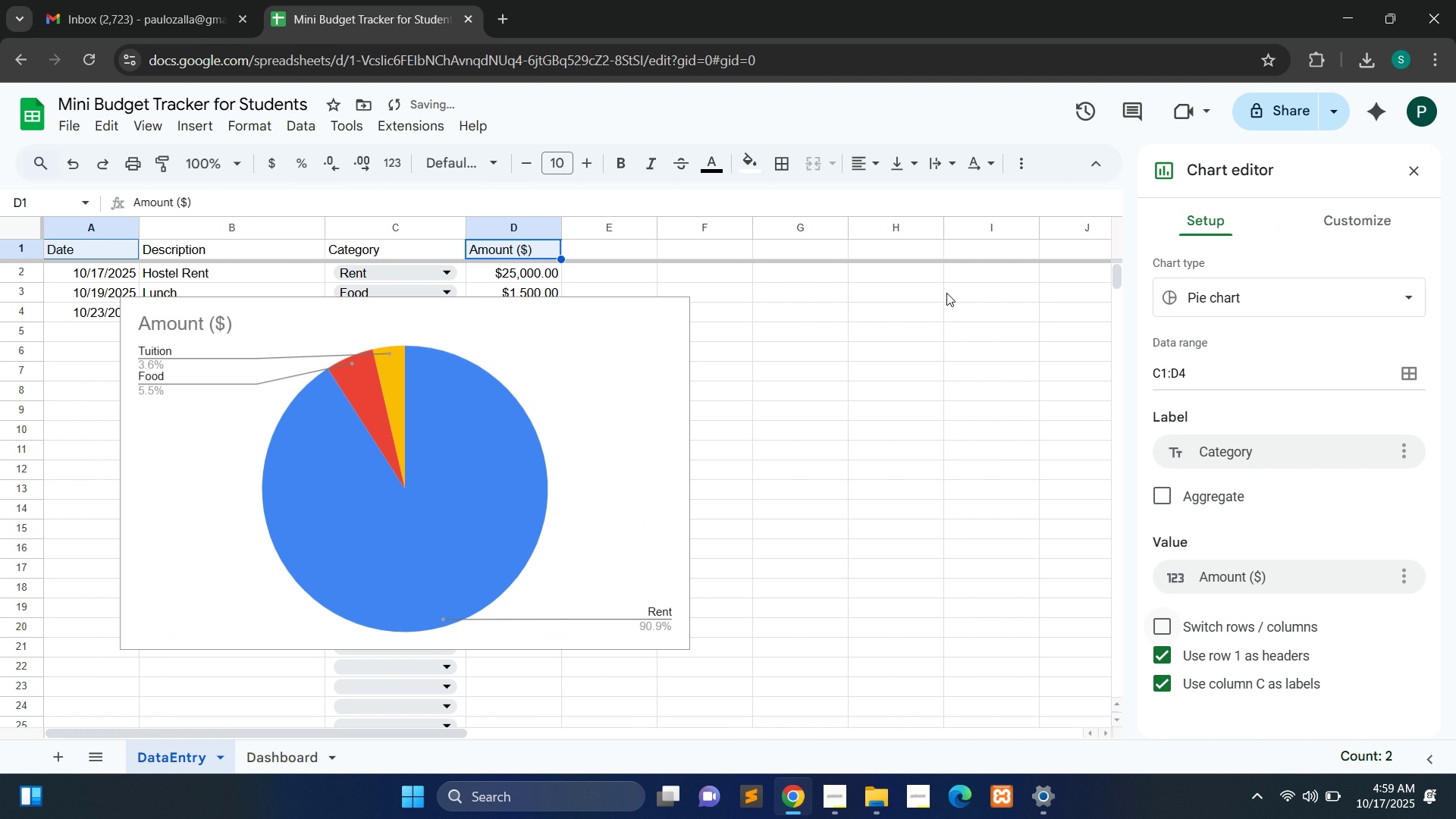 
mouse_move([1298, 501])
 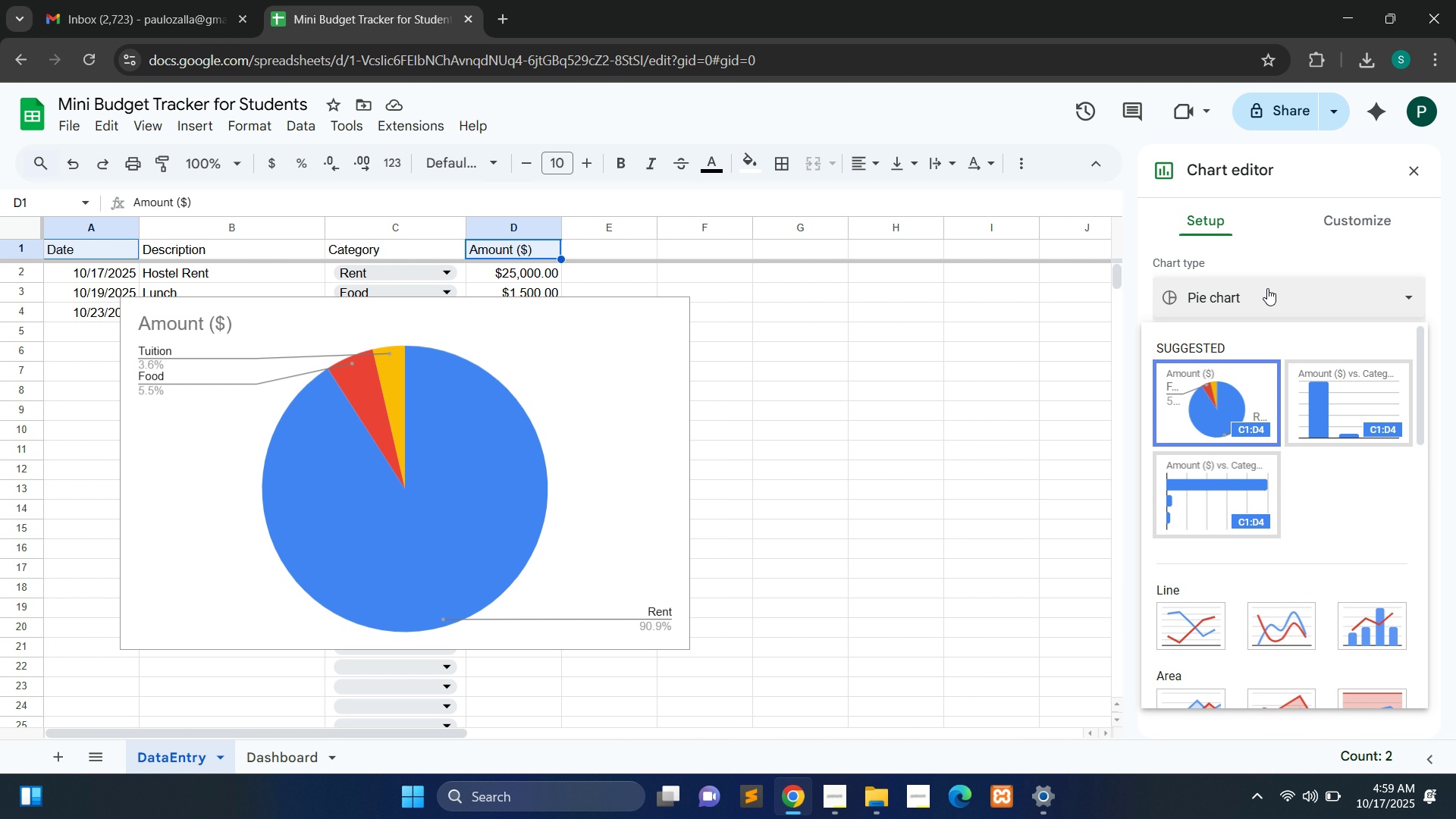 
left_click([1267, 288])
 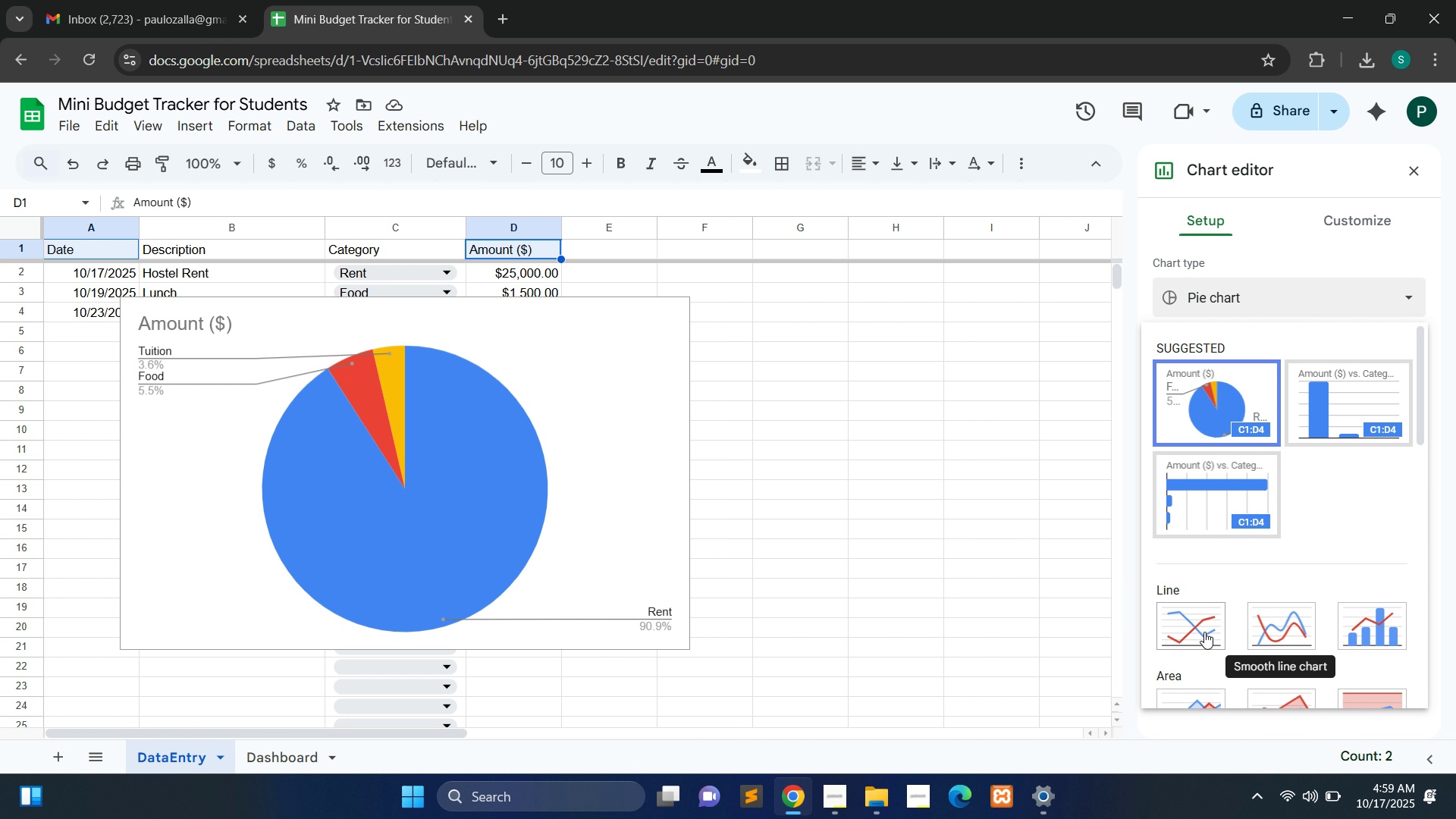 
left_click([1185, 632])
 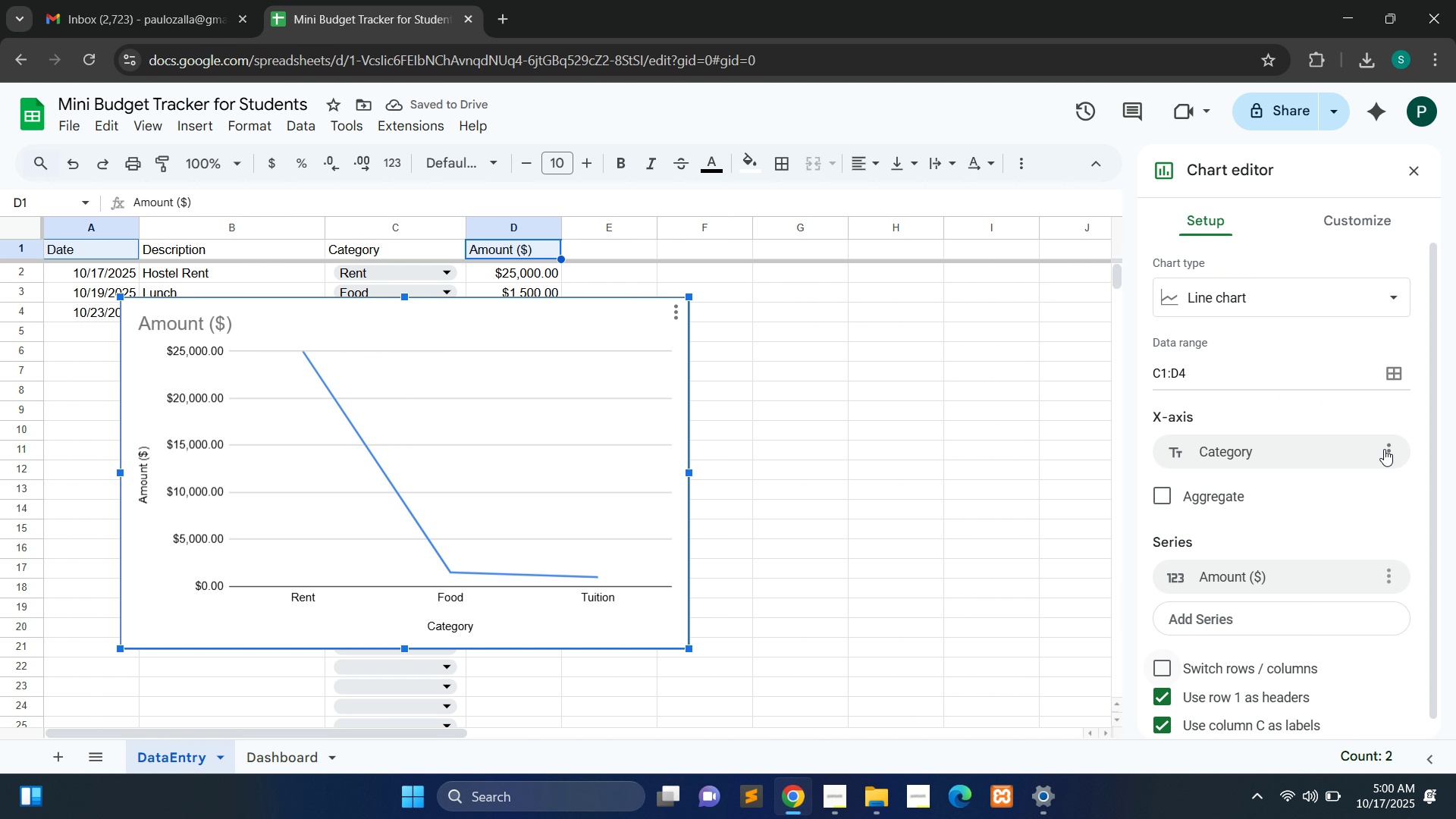 
left_click([1389, 450])
 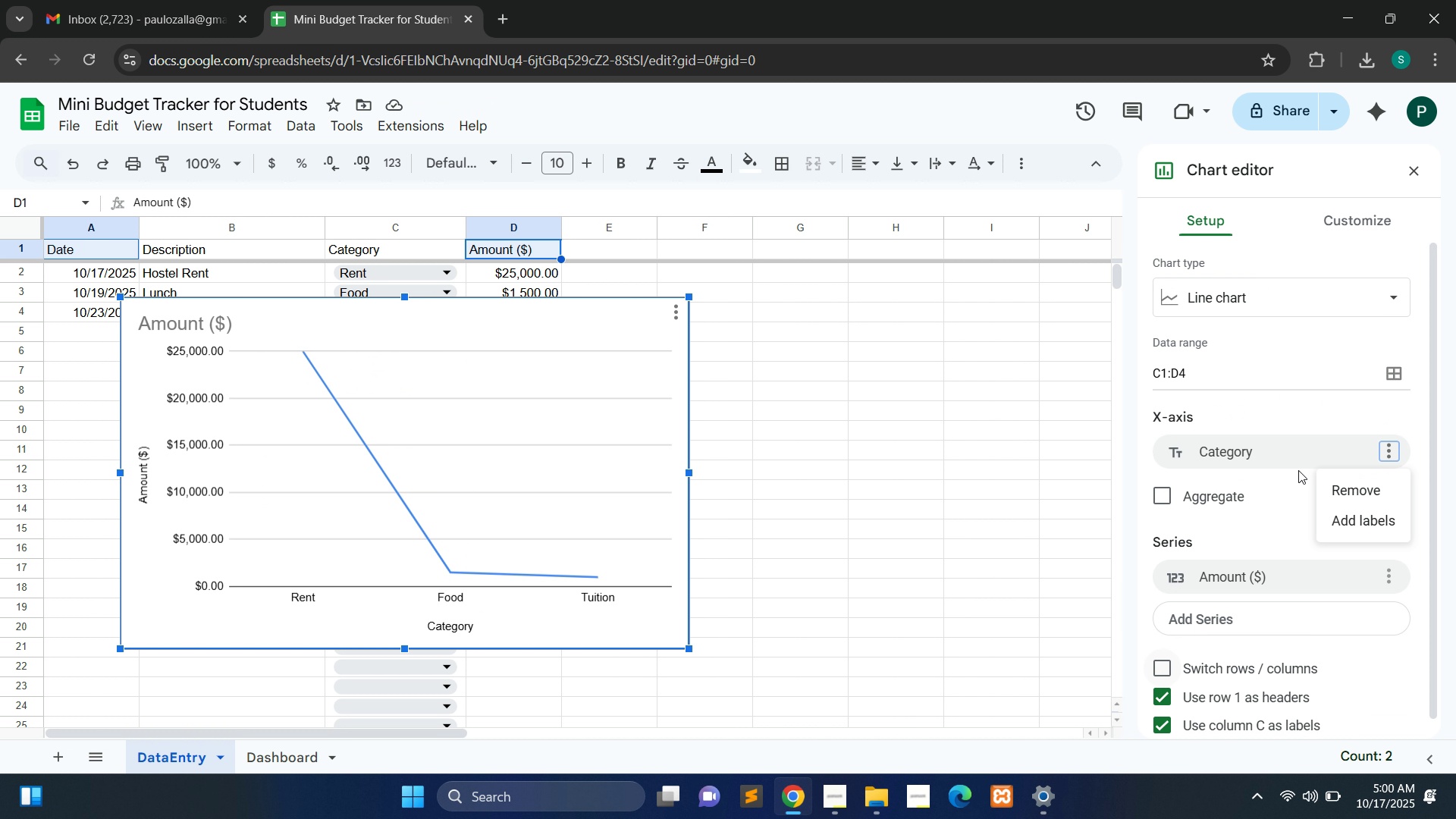 
left_click([1282, 463])
 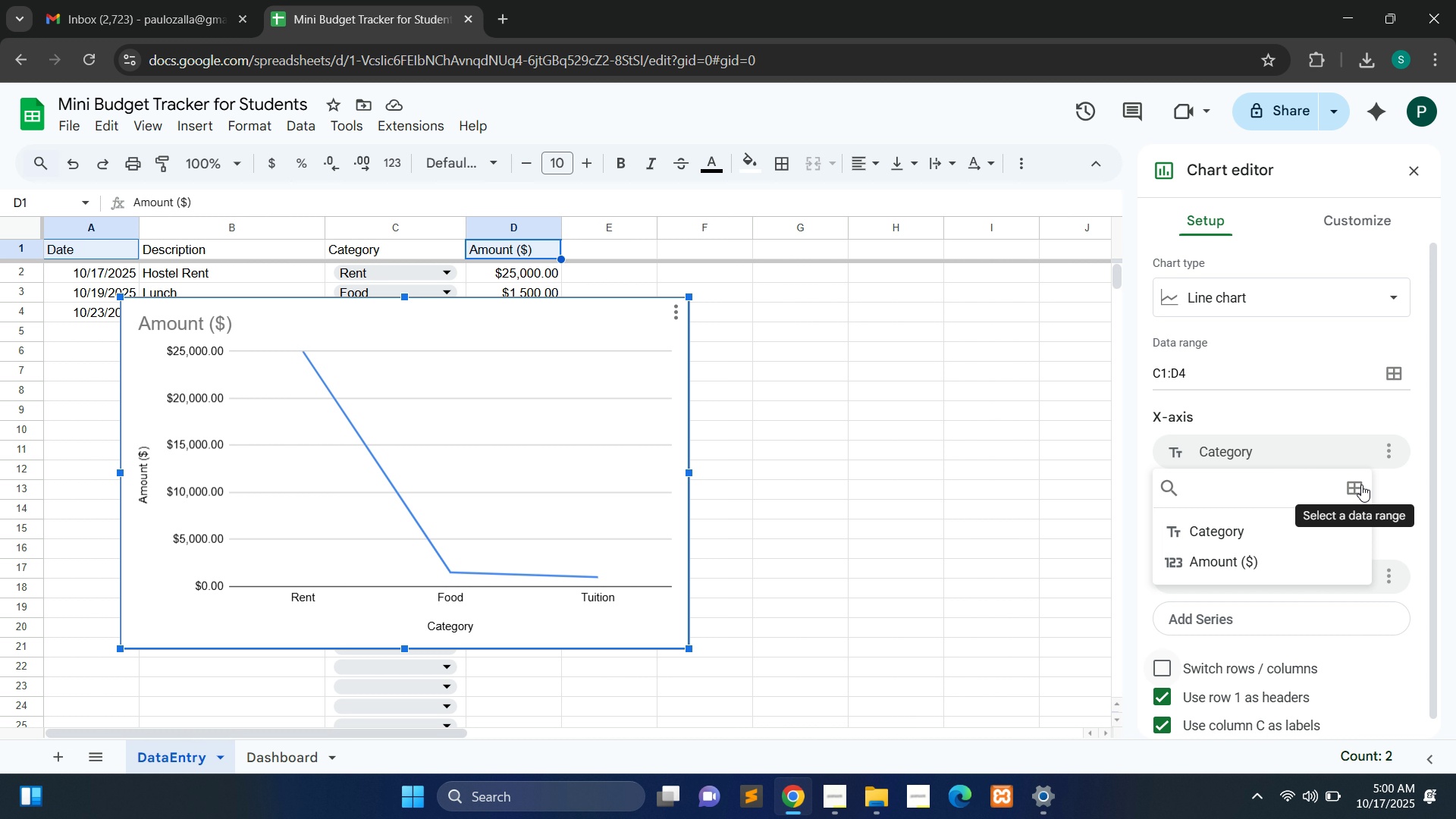 
left_click([1361, 485])
 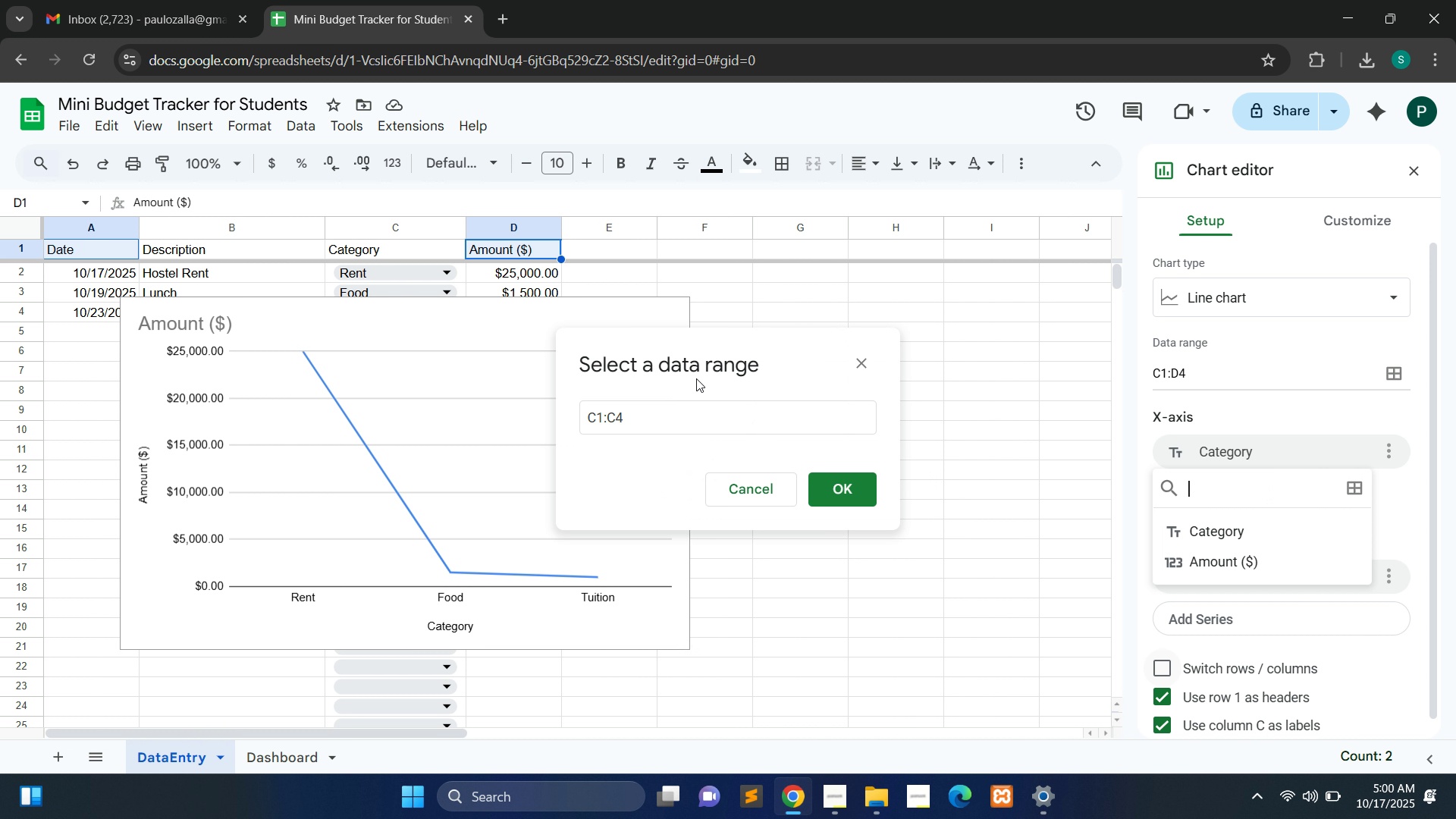 
wait(11.26)
 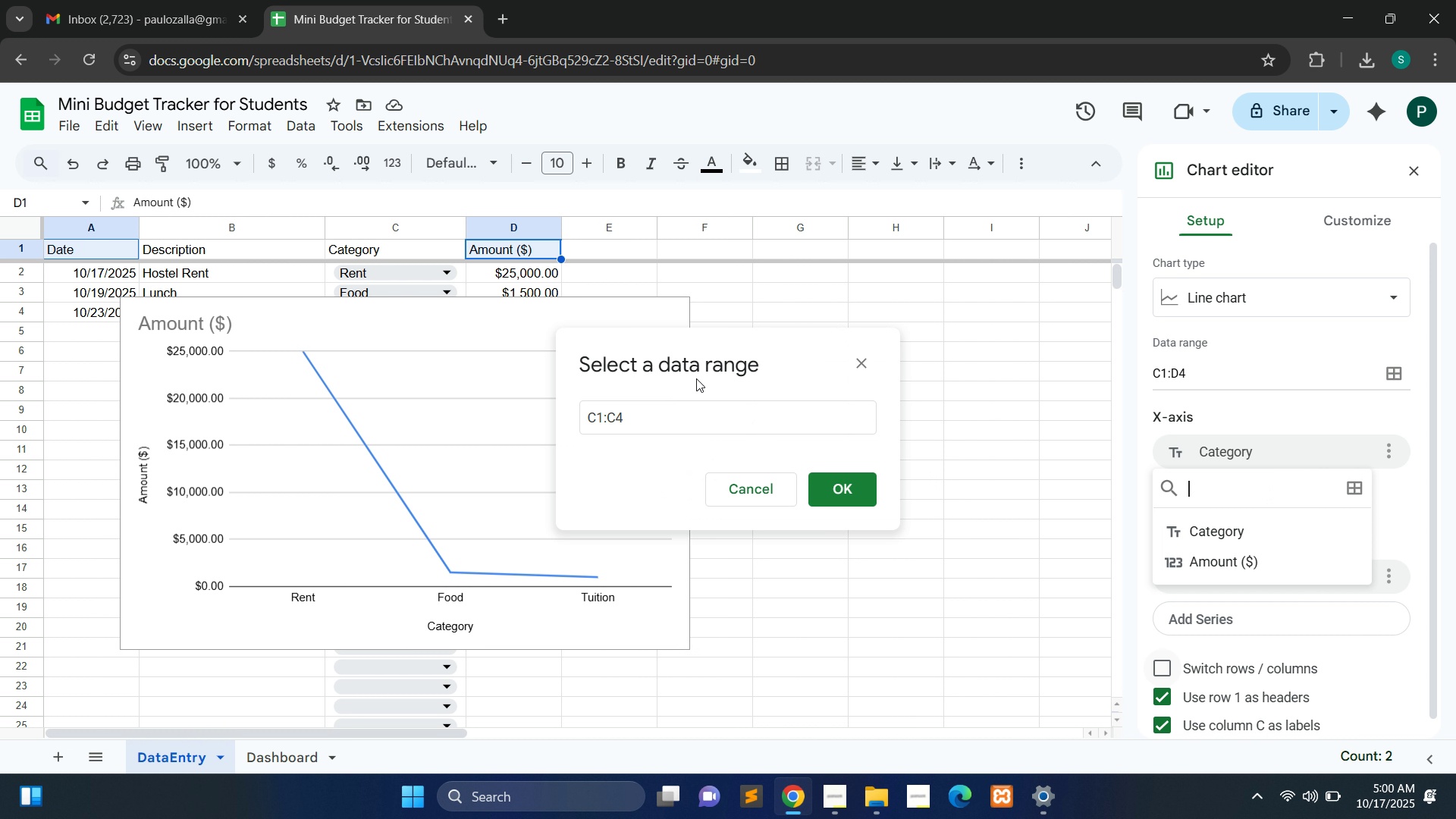 
left_click([598, 425])
 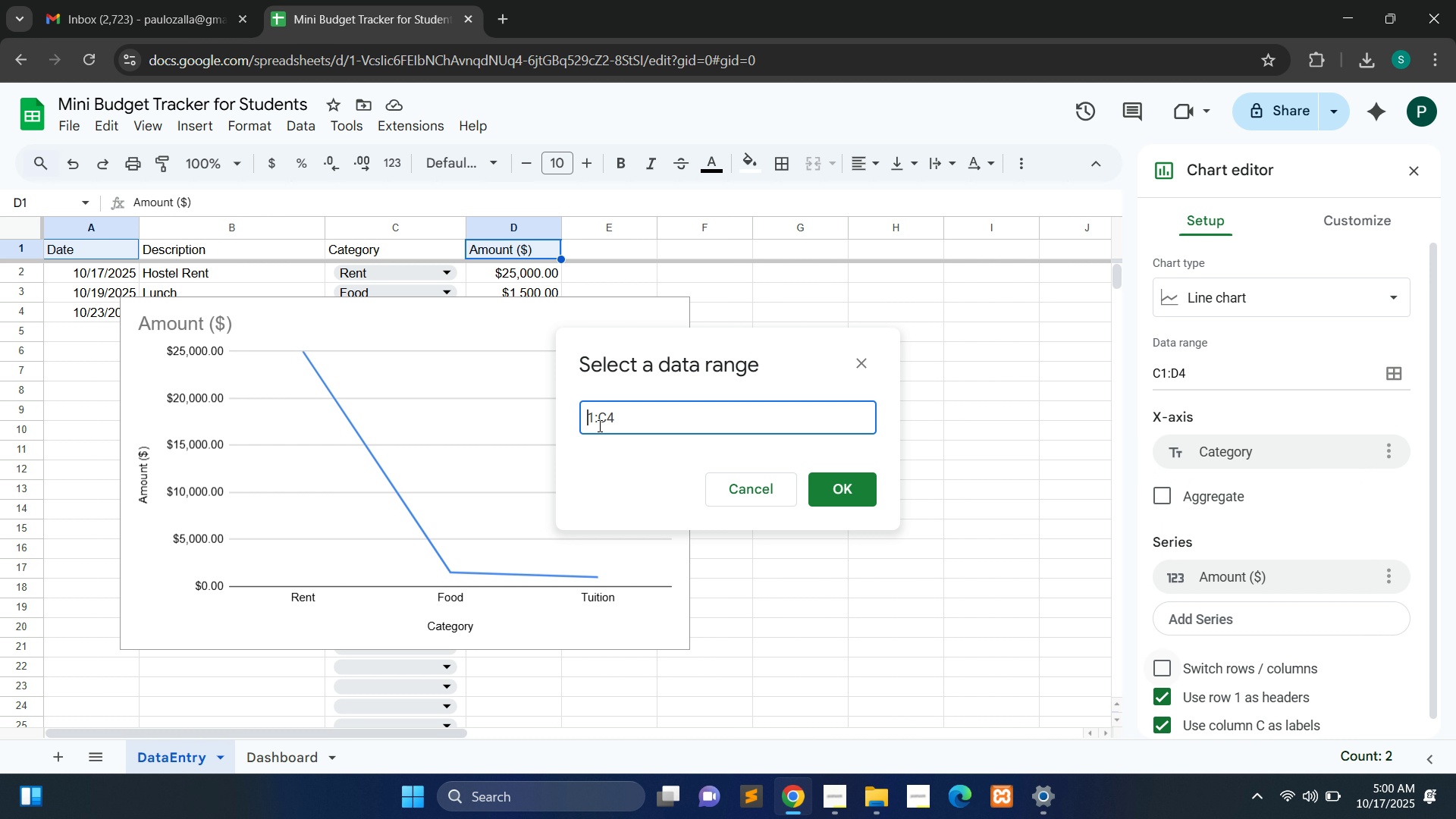 
key(Backspace)
 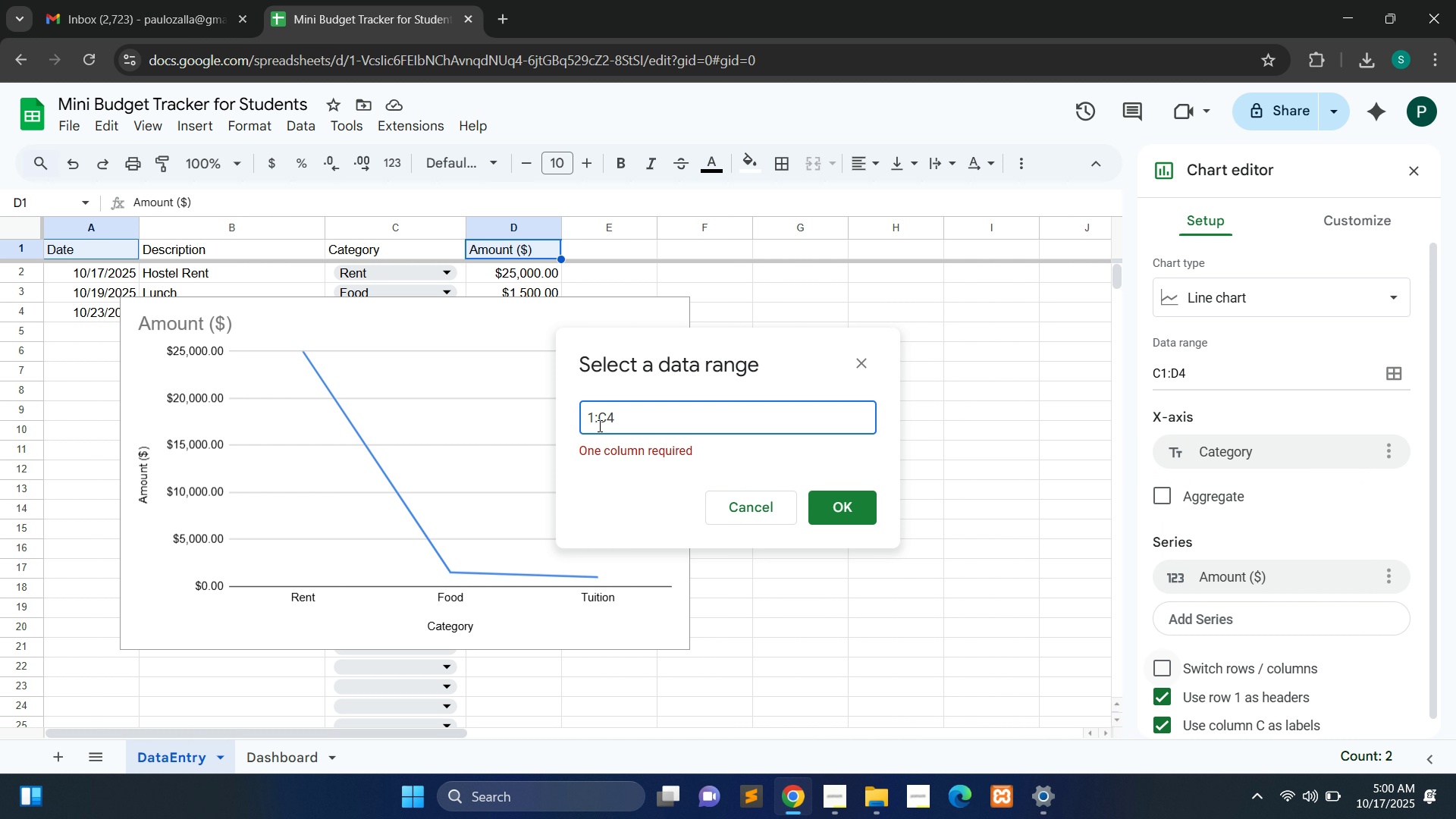 
key(Shift+D)
 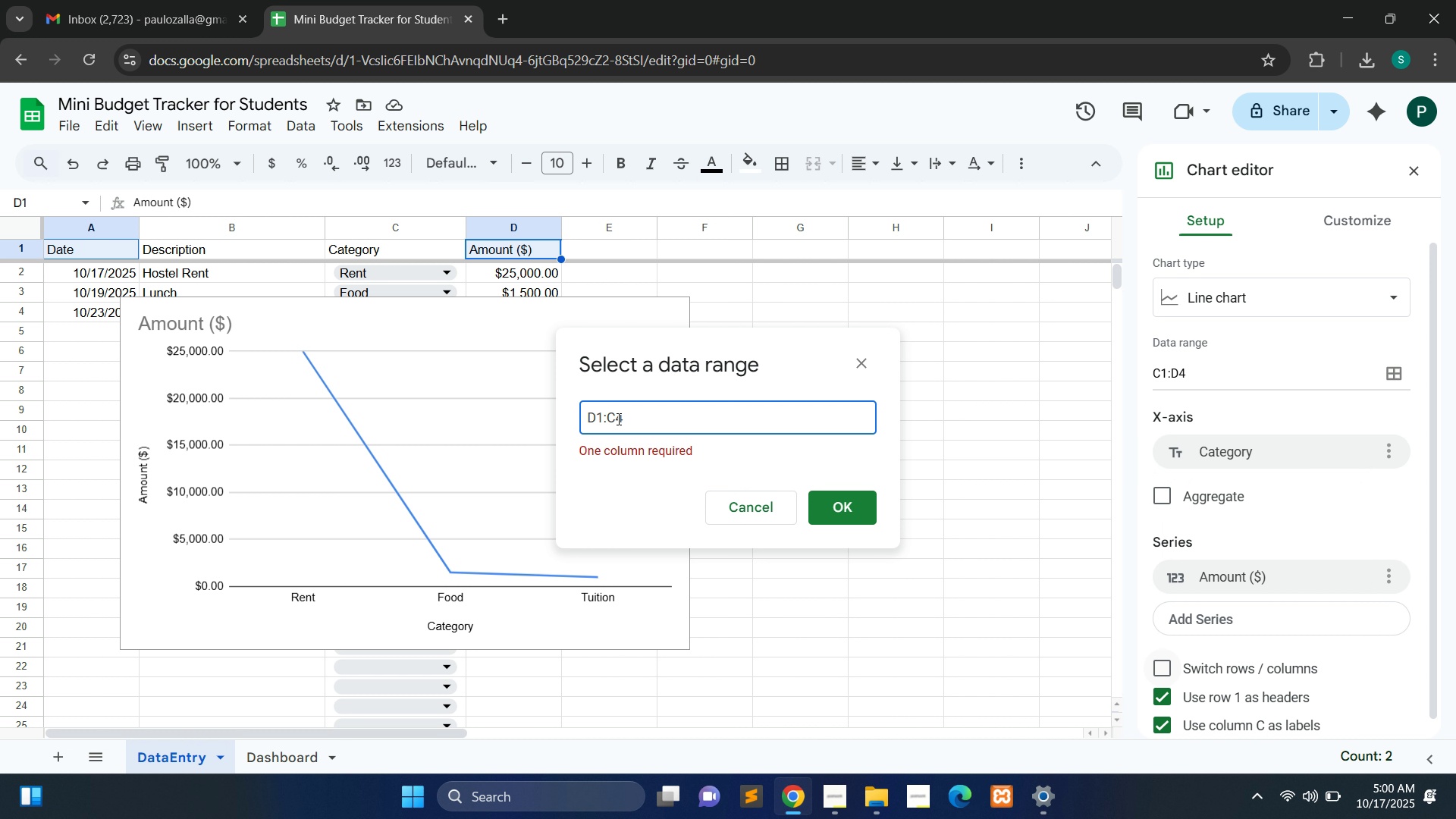 
left_click([617, 419])
 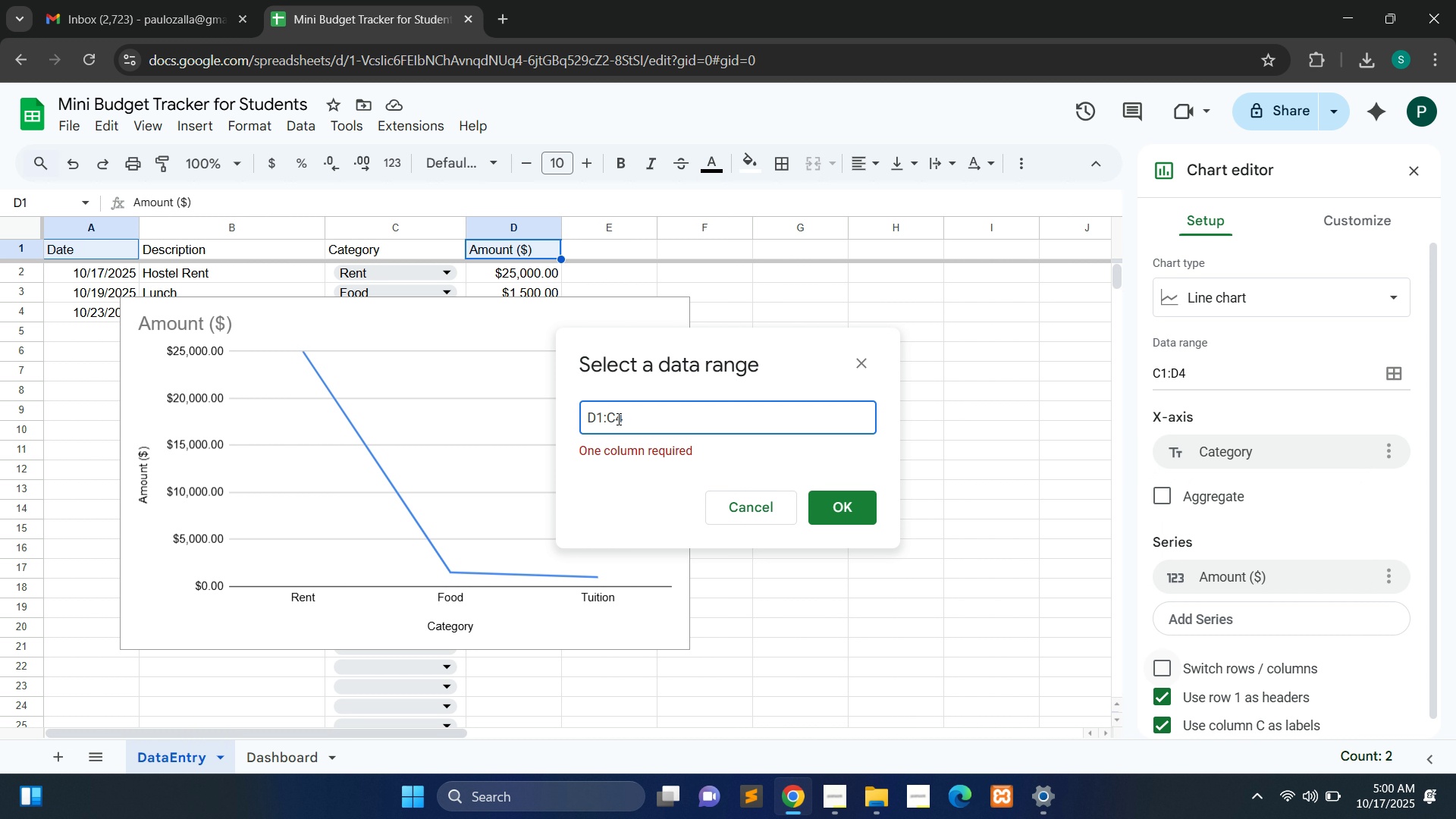 
key(Backspace)
 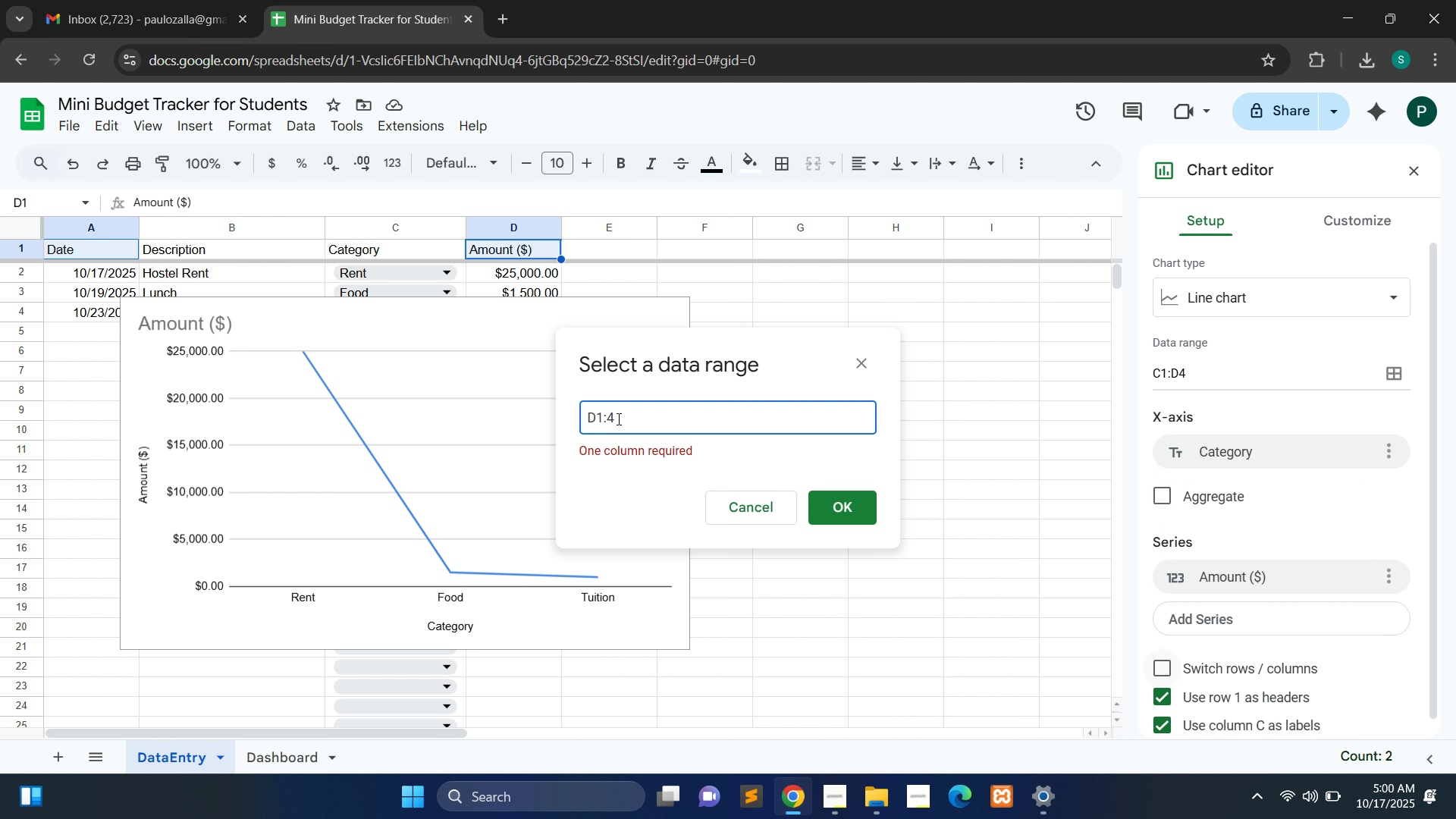 
key(Shift+D)
 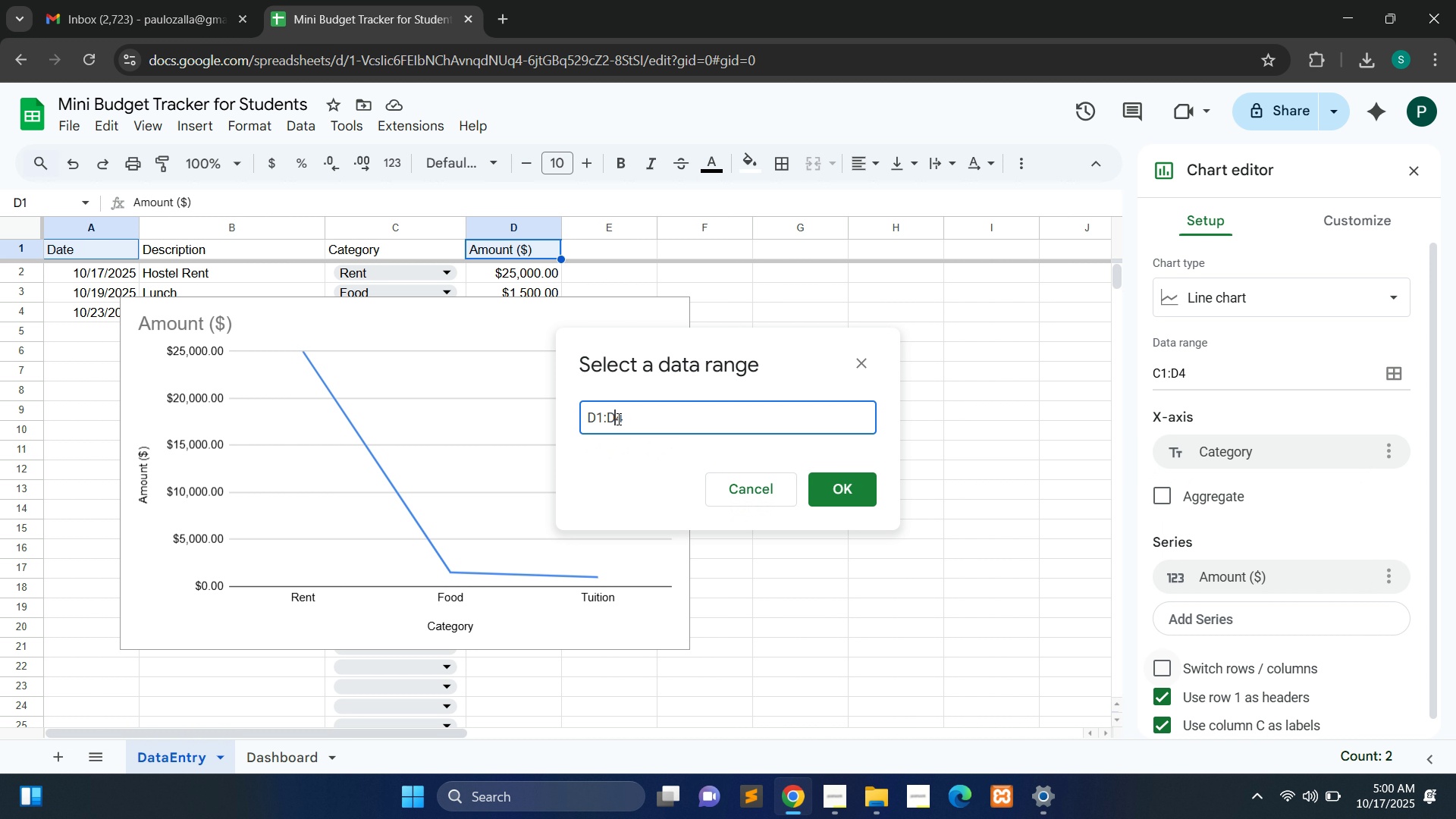 
key(ArrowRight)
 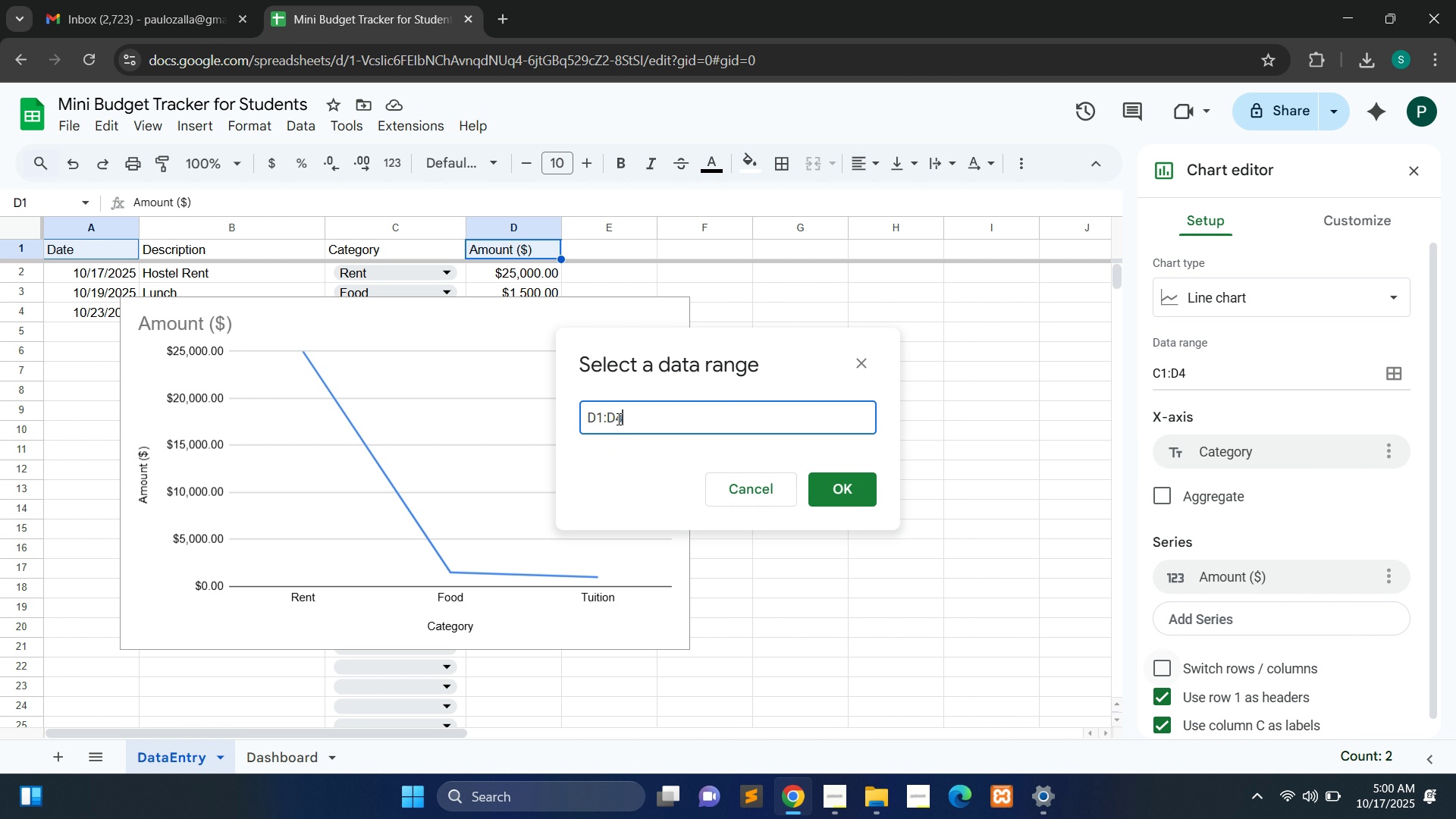 
key(Backspace)
type(1000)
 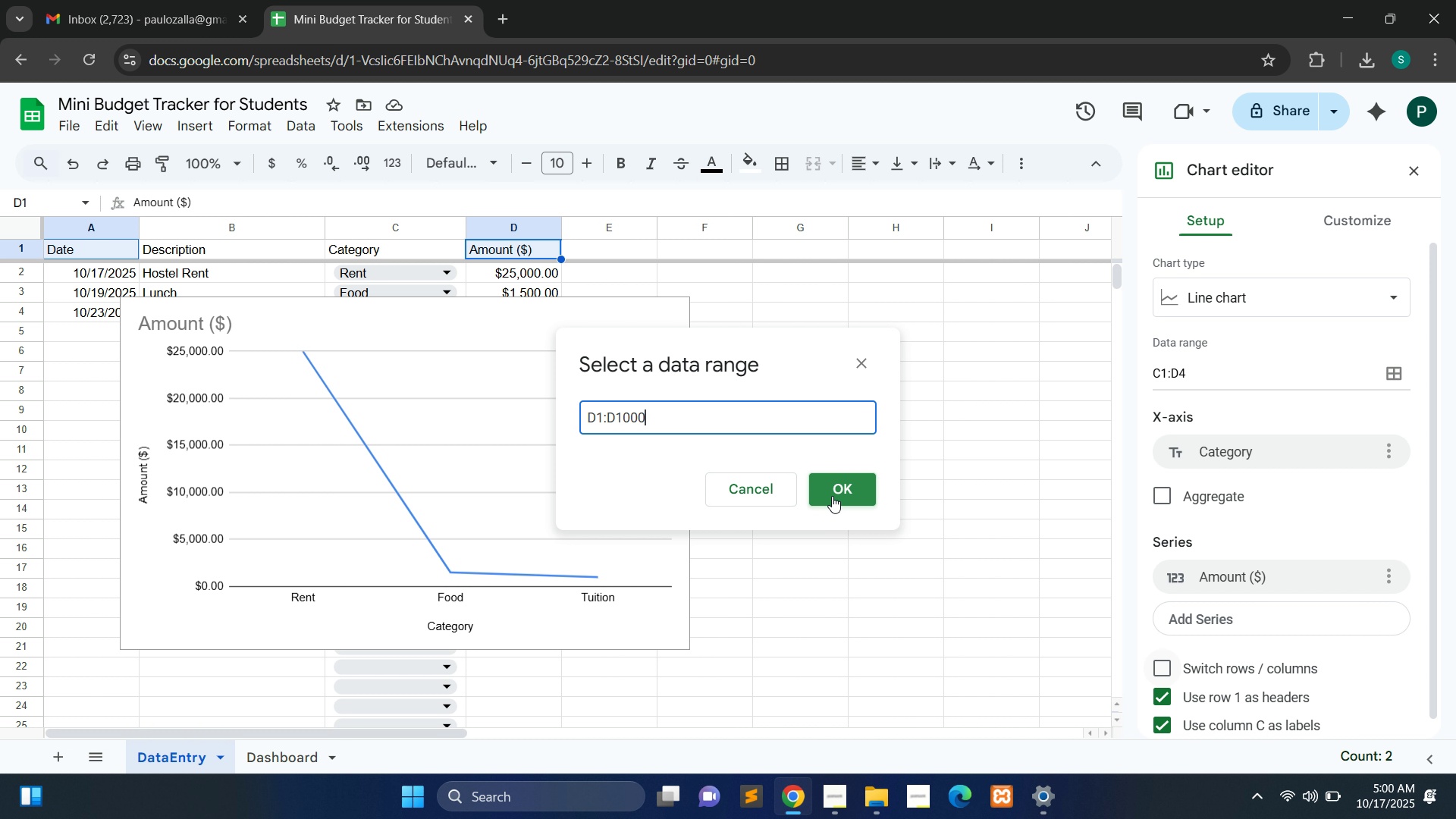 
left_click([832, 496])
 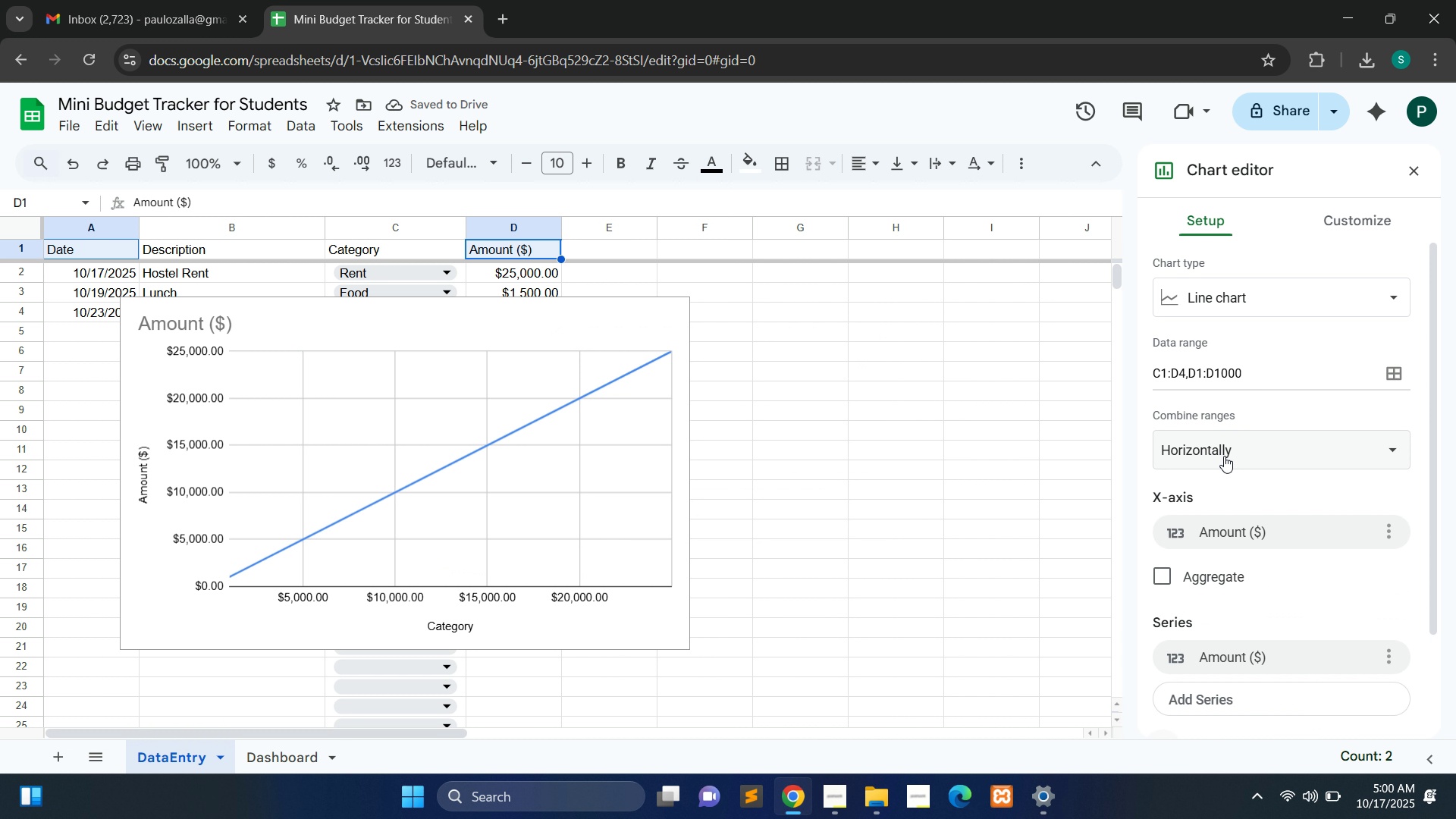 
wait(8.21)
 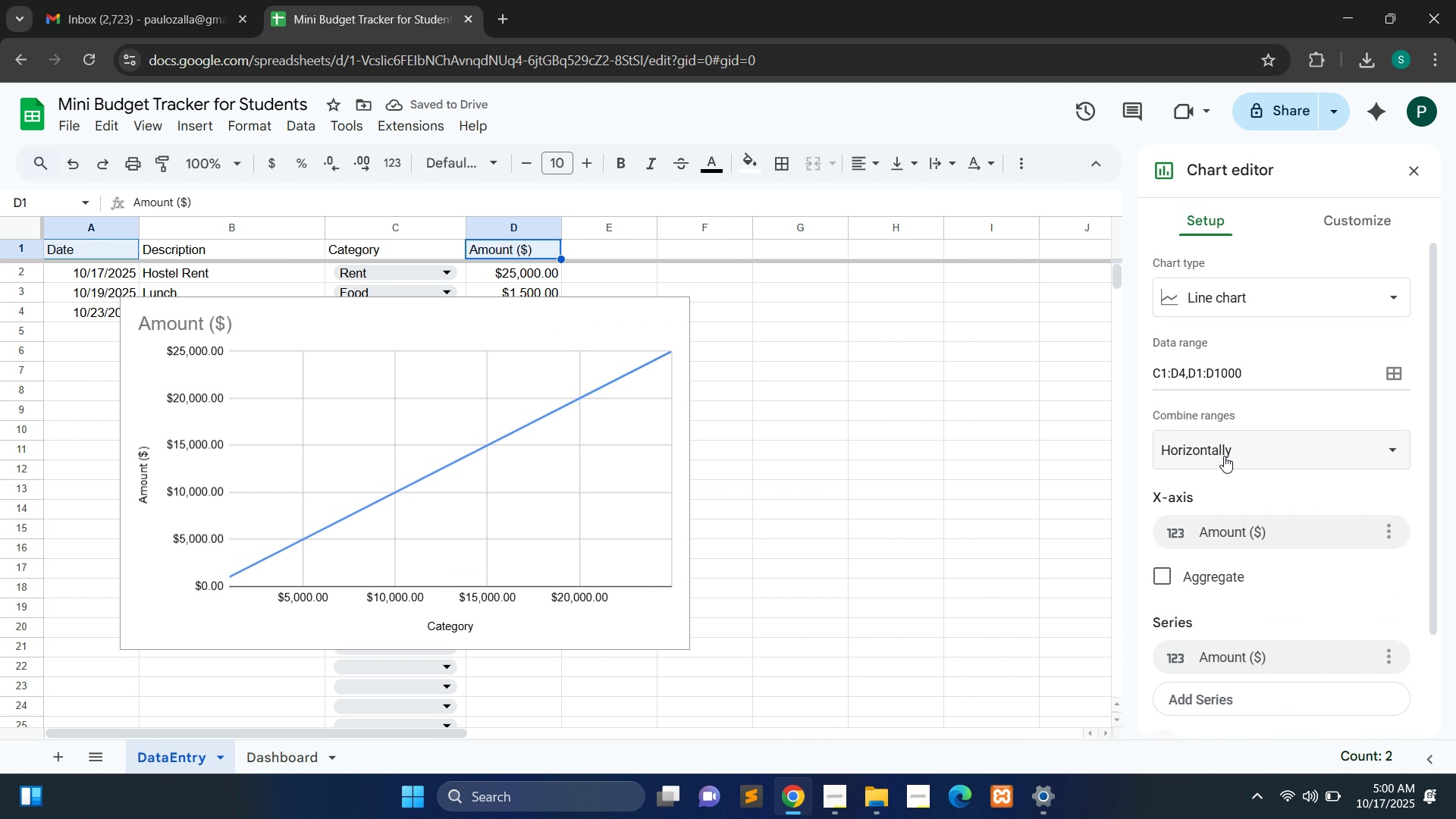 
left_click([1328, 524])
 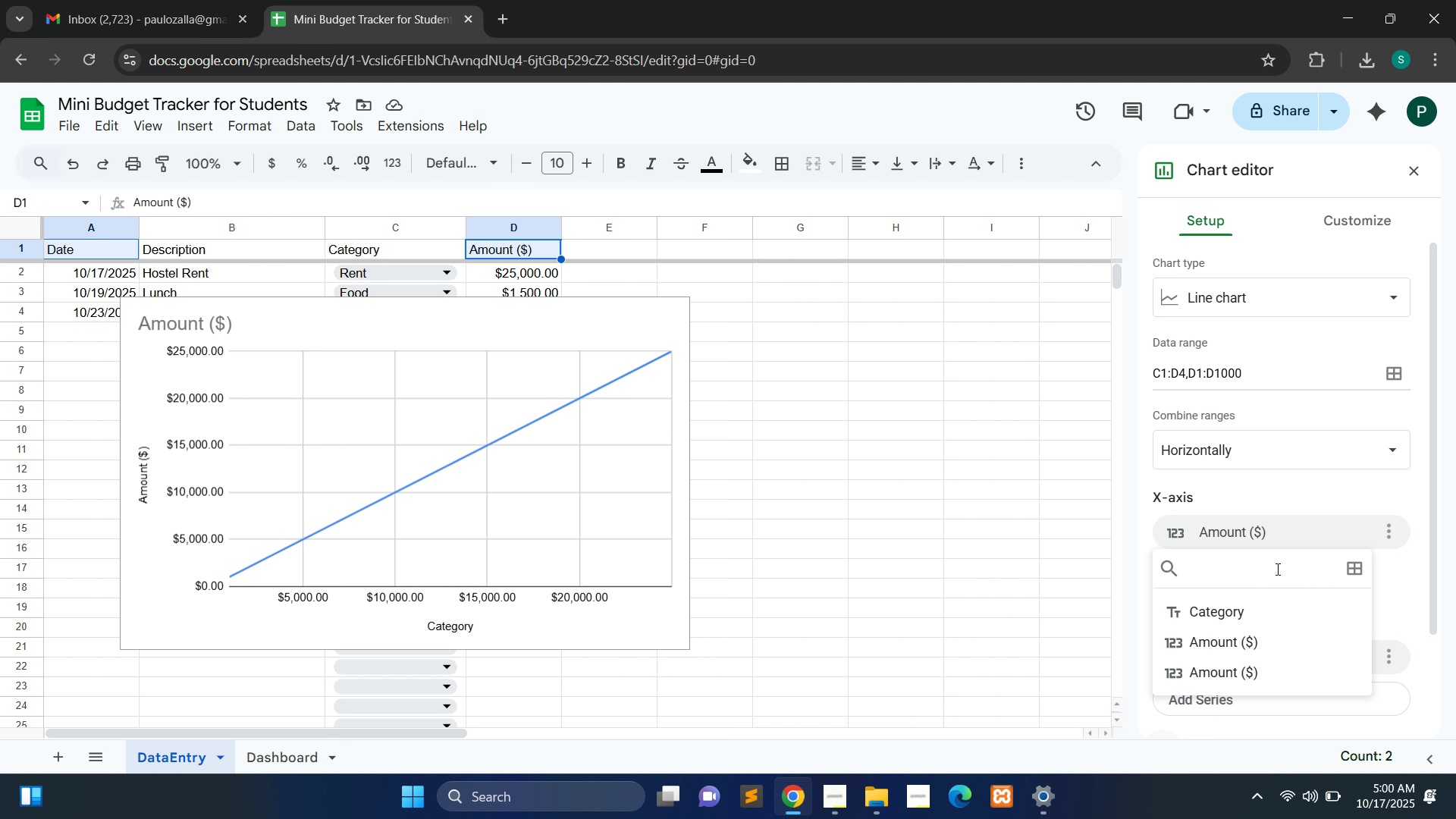 
wait(18.58)
 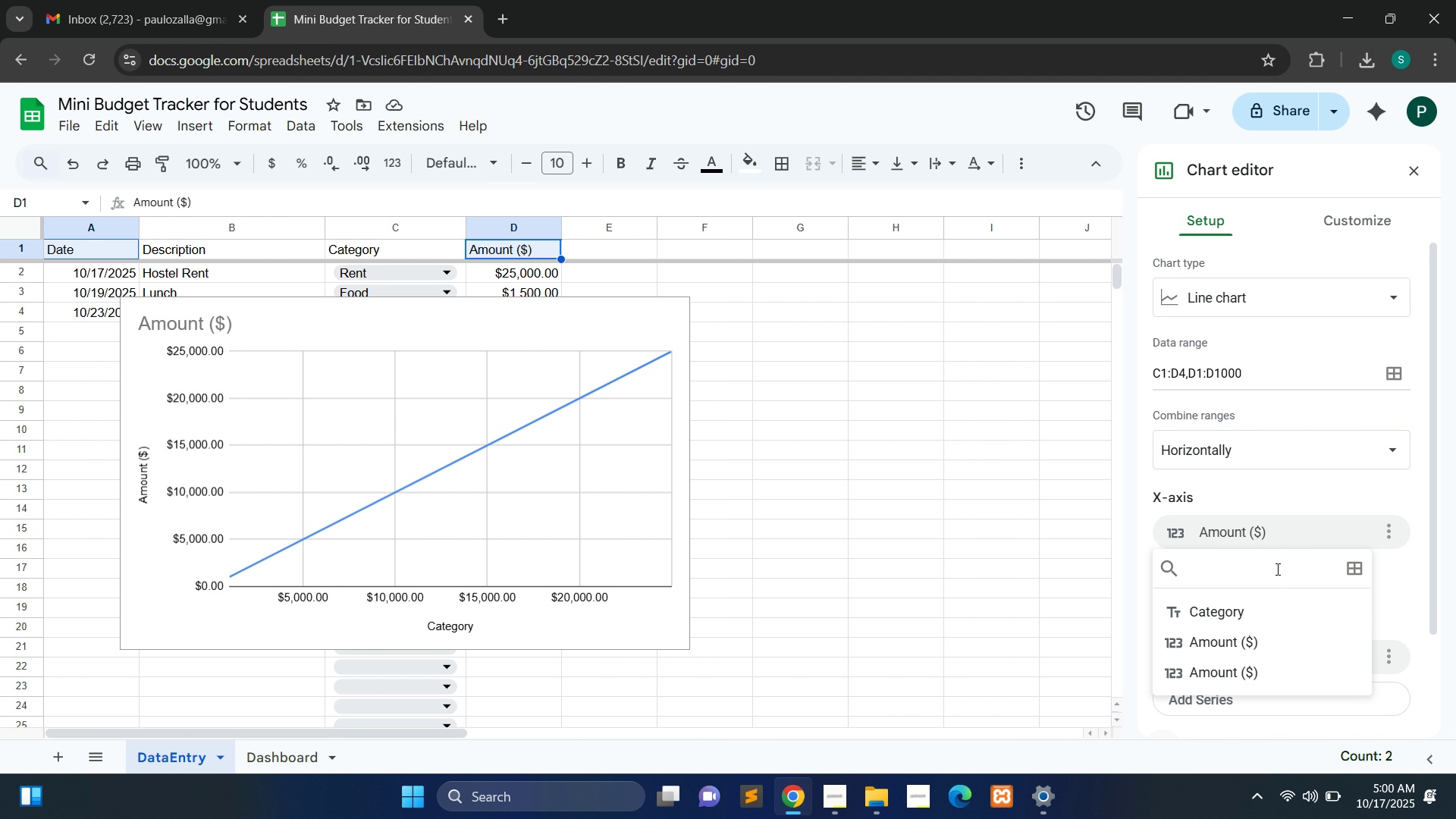 
mouse_move([1244, 627])
 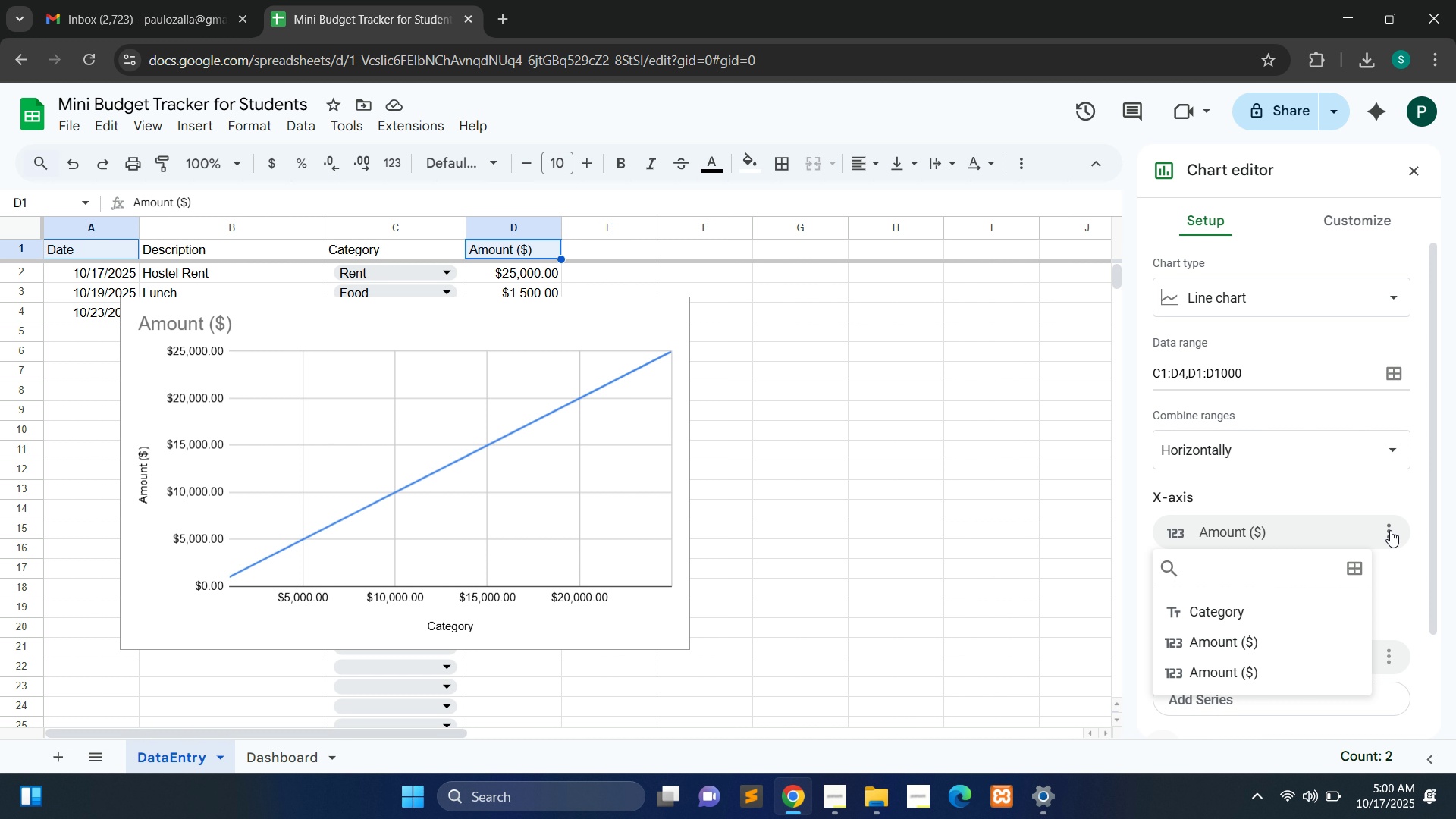 
left_click([1390, 530])
 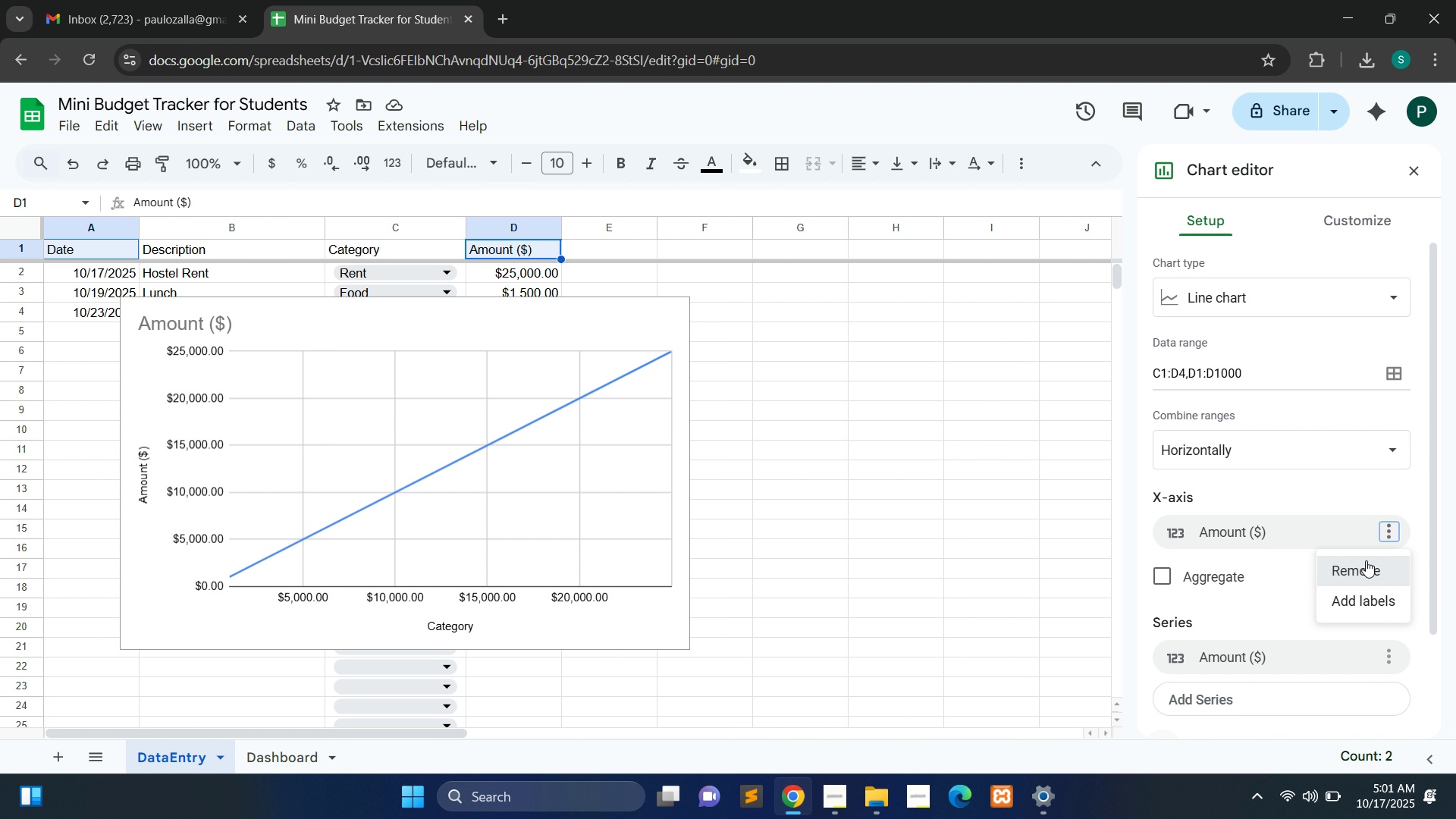 
left_click([1366, 560])
 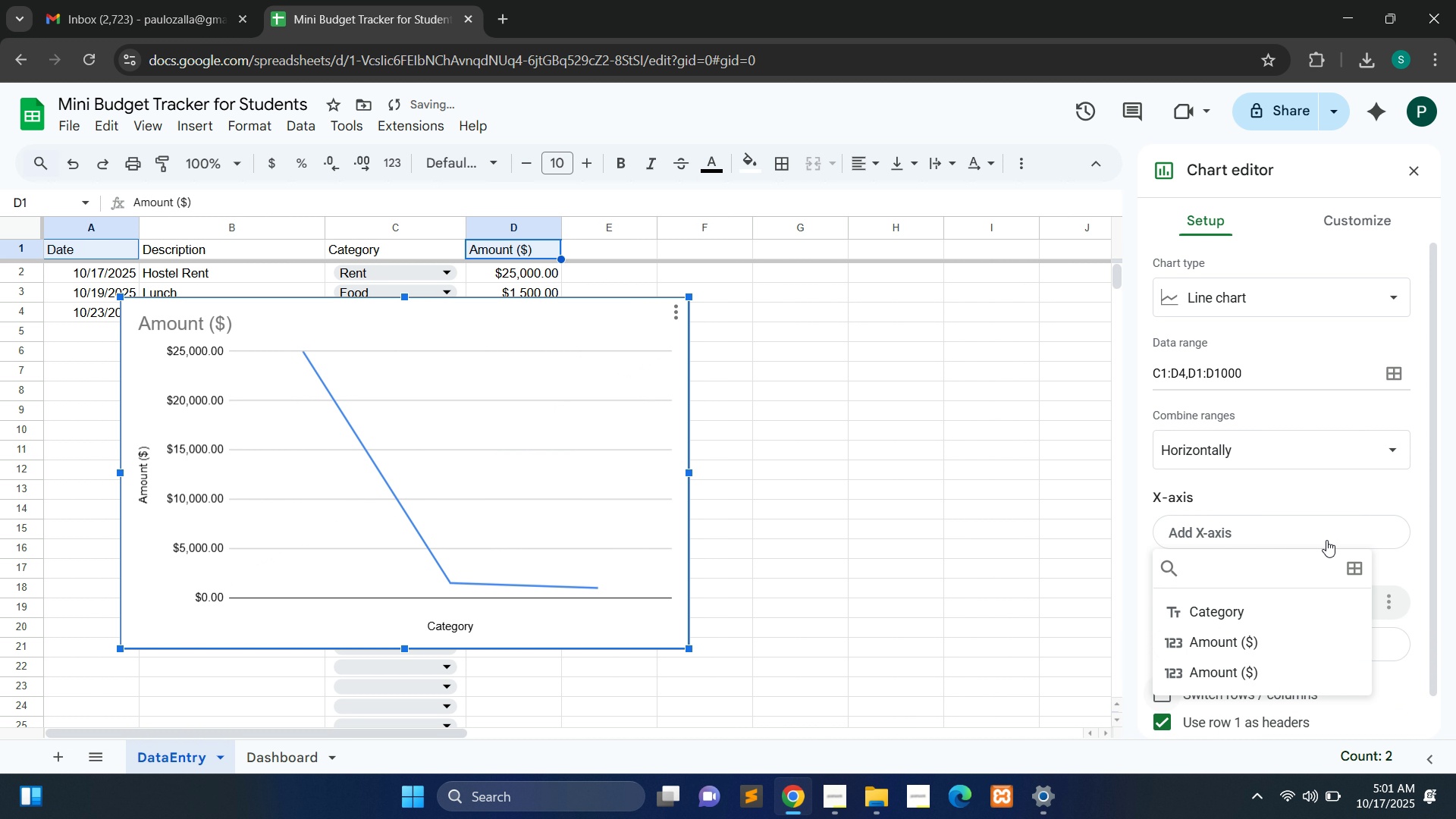 
left_click([1326, 540])
 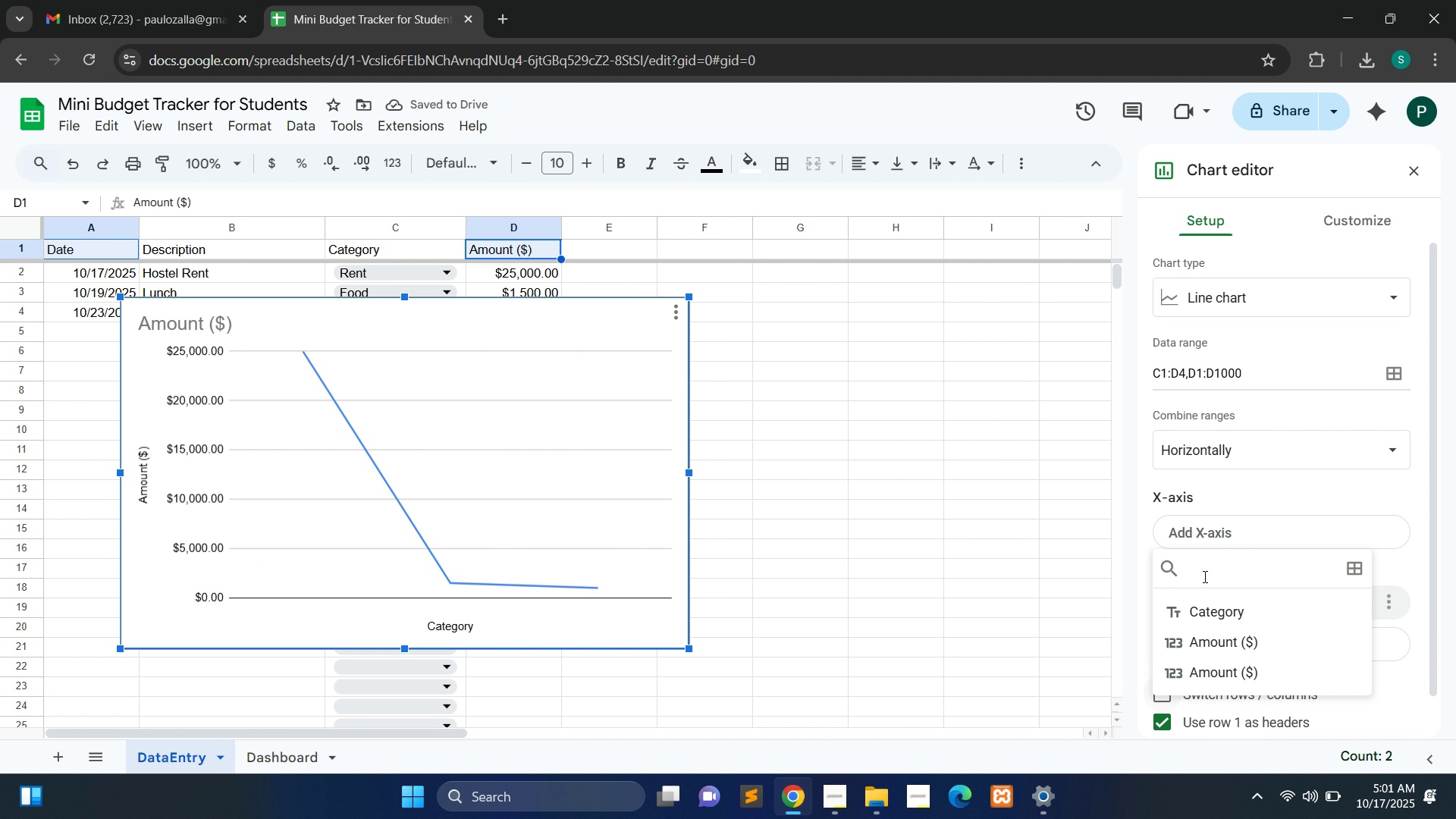 
left_click([1203, 574])
 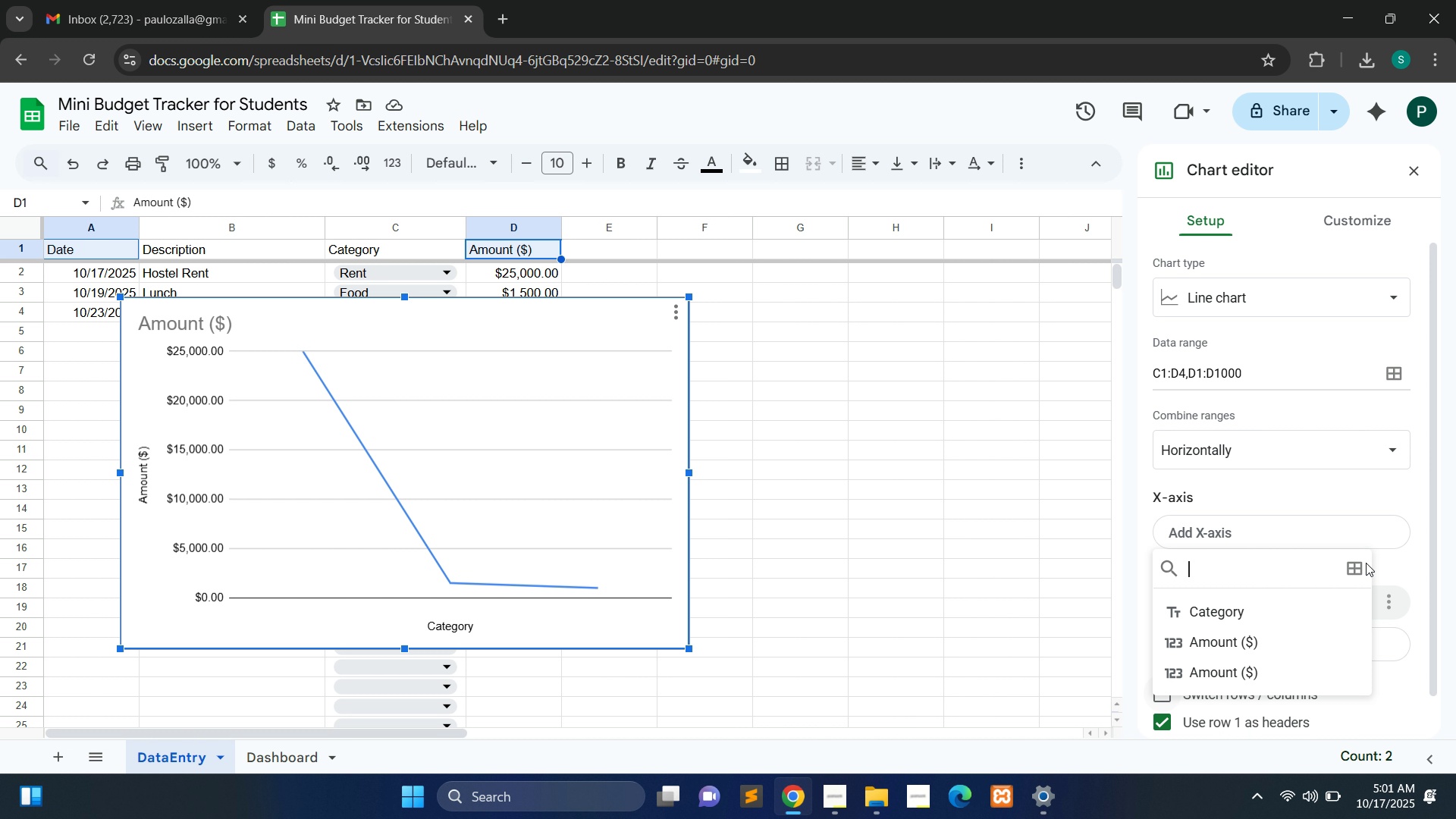 
left_click([1349, 576])
 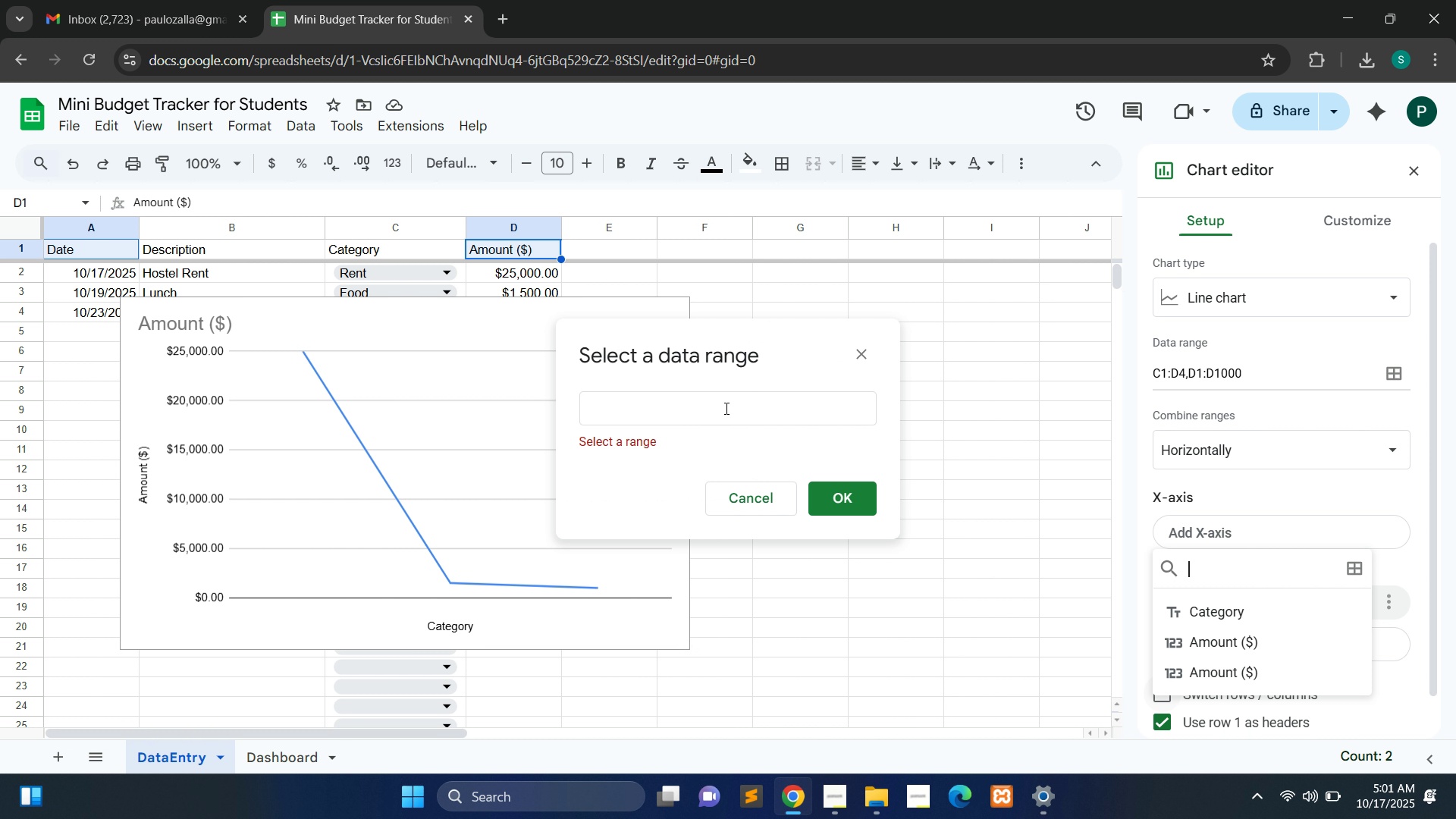 
left_click([725, 411])
 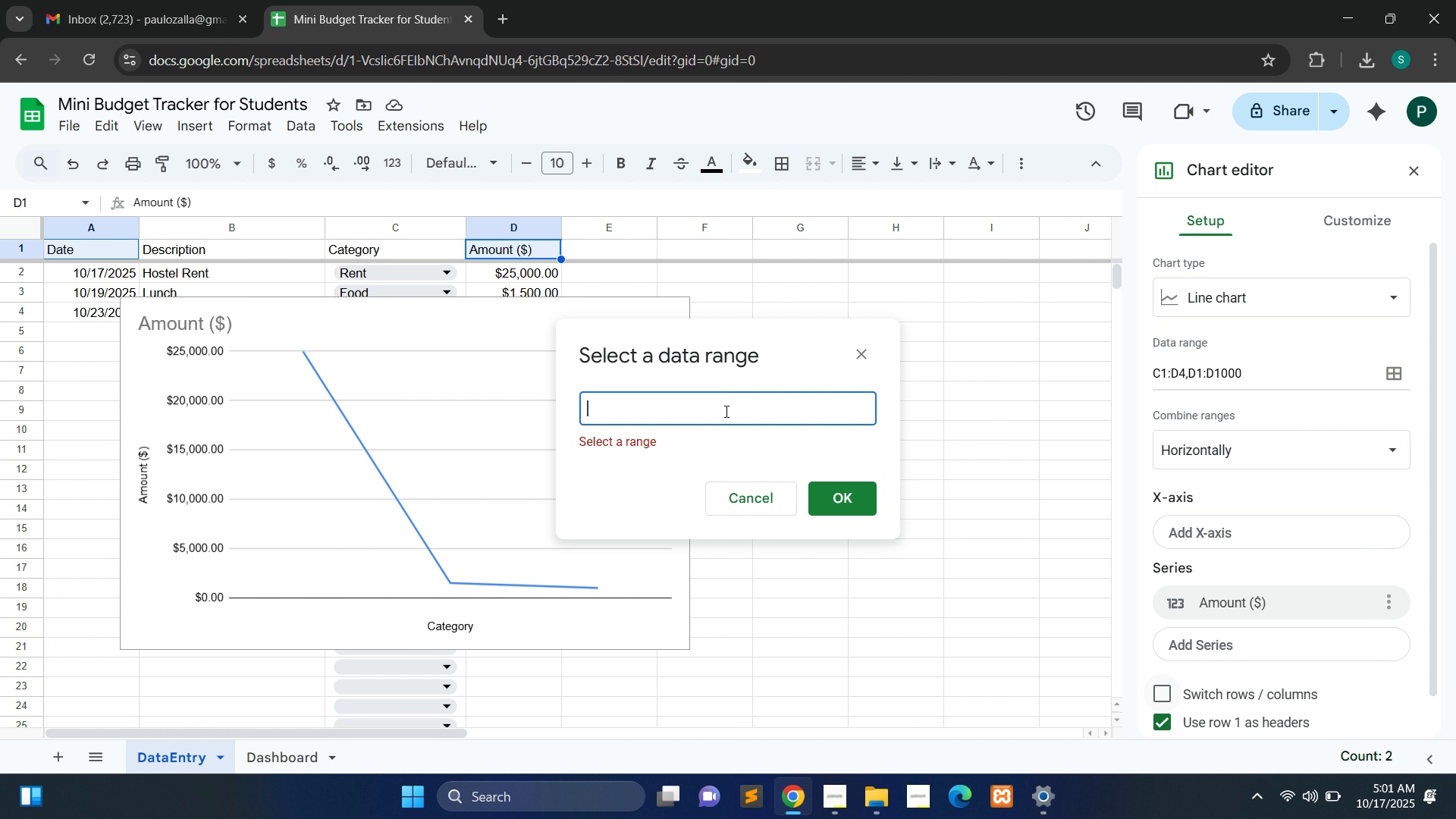 
type(A1:A1000)
 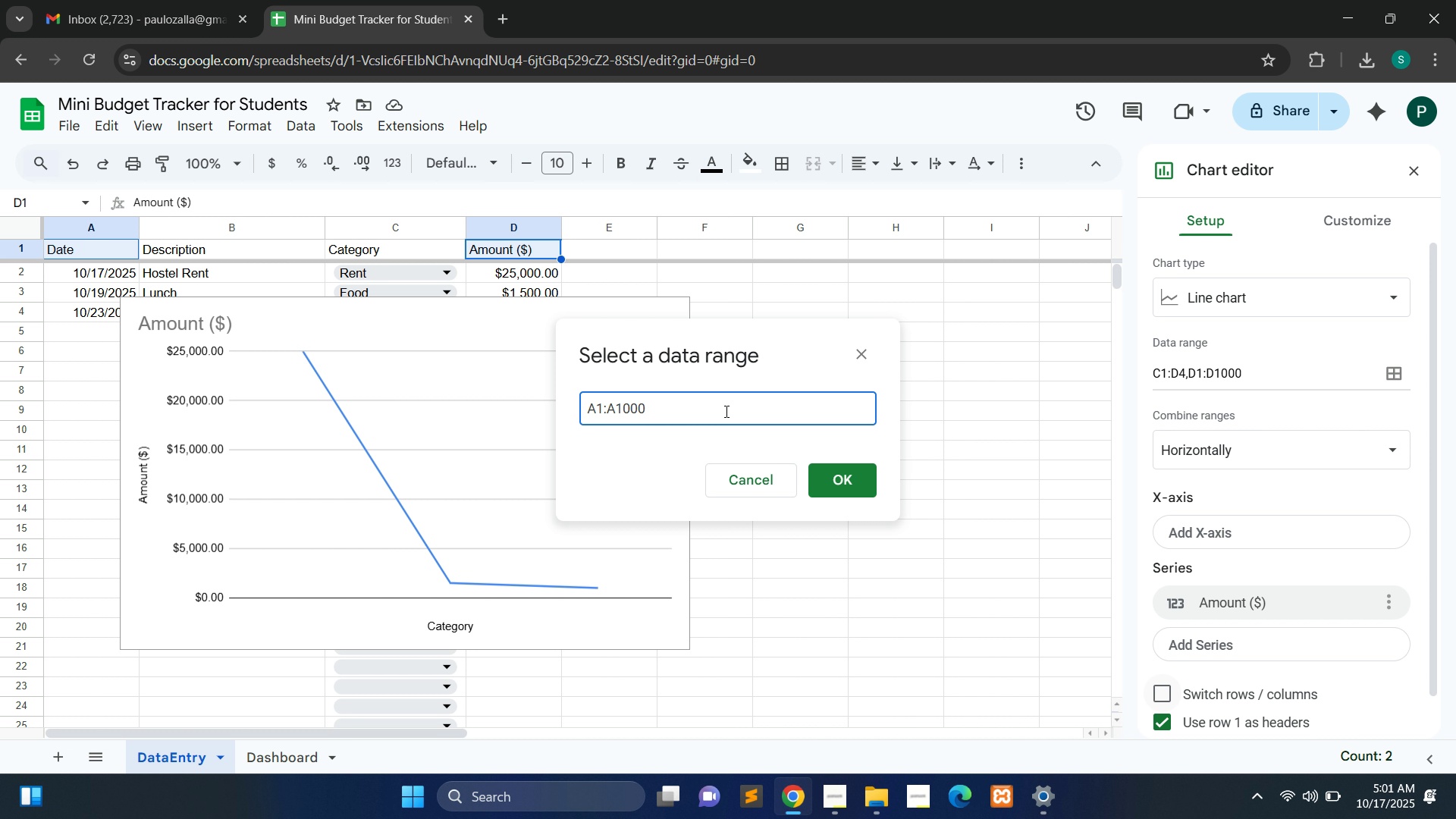 
left_click([853, 482])
 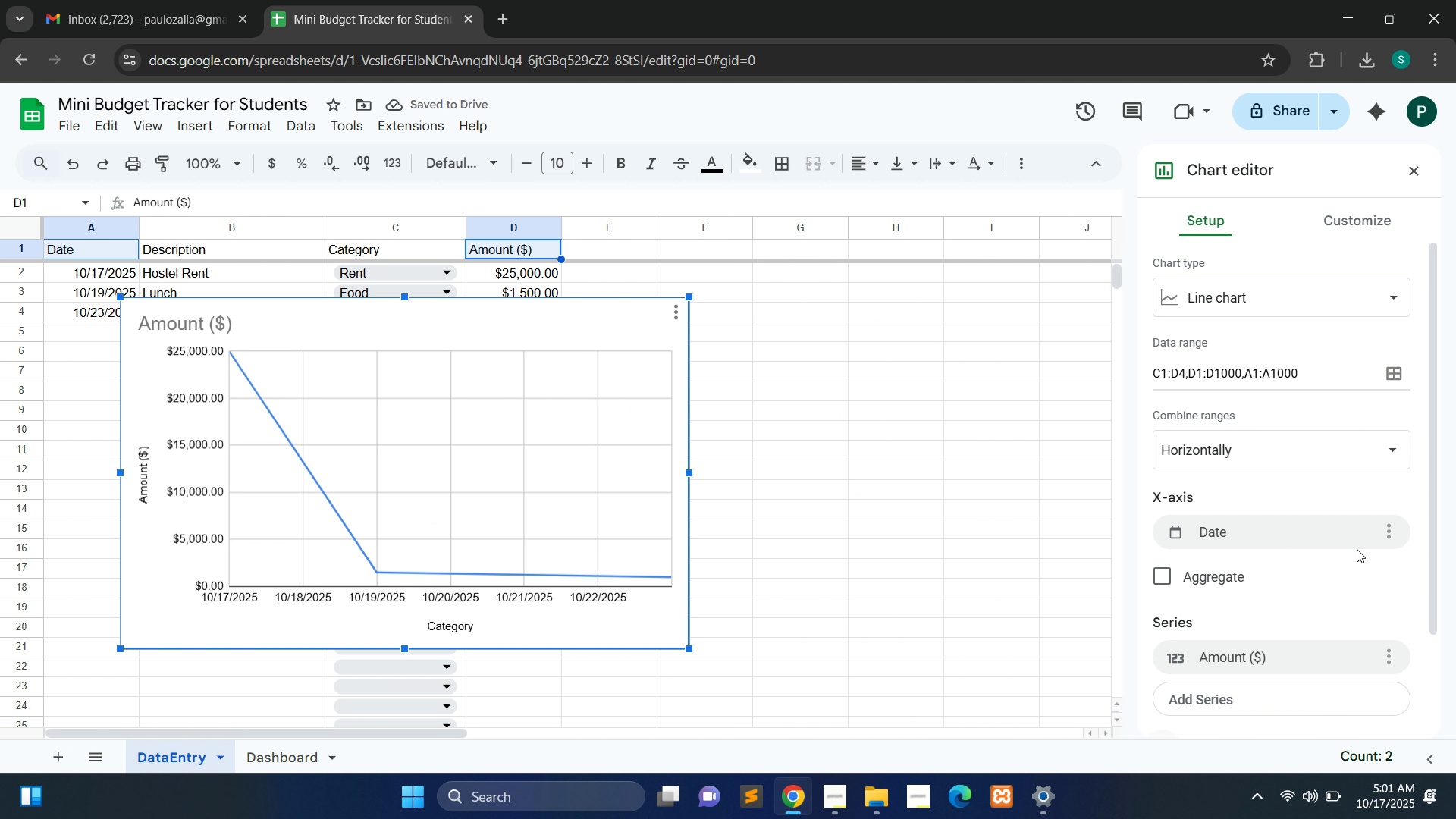 
left_click([1389, 530])
 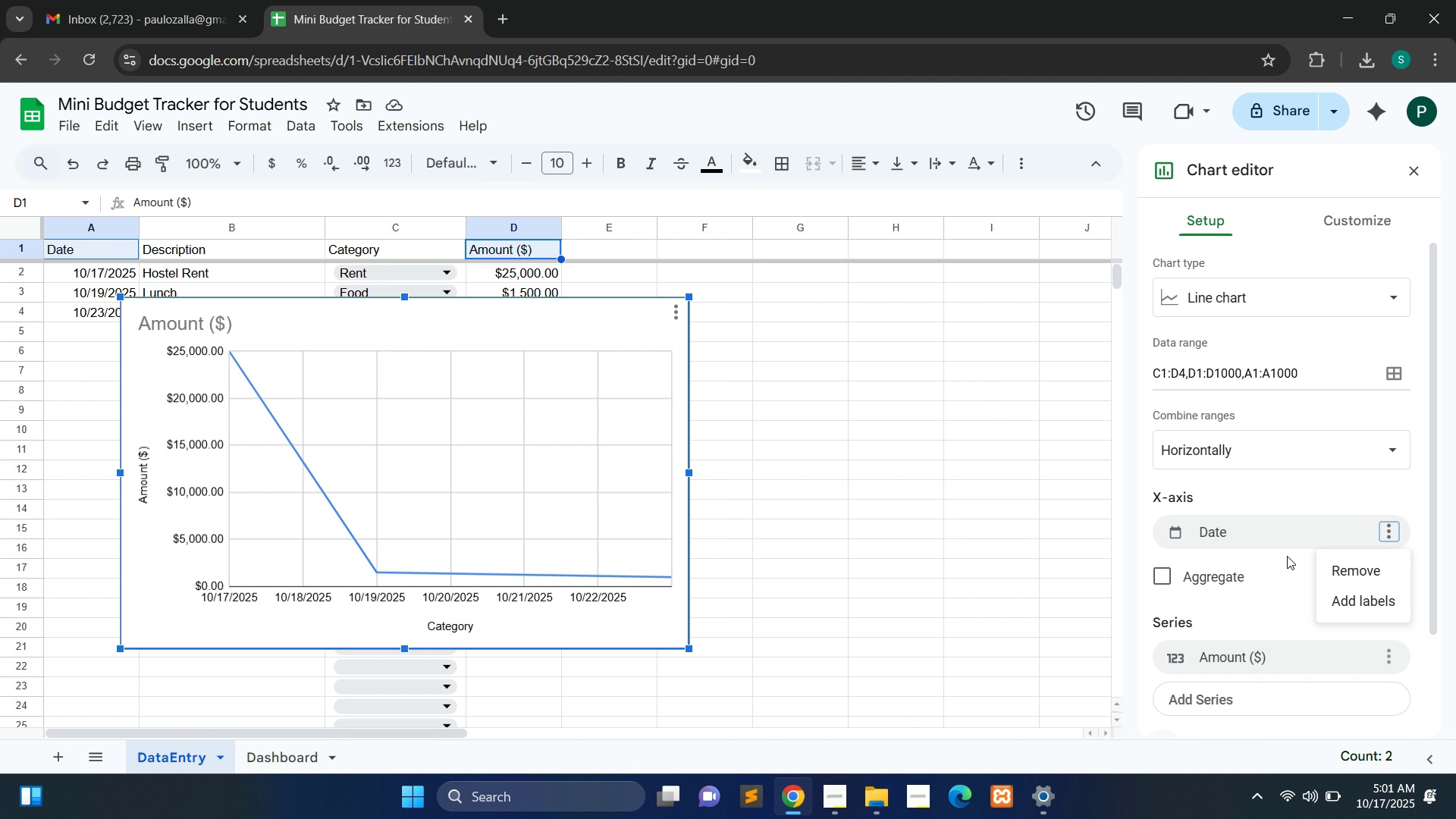 
left_click([1279, 532])
 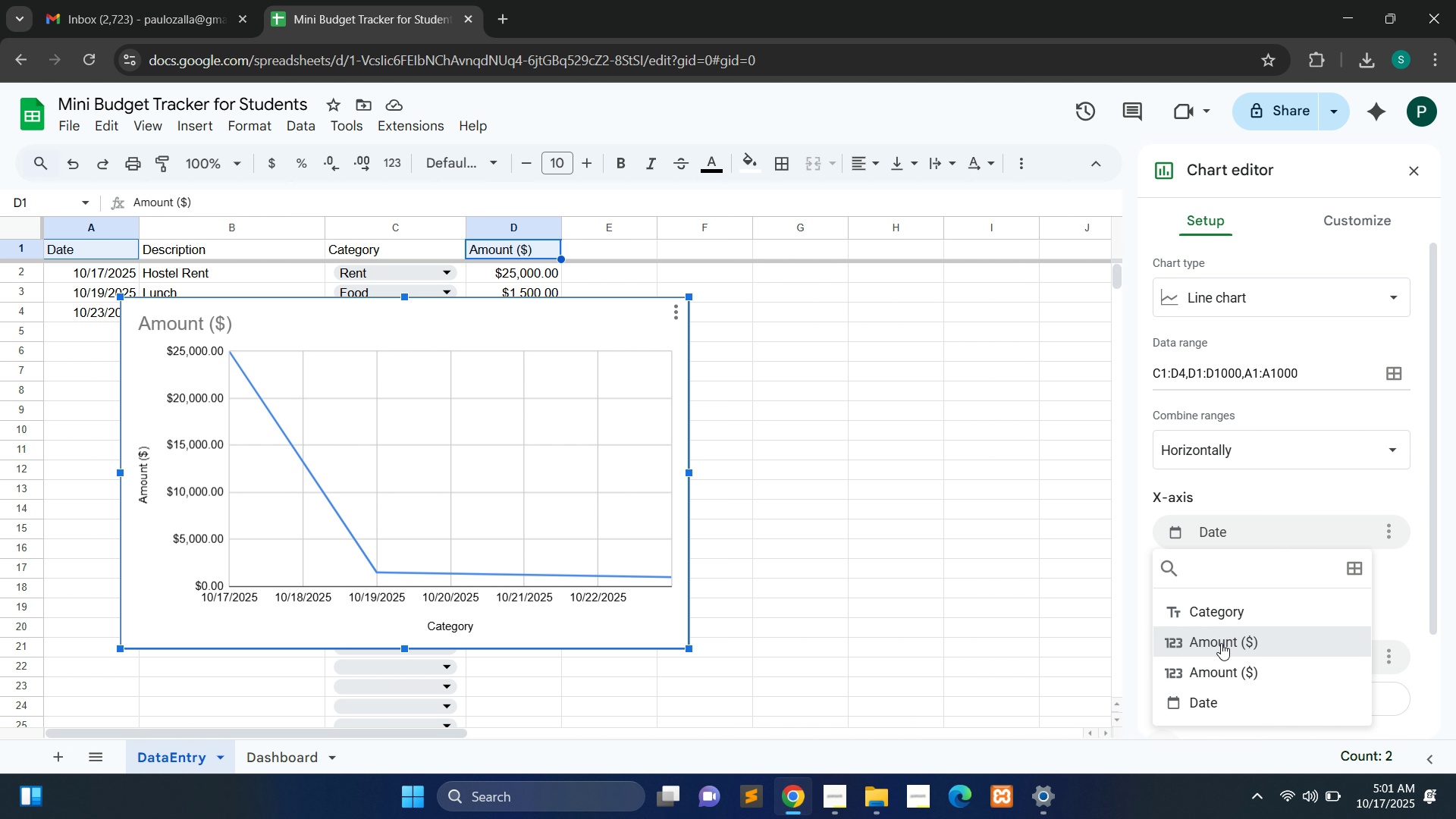 
left_click([1221, 643])
 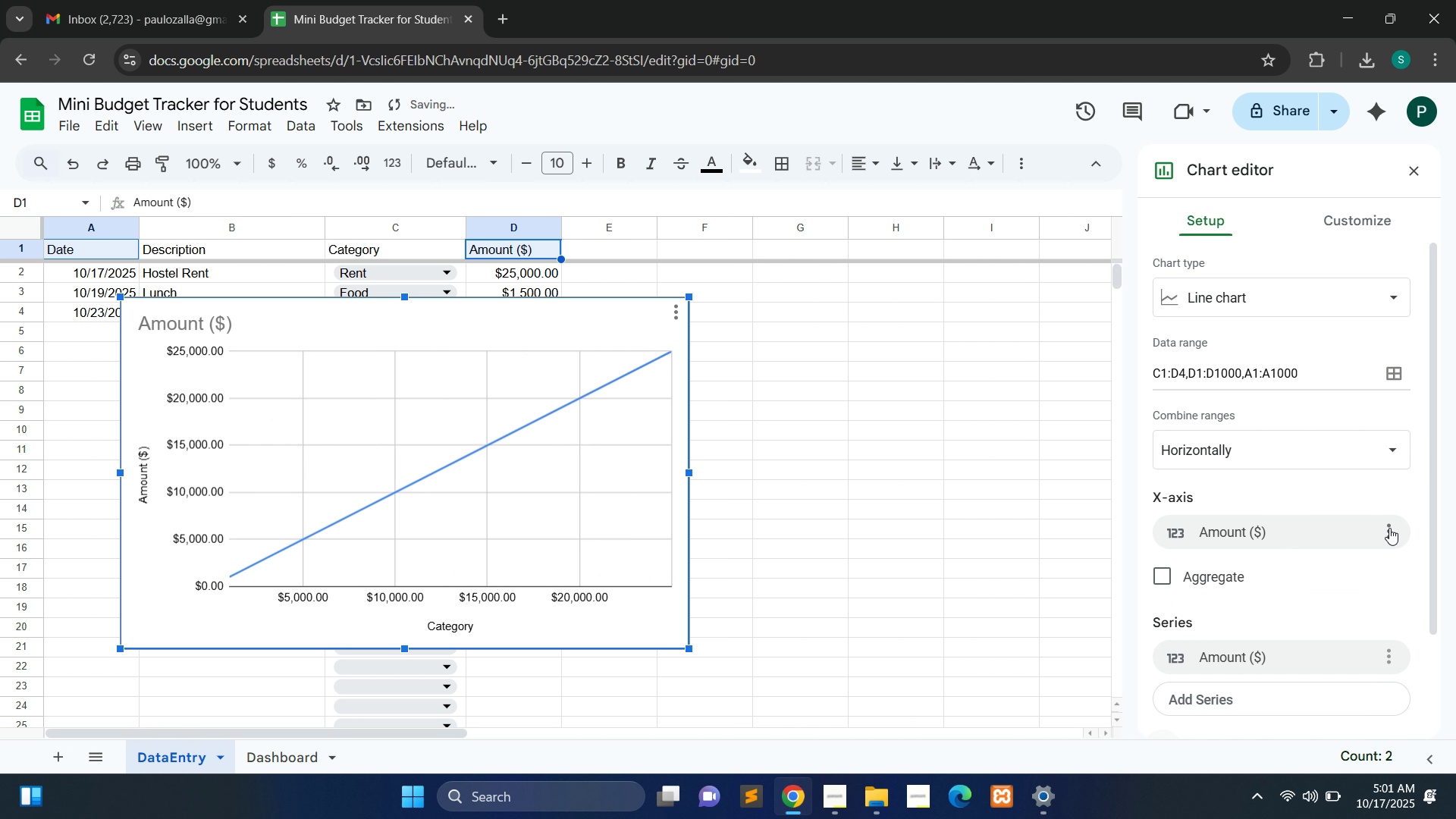 
left_click([1389, 528])
 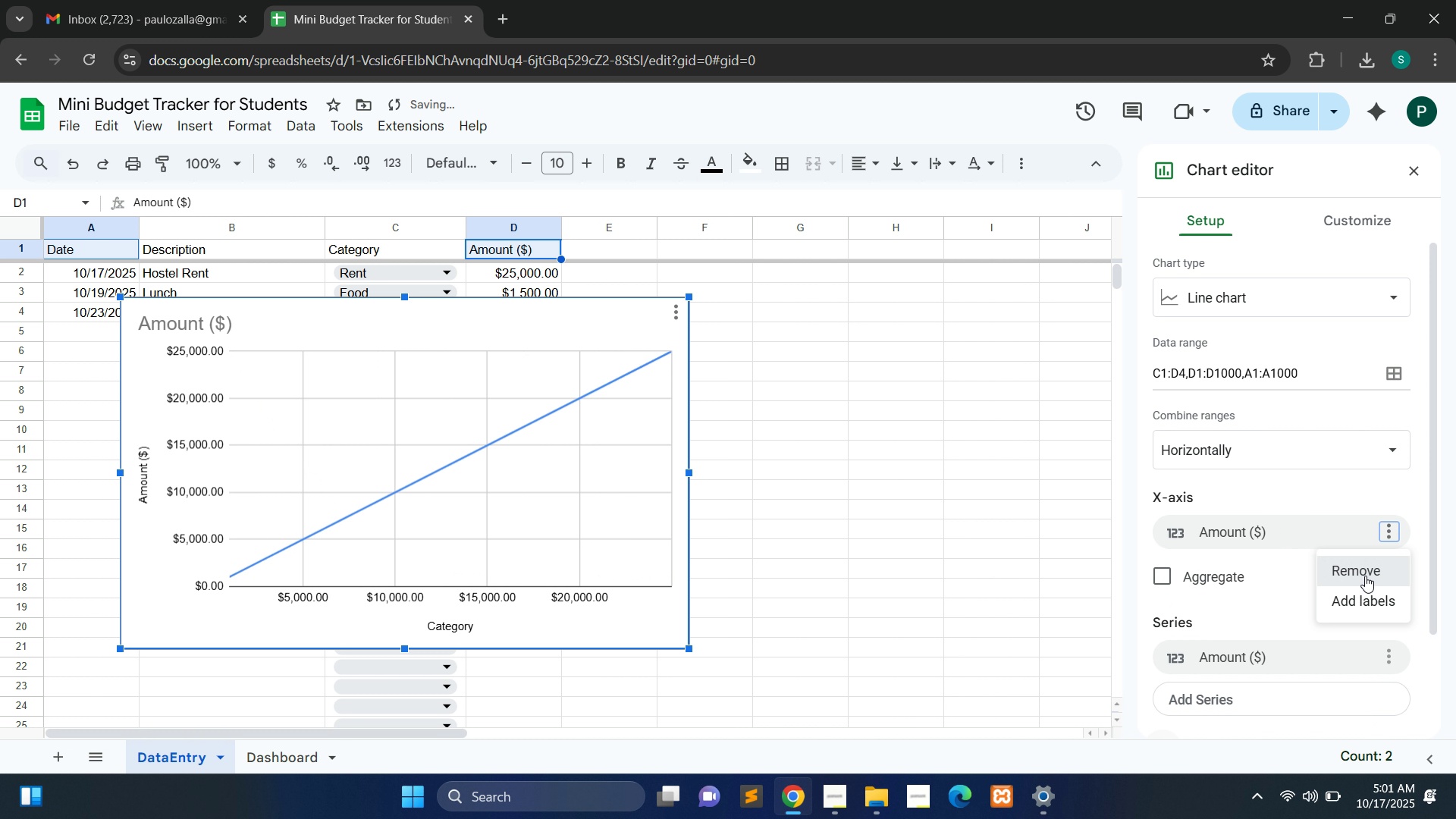 
left_click([1365, 576])
 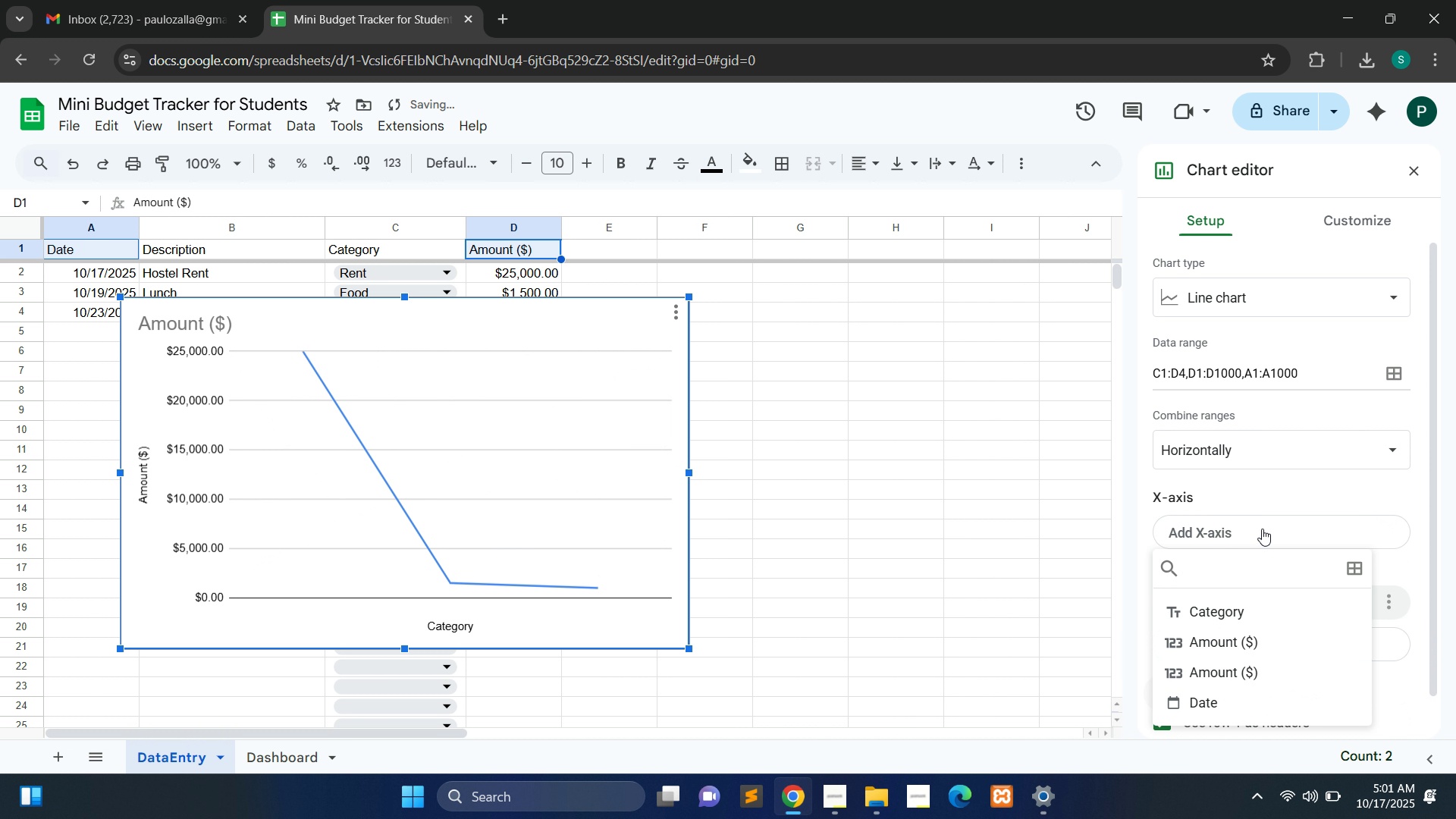 
left_click([1262, 529])
 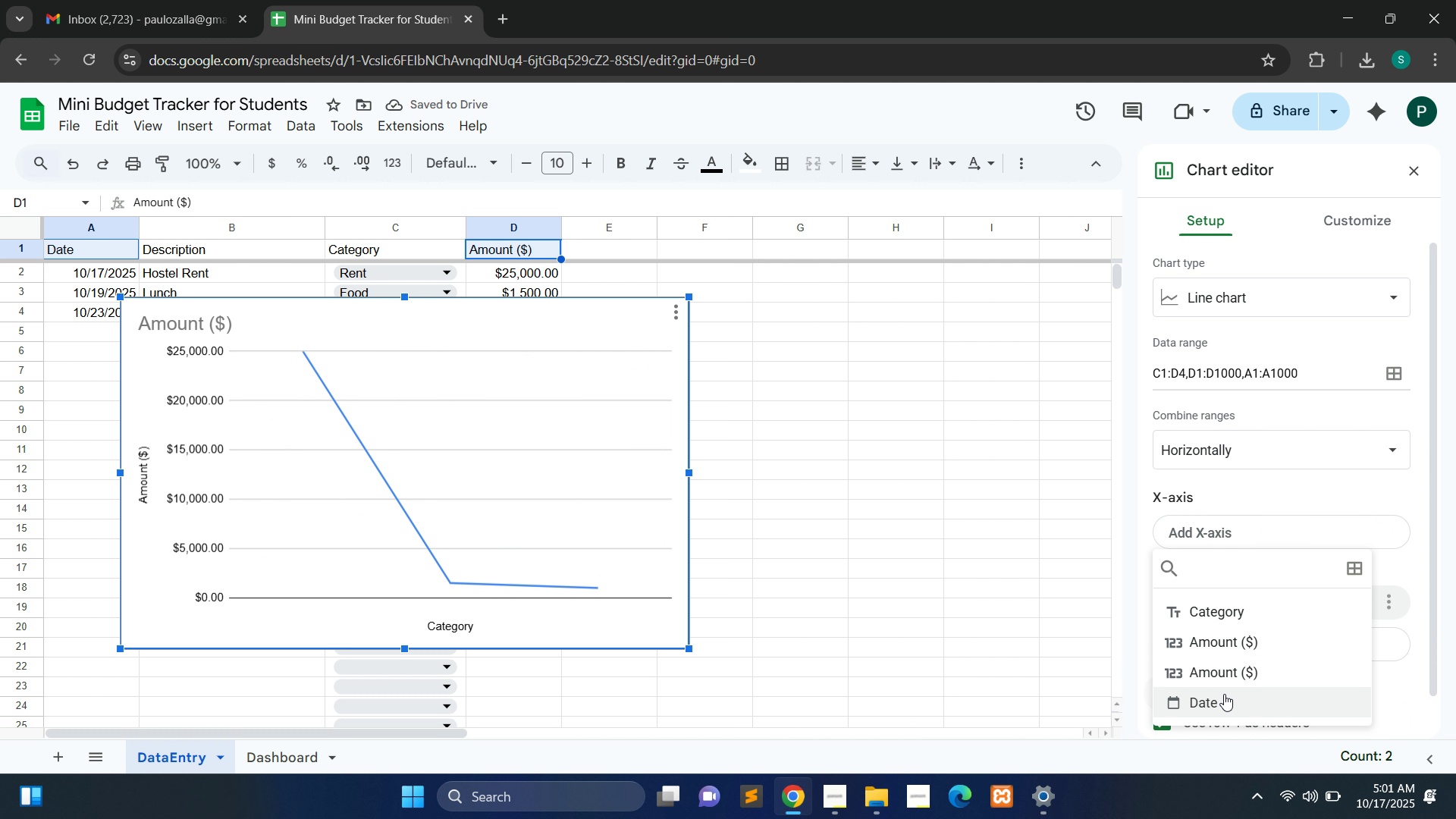 
left_click([1224, 700])
 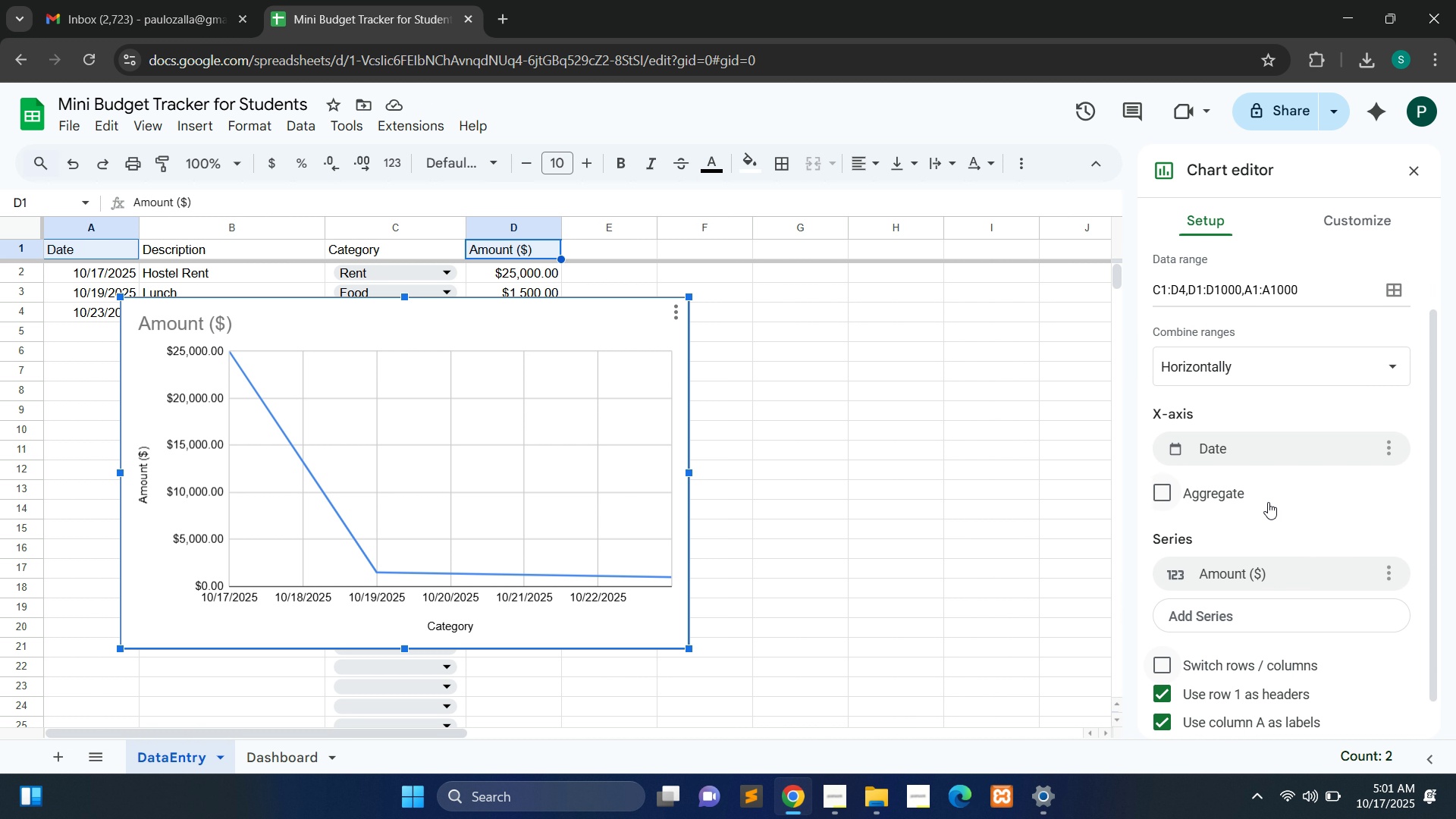 
wait(15.4)
 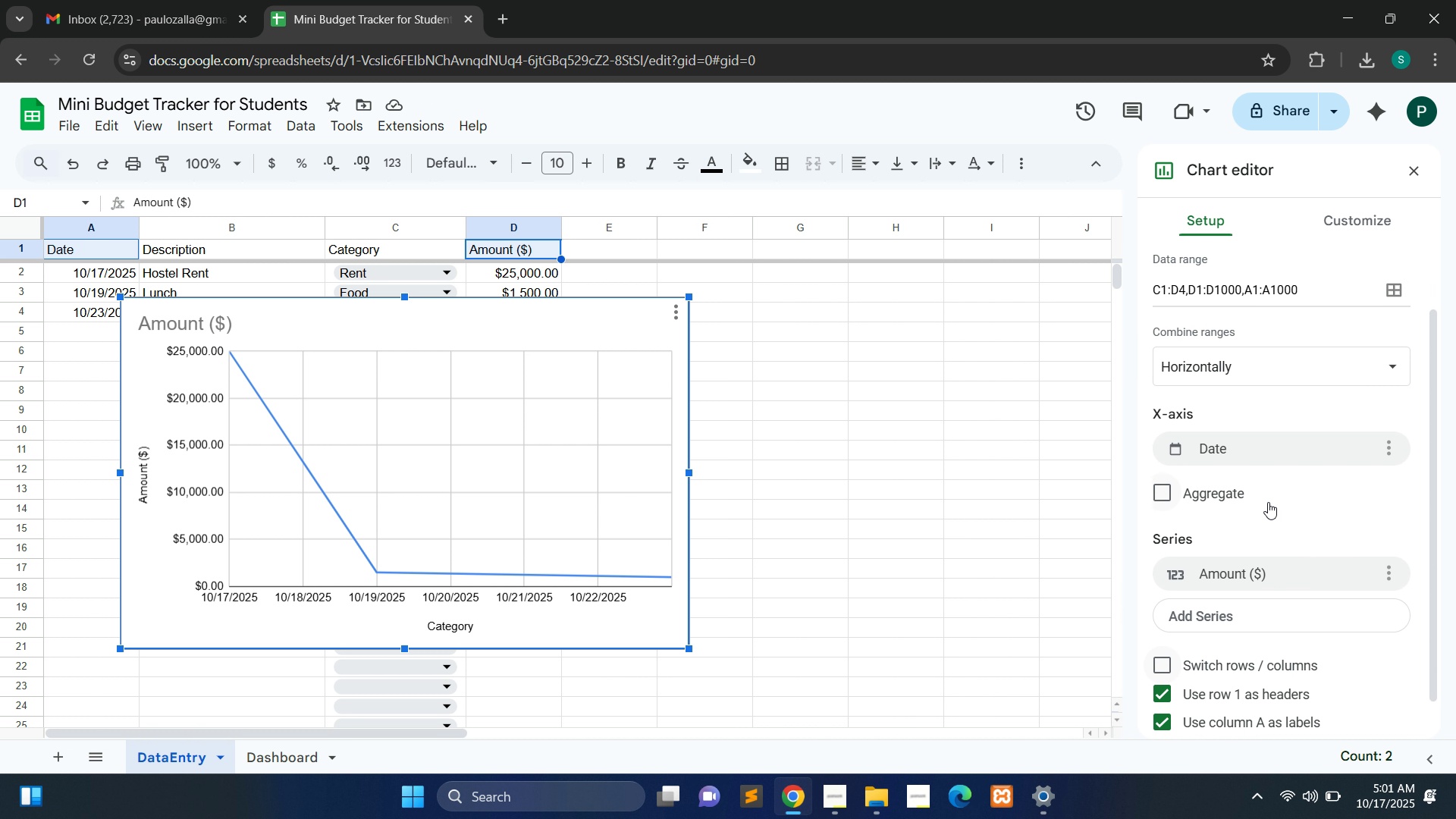 
left_click_drag(start_coordinate=[309, 314], to_coordinate=[461, 327])
 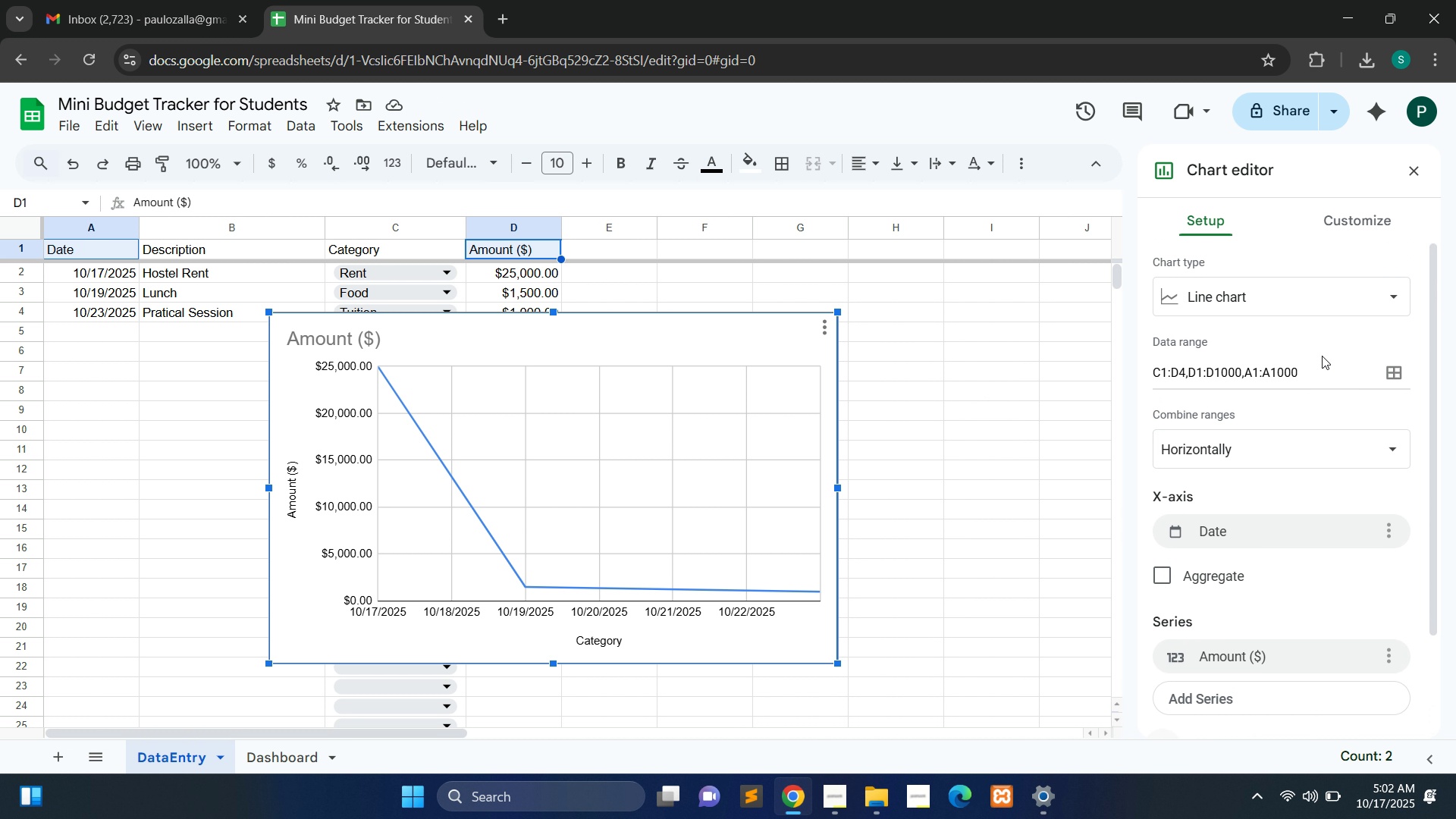 
wait(13.31)
 